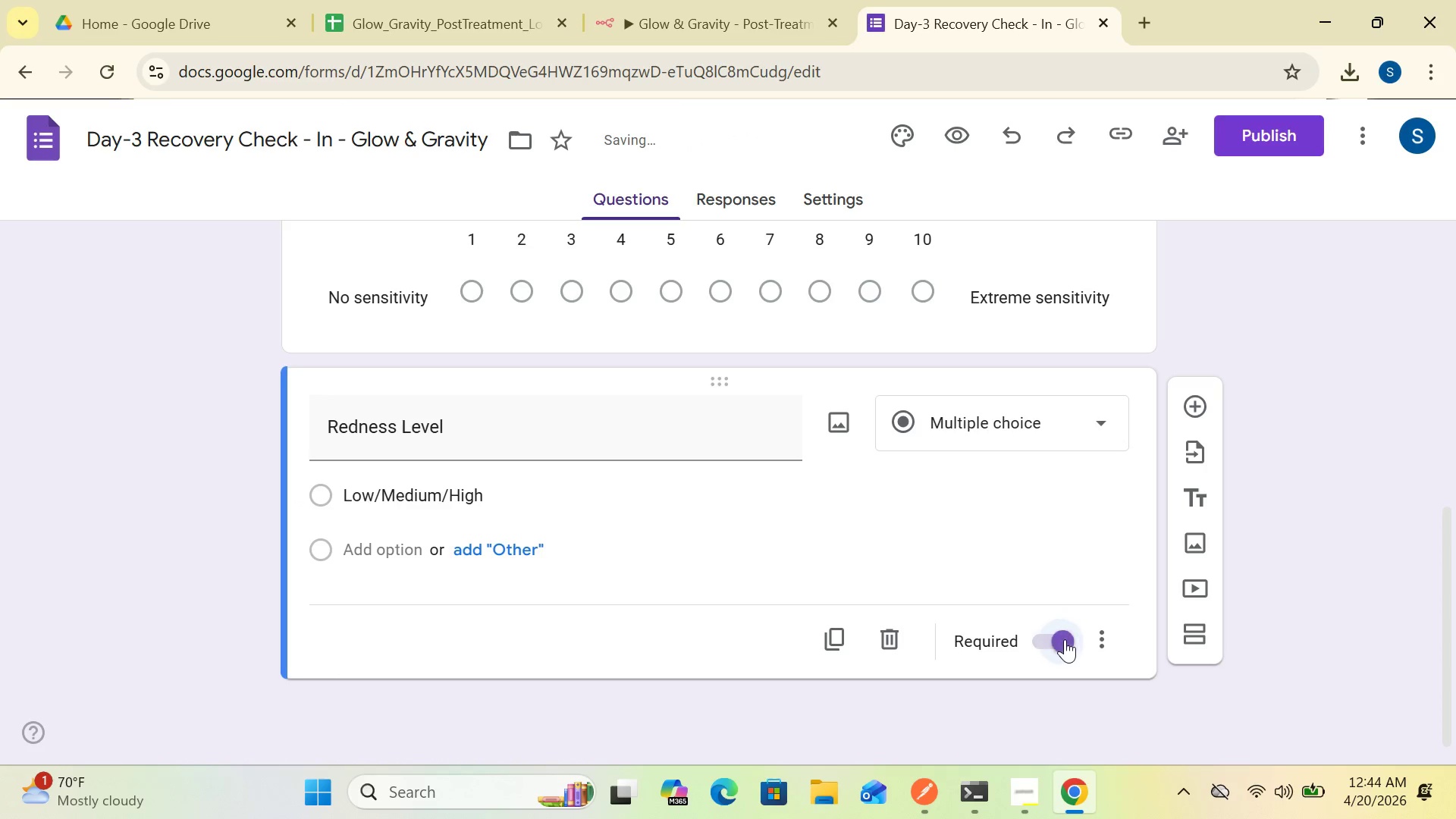 
left_click([1065, 639])
 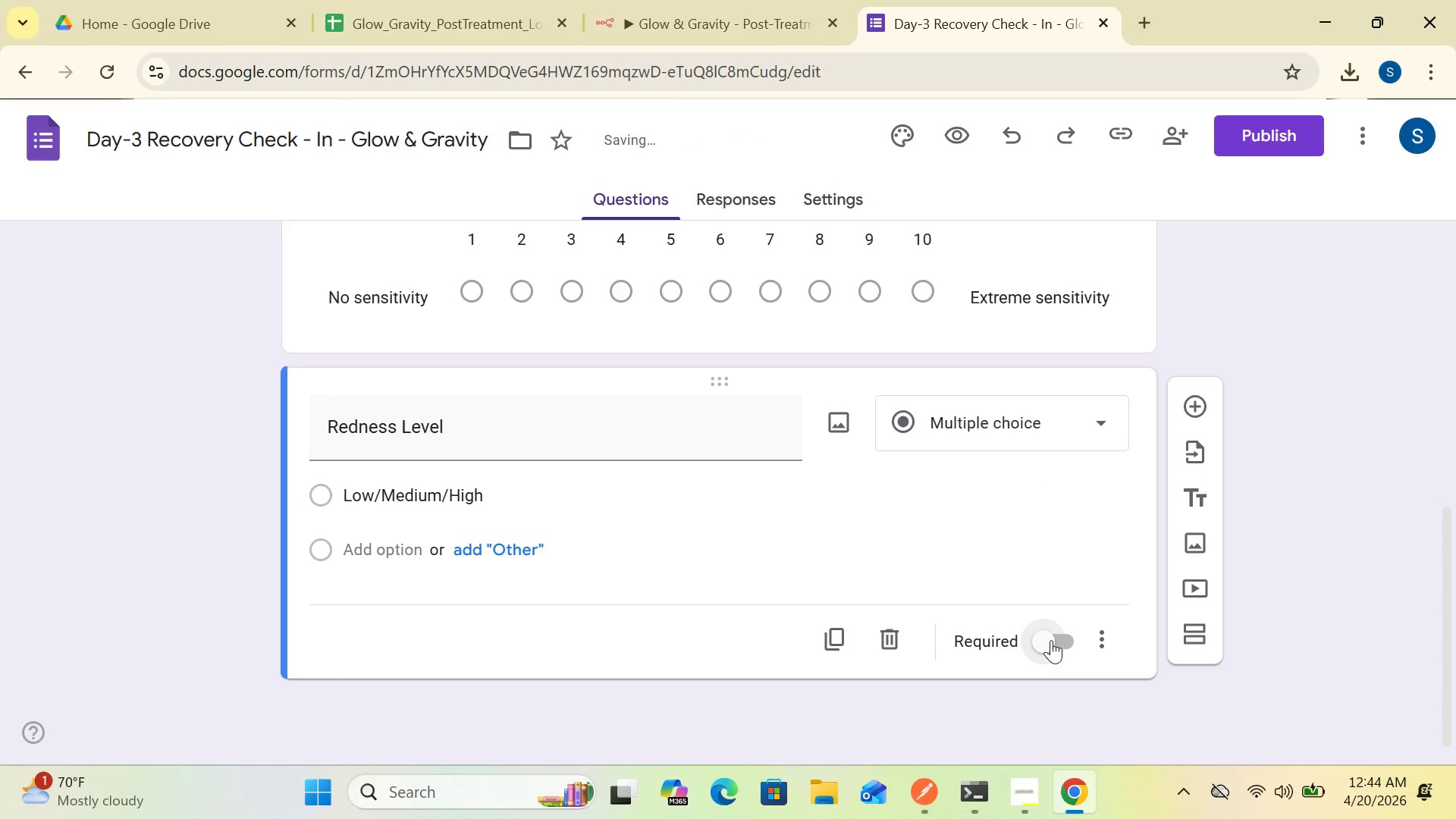 
left_click_drag(start_coordinate=[1051, 640], to_coordinate=[1068, 640])
 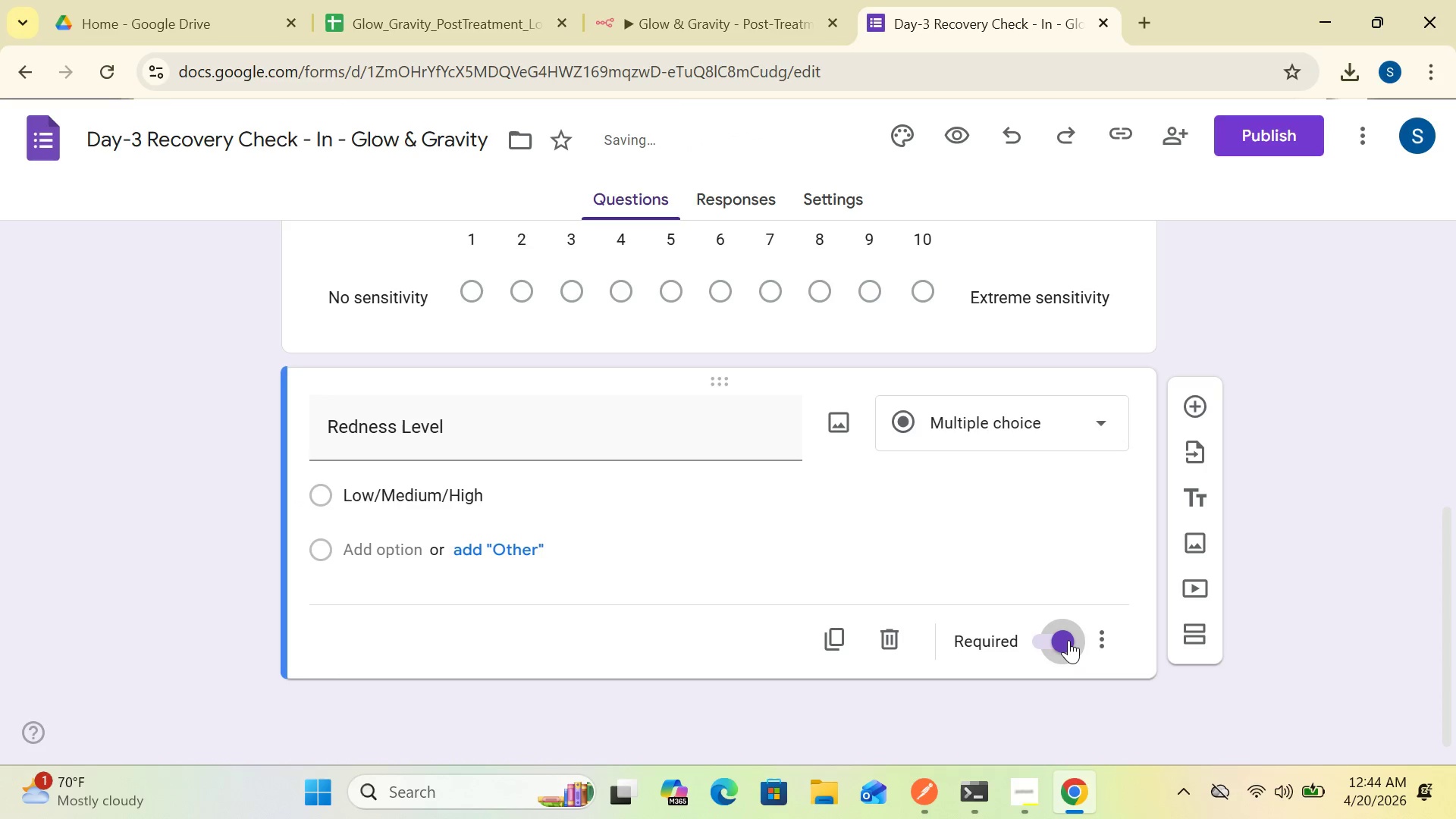 
left_click([1068, 640])
 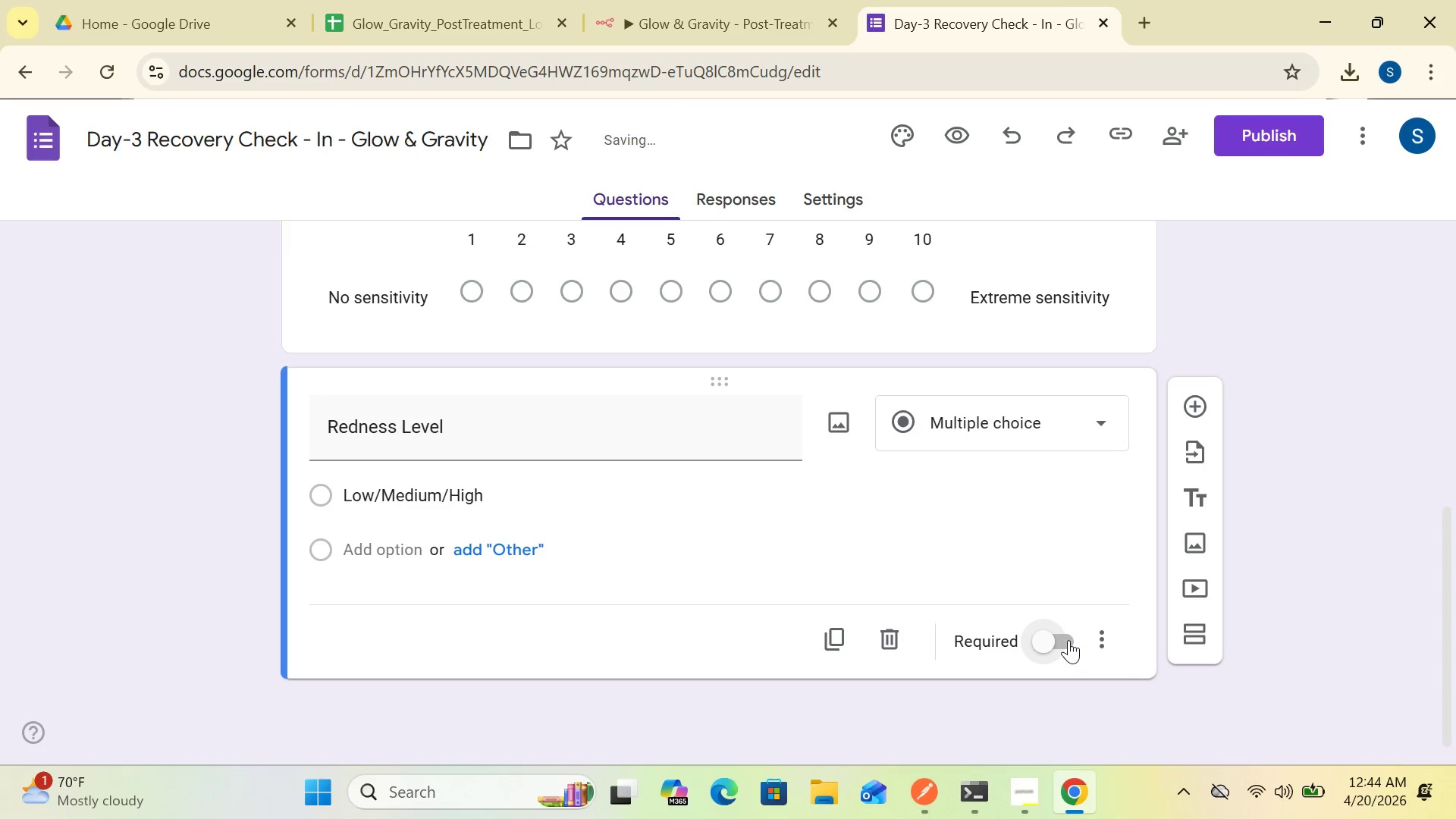 
left_click([1068, 640])
 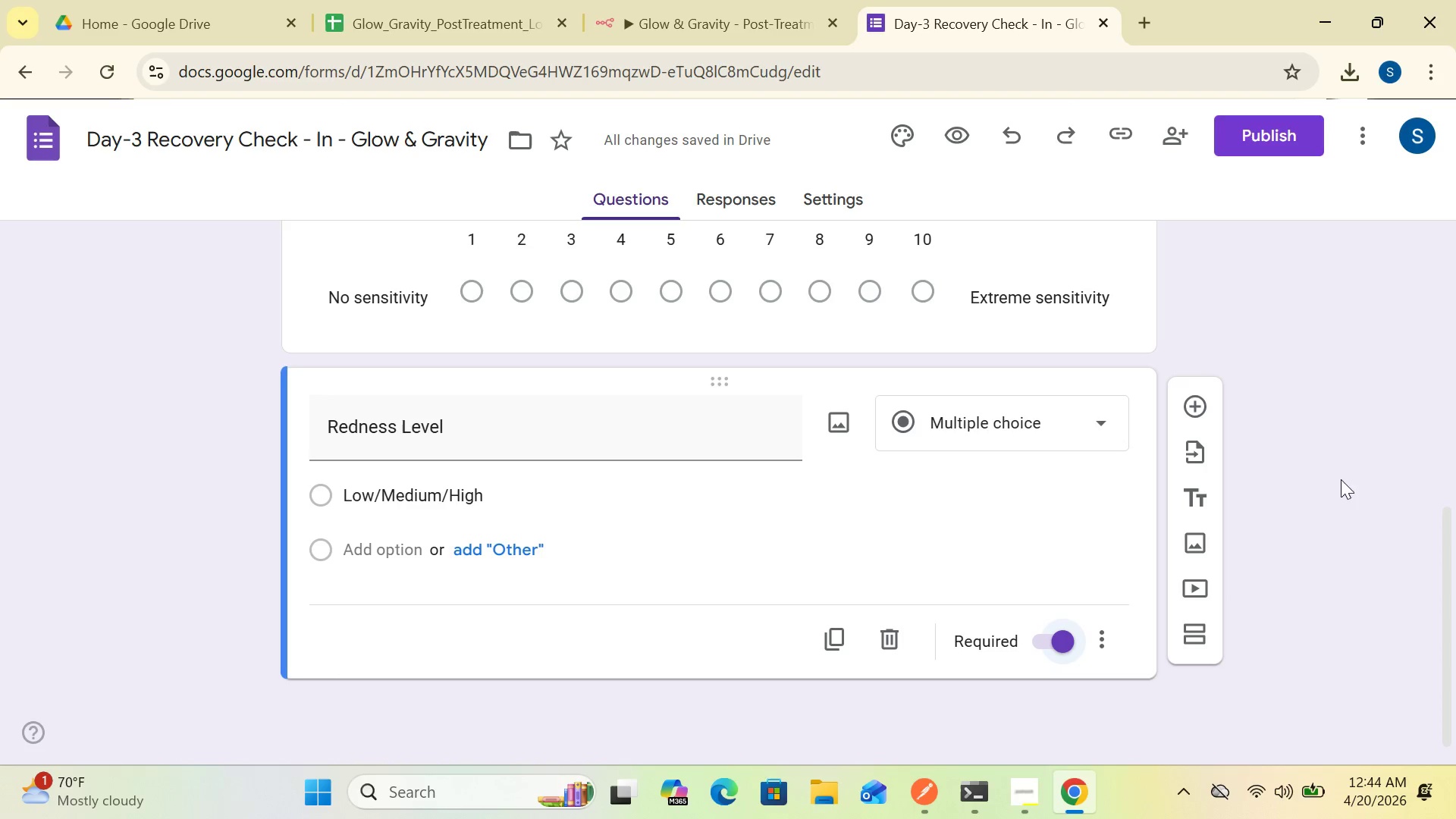 
left_click([1192, 406])
 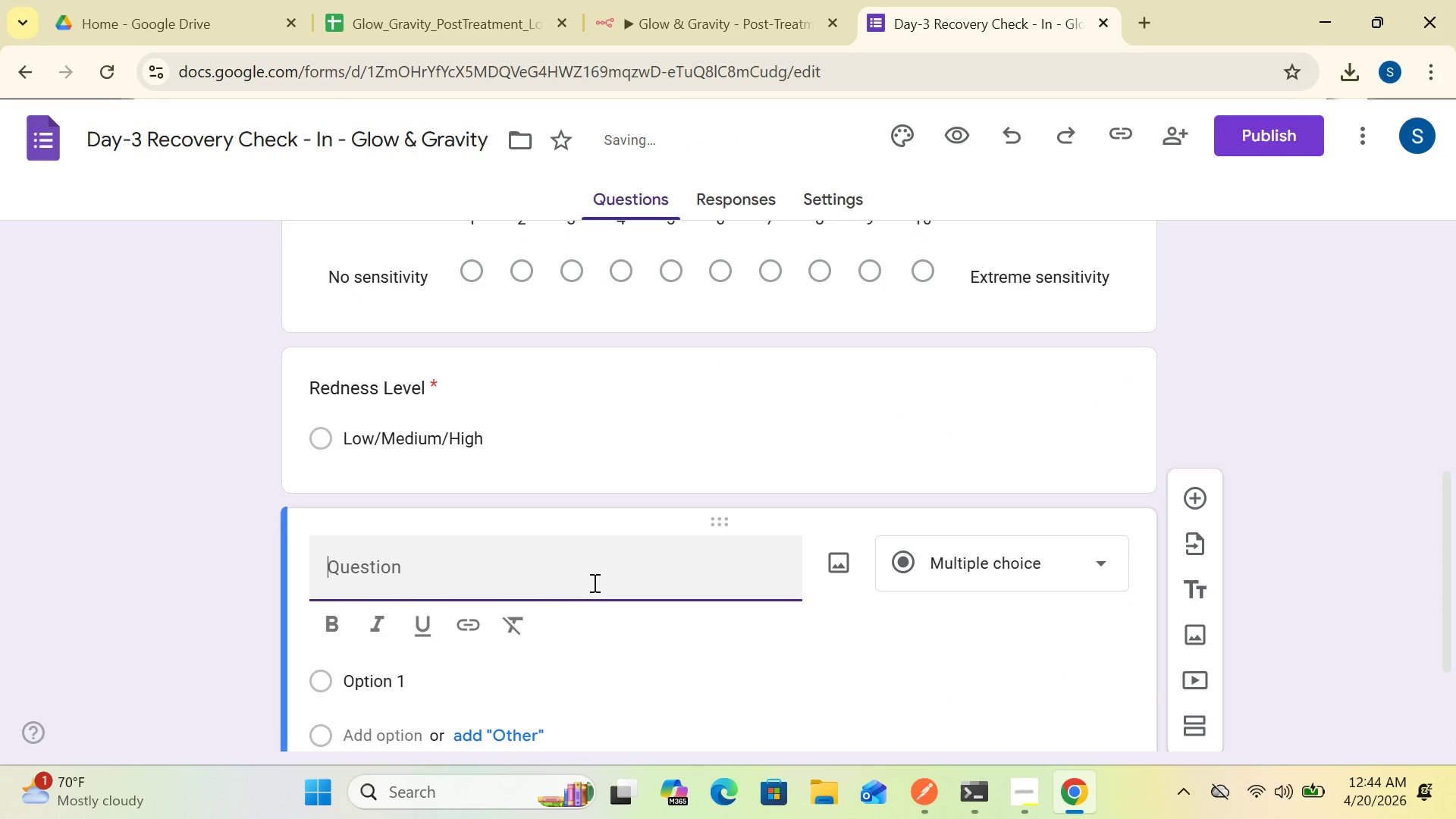 
left_click([592, 580])
 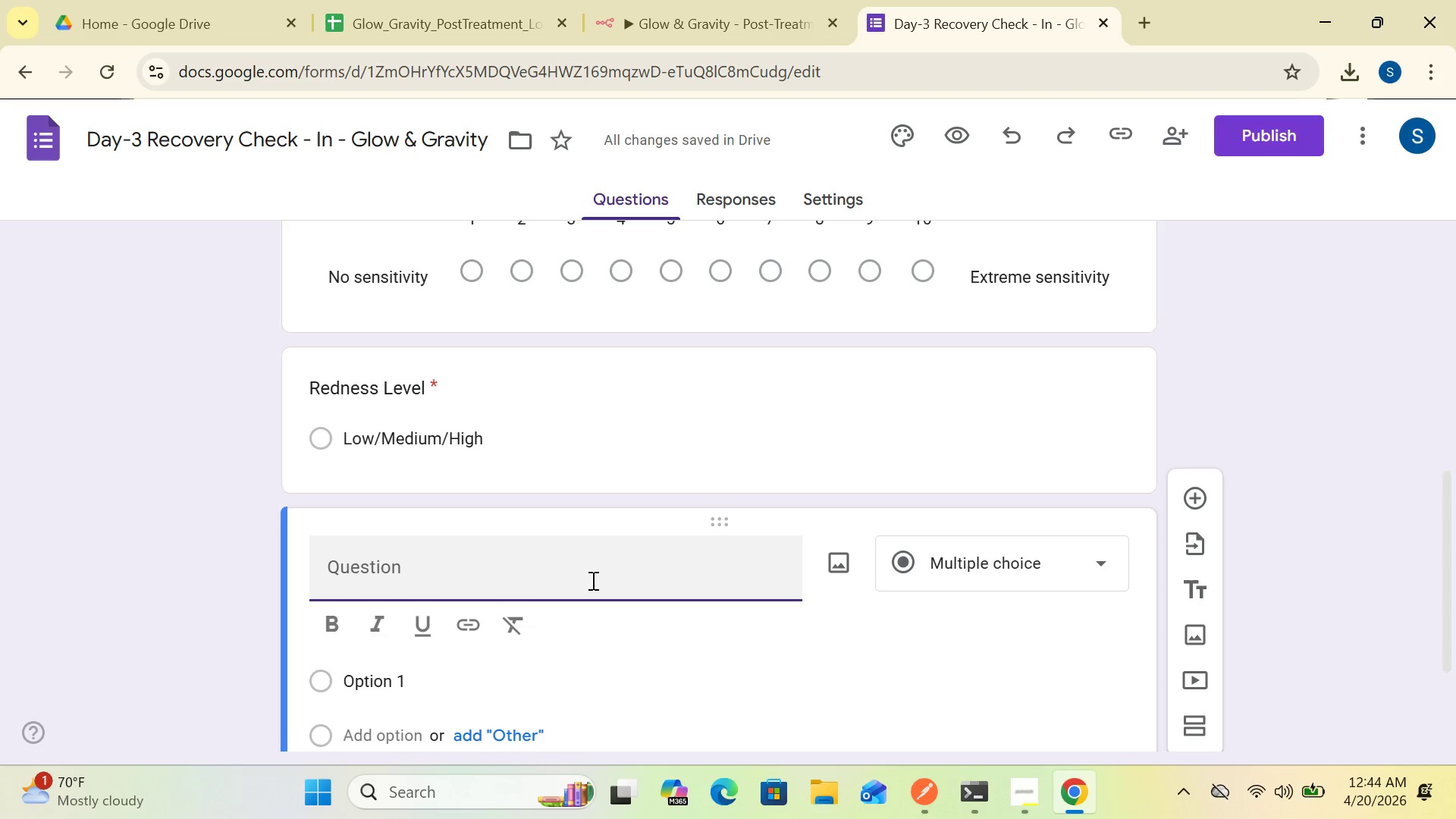 
type(Sympton)
key(Backspace)
type(ms)
 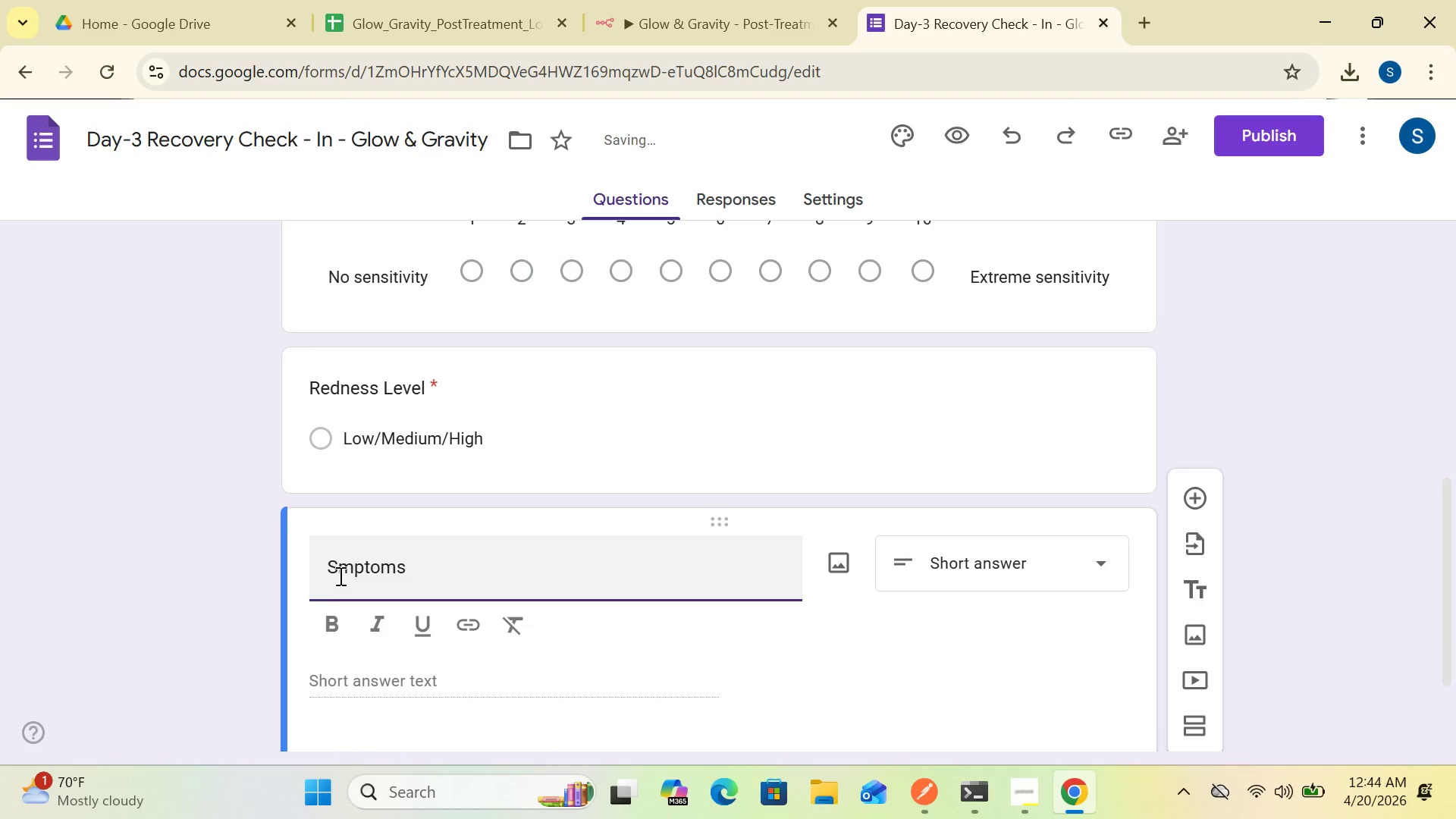 
left_click([337, 571])
 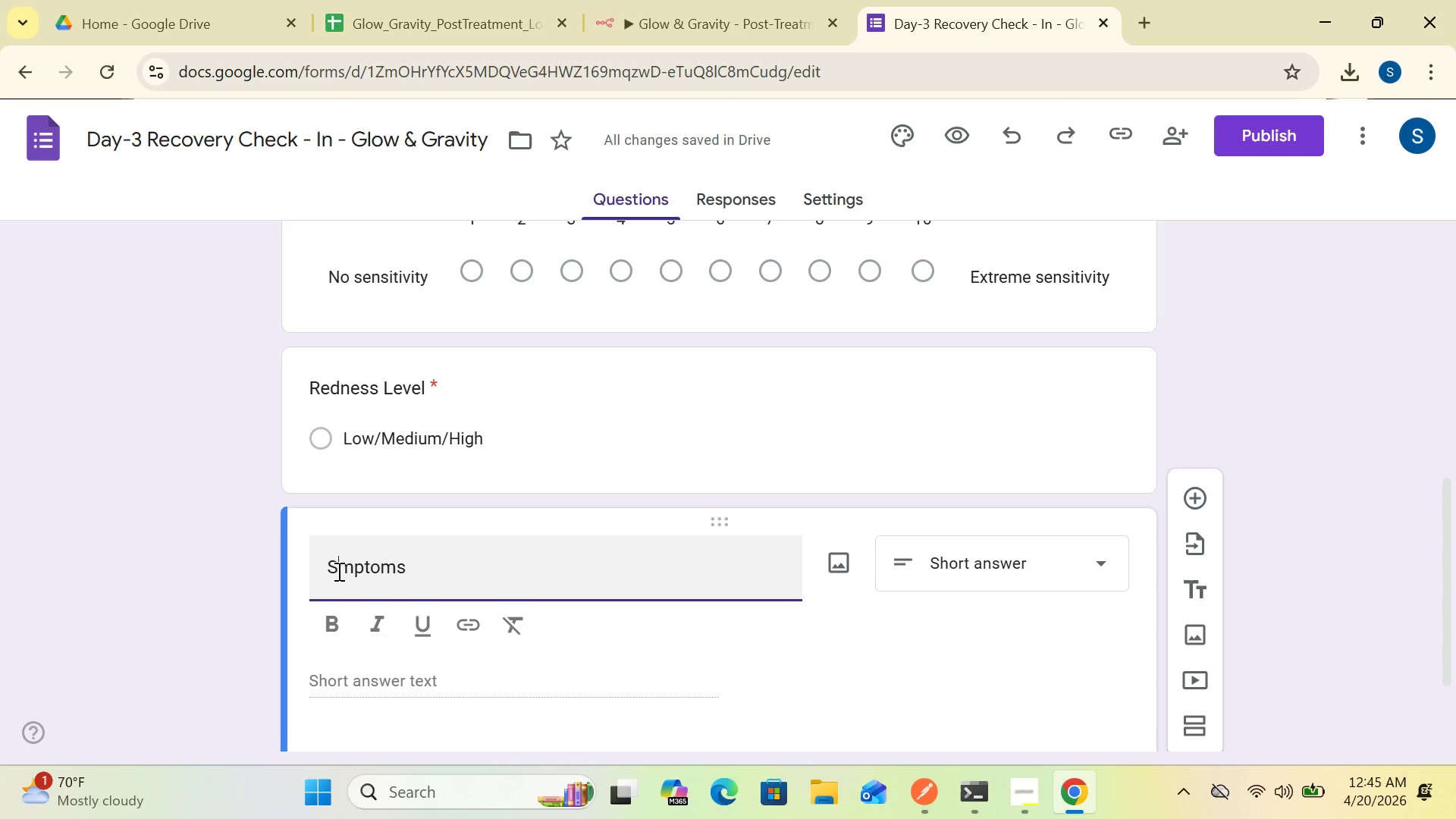 
key(Y)
 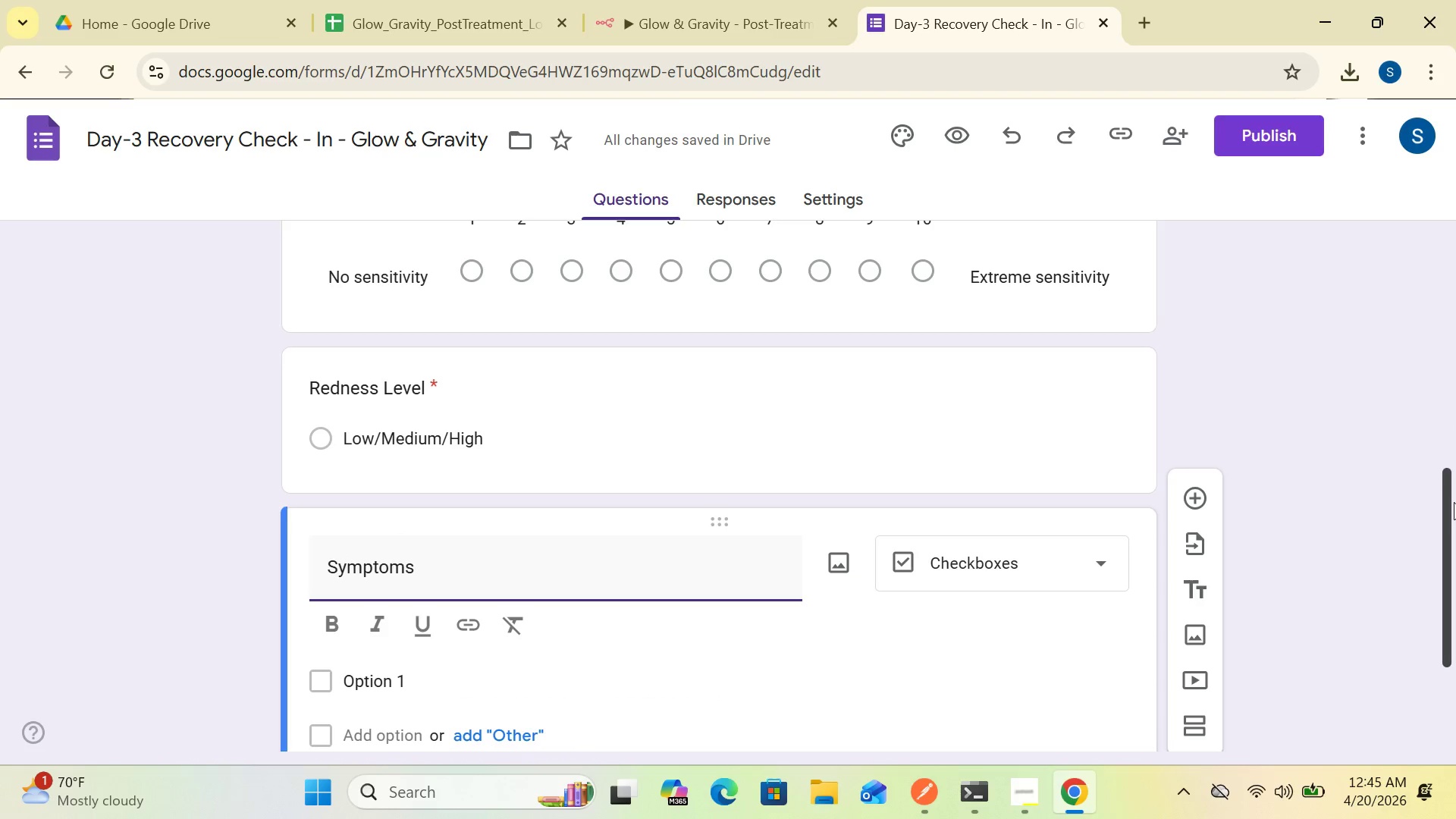 
wait(6.47)
 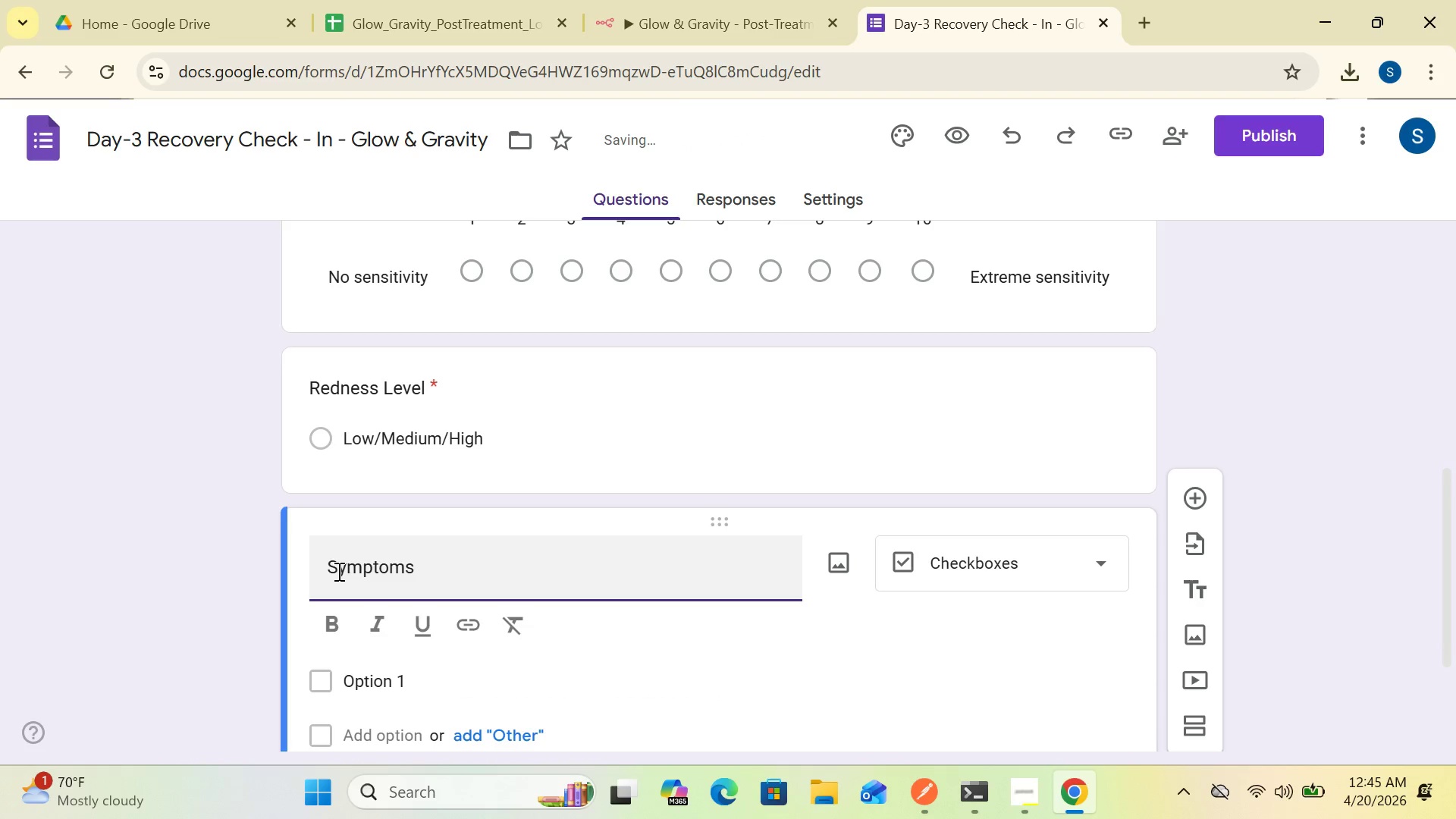 
left_click_drag(start_coordinate=[1445, 513], to_coordinate=[1447, 583])
 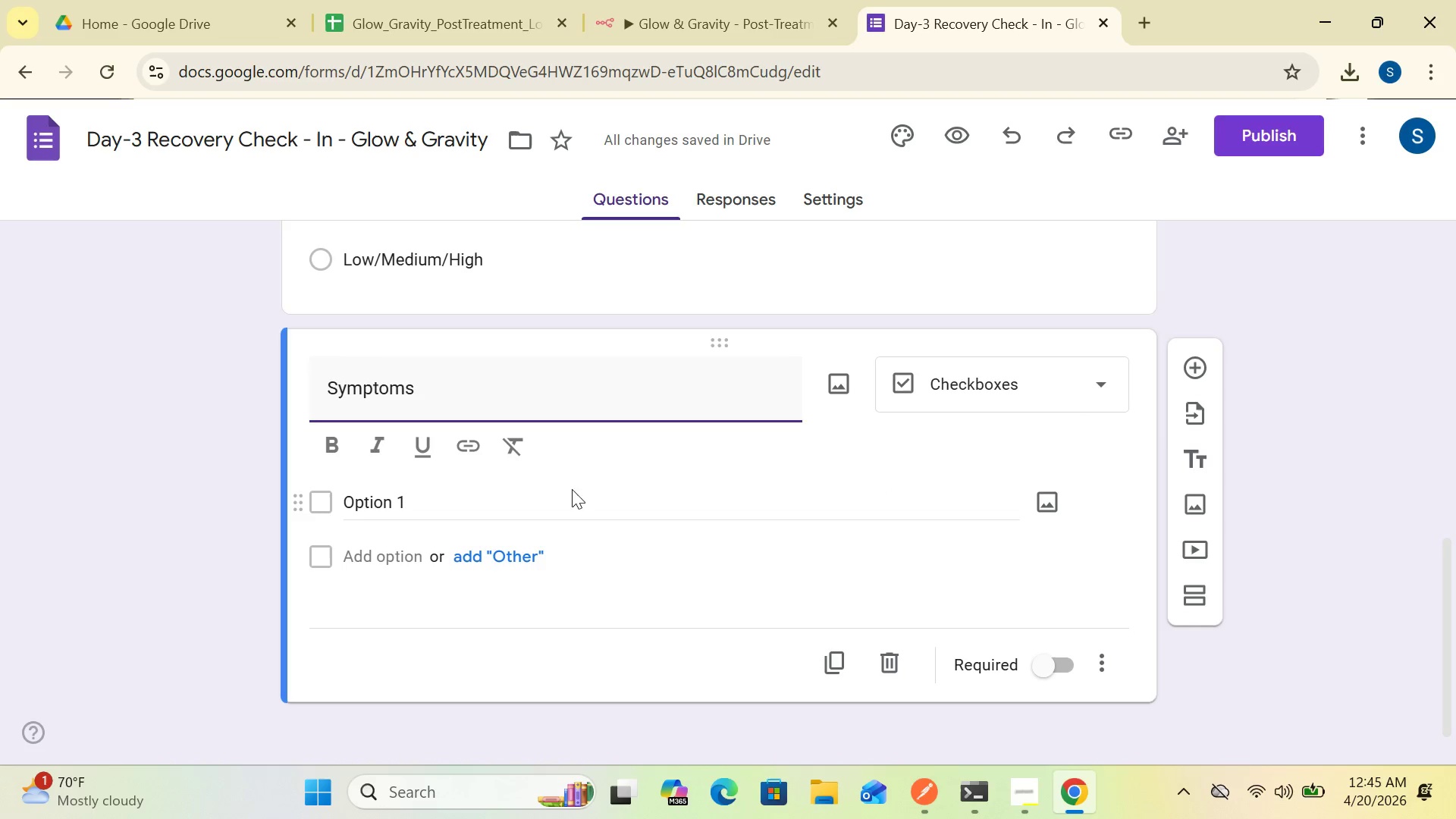 
left_click([564, 489])
 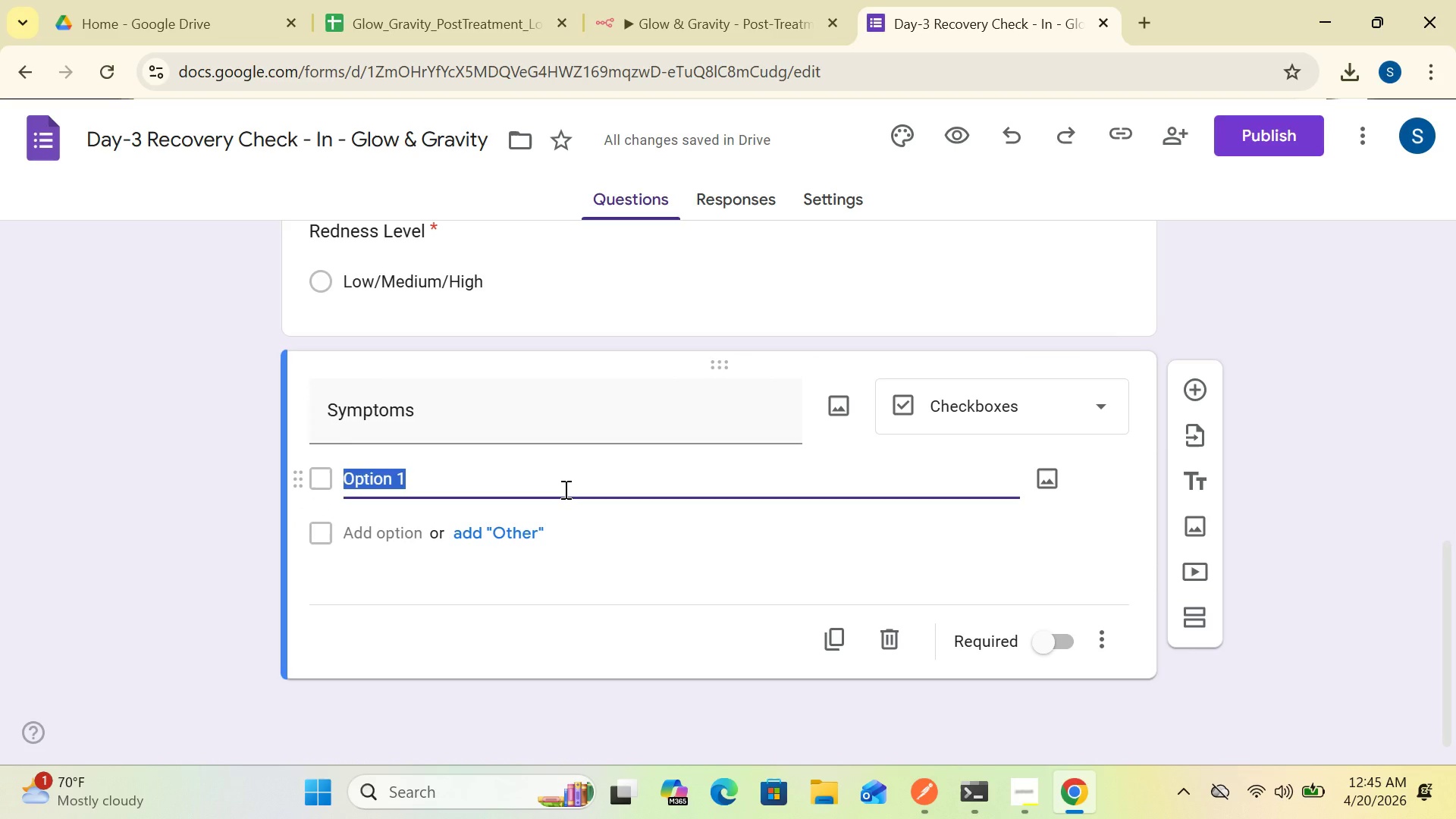 
type(None)
 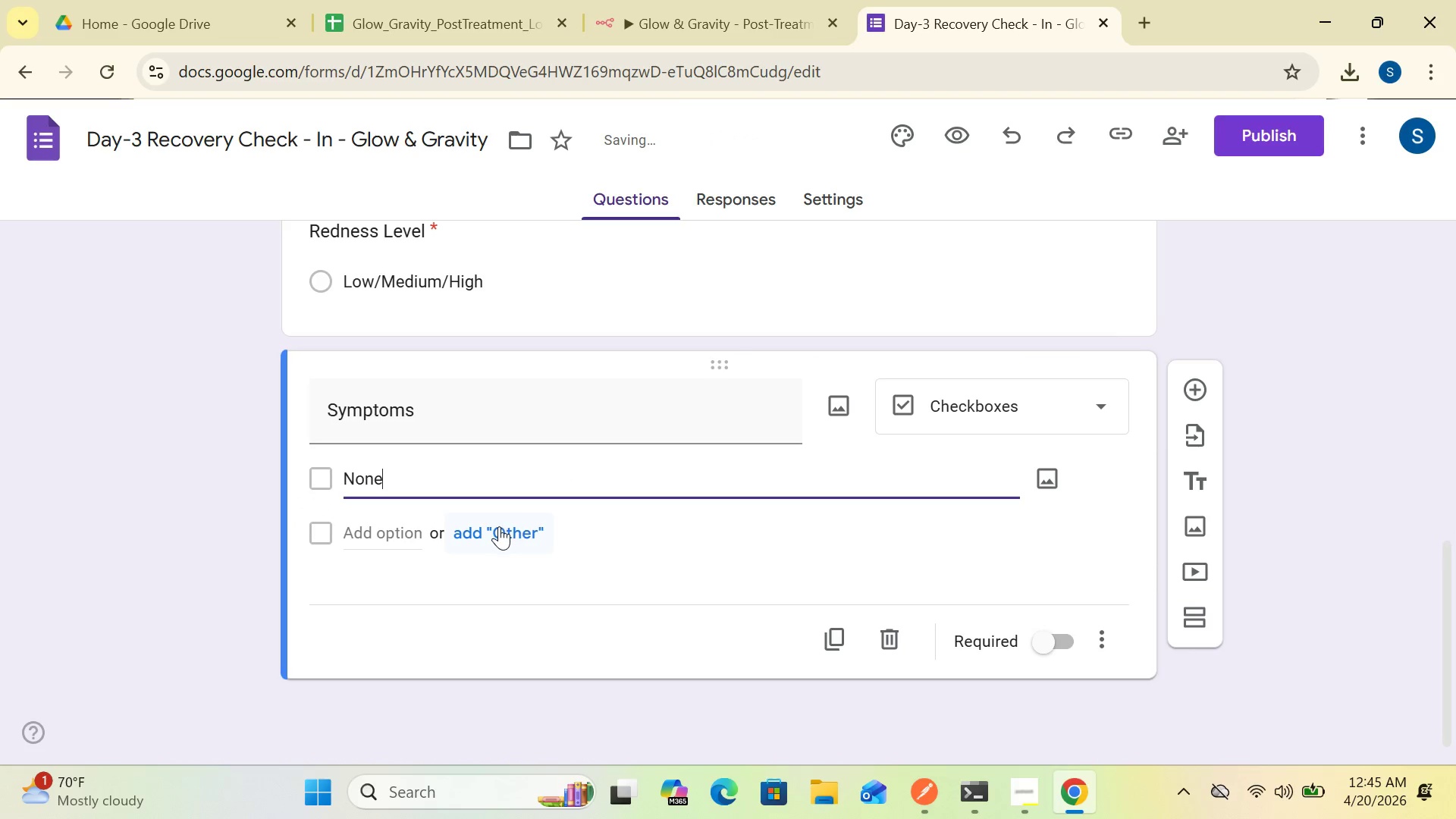 
left_click([399, 530])
 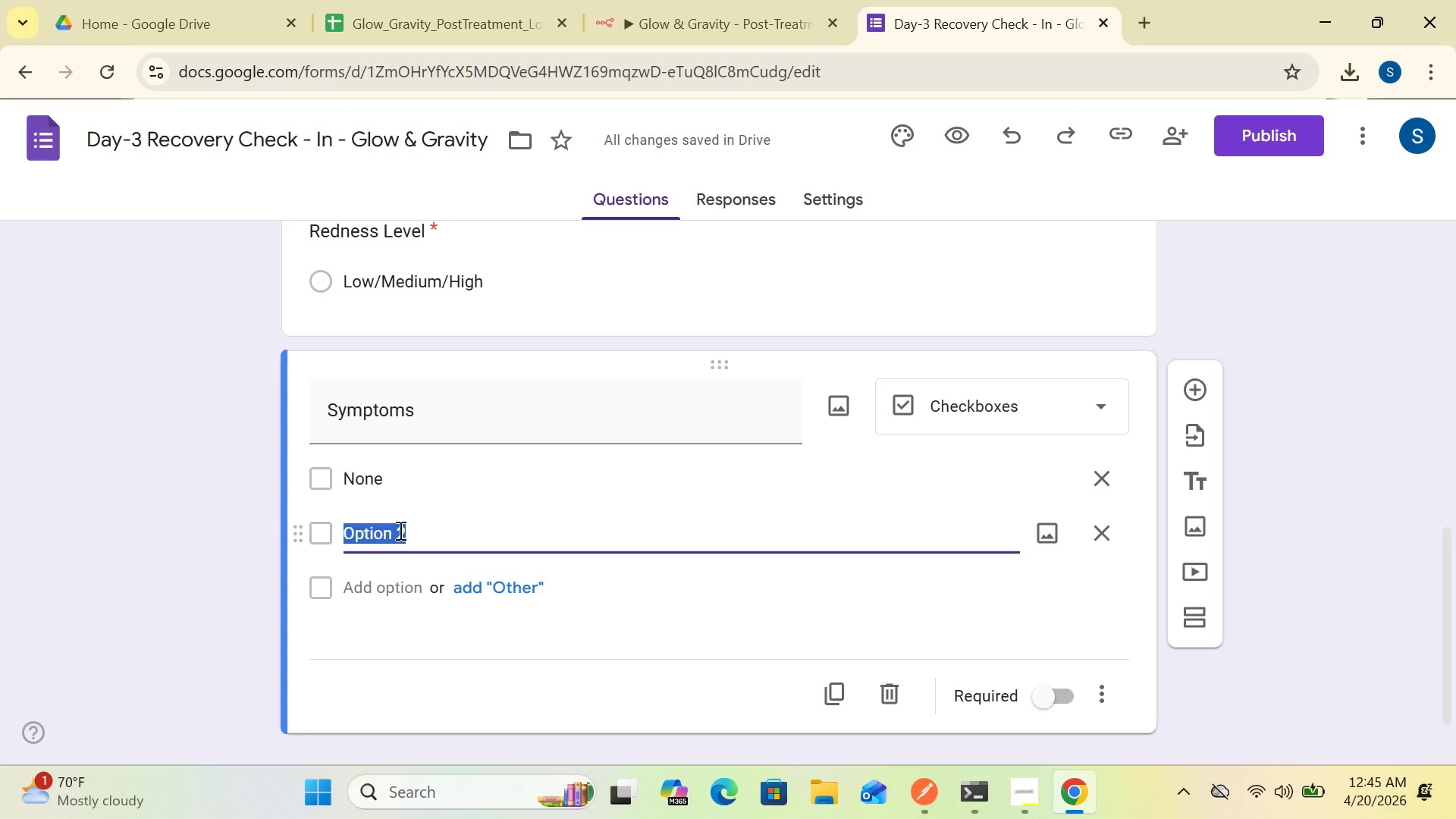 
type(Mild Tightness)
 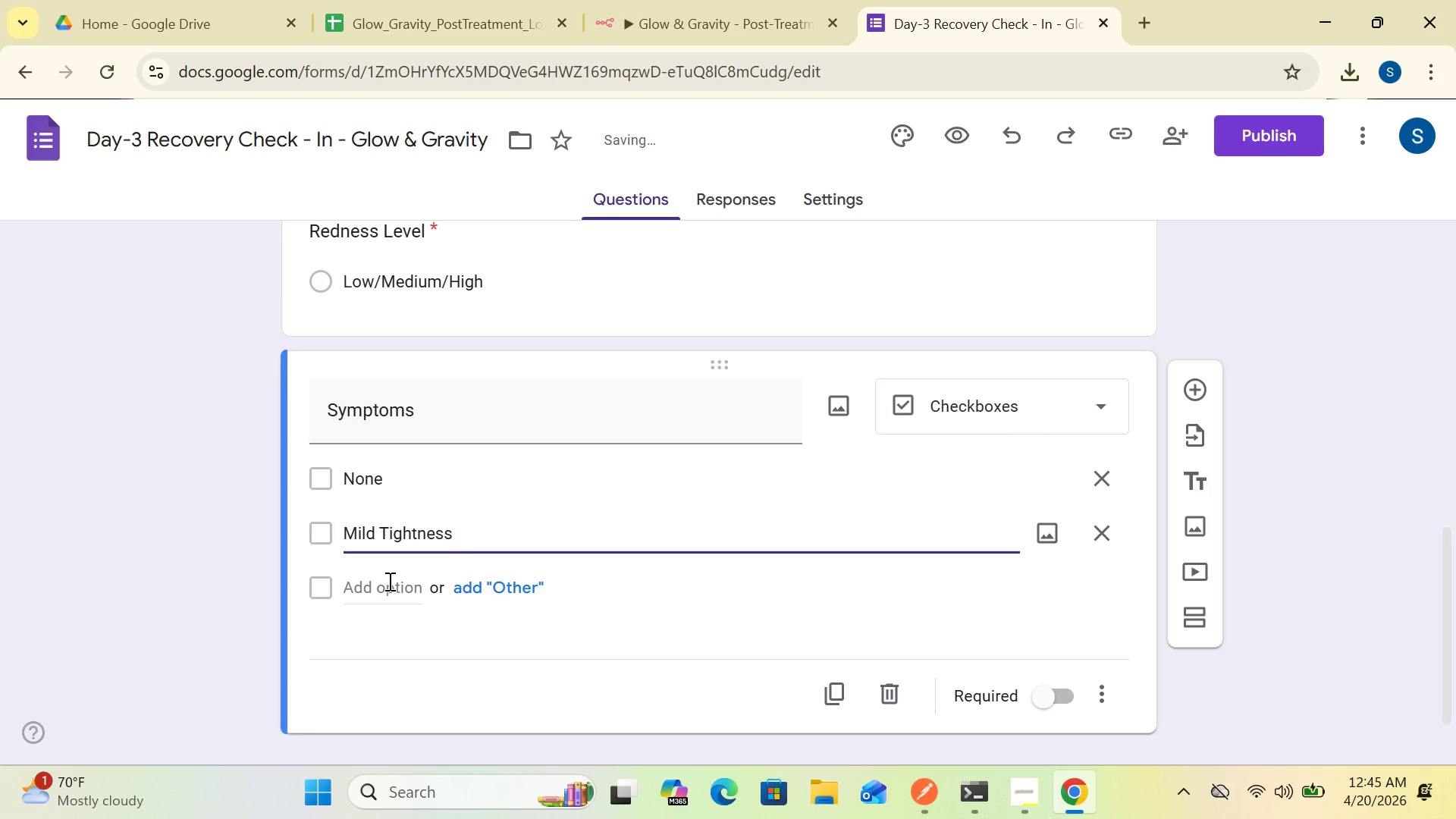 
left_click([388, 581])
 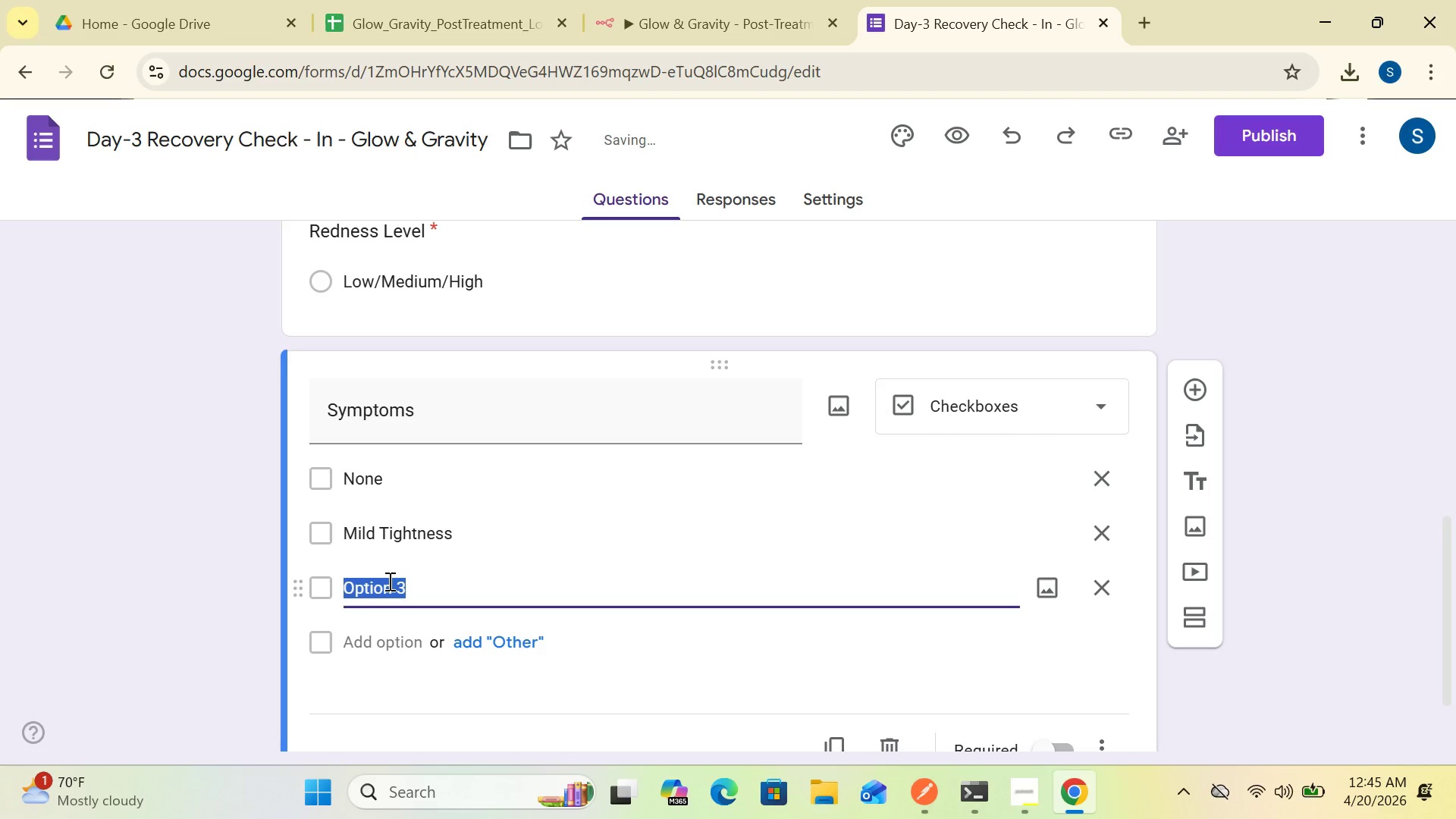 
type(Blistering)
 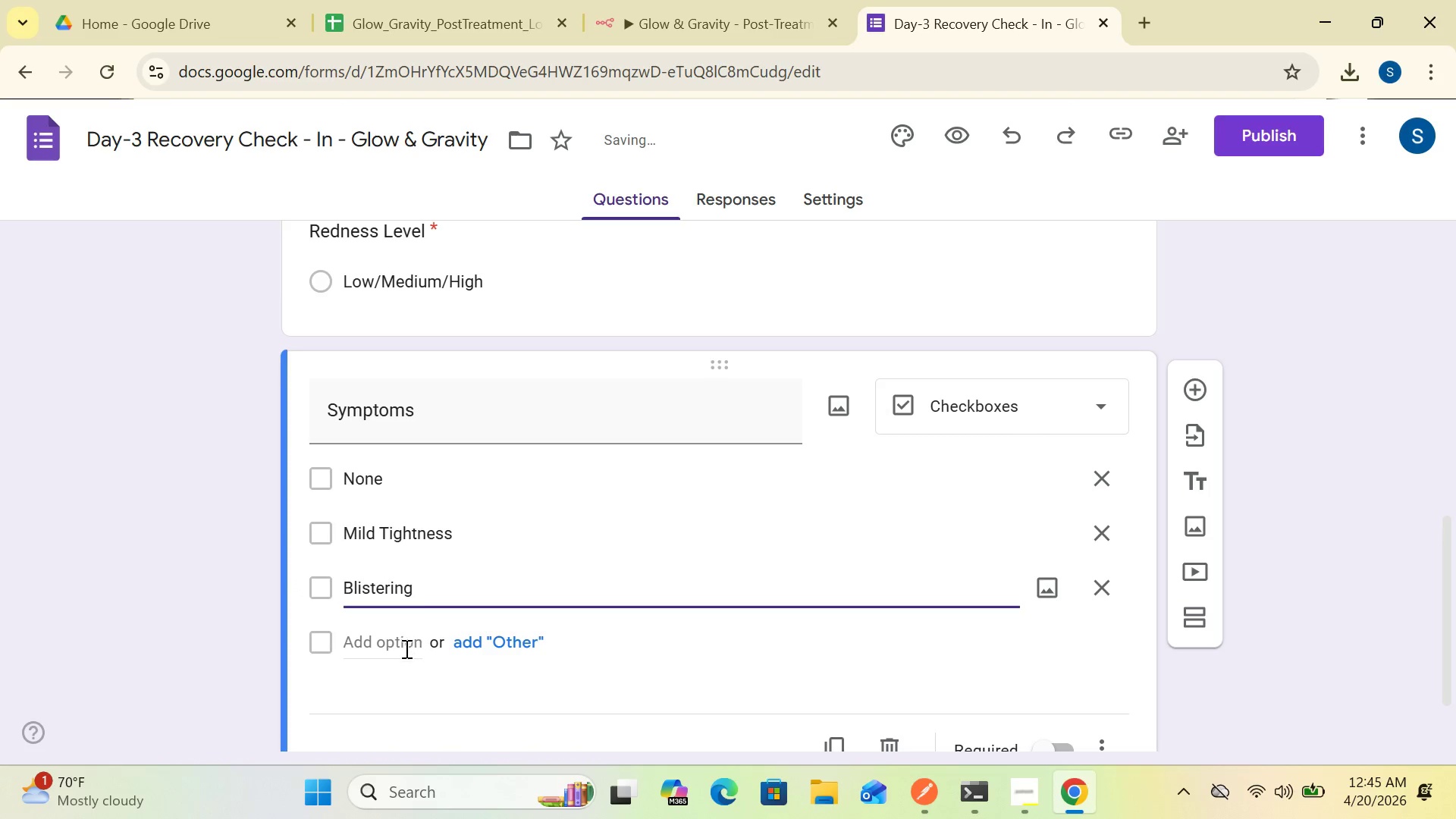 
left_click([402, 648])
 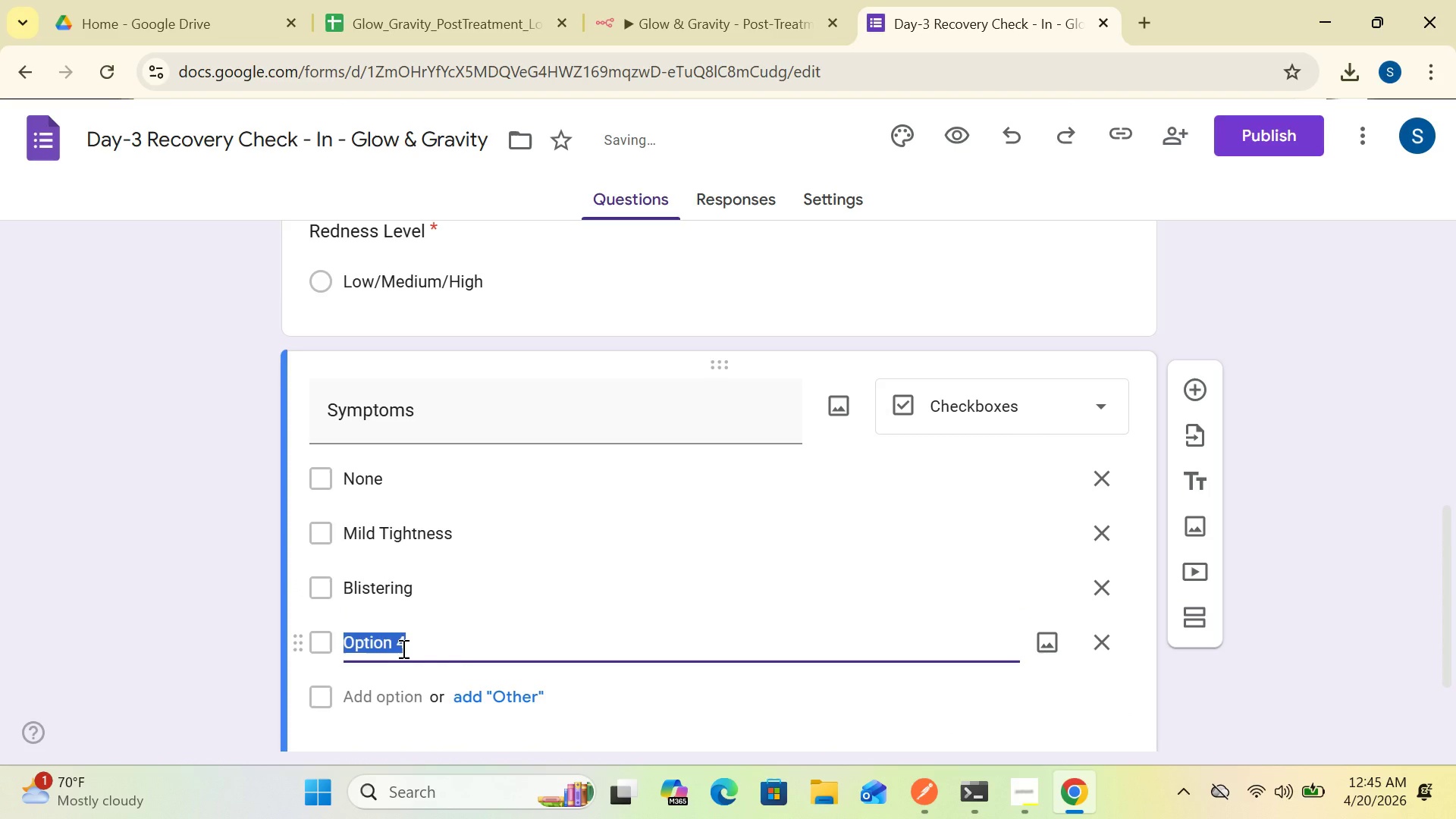 
type(Persistent Heat)
 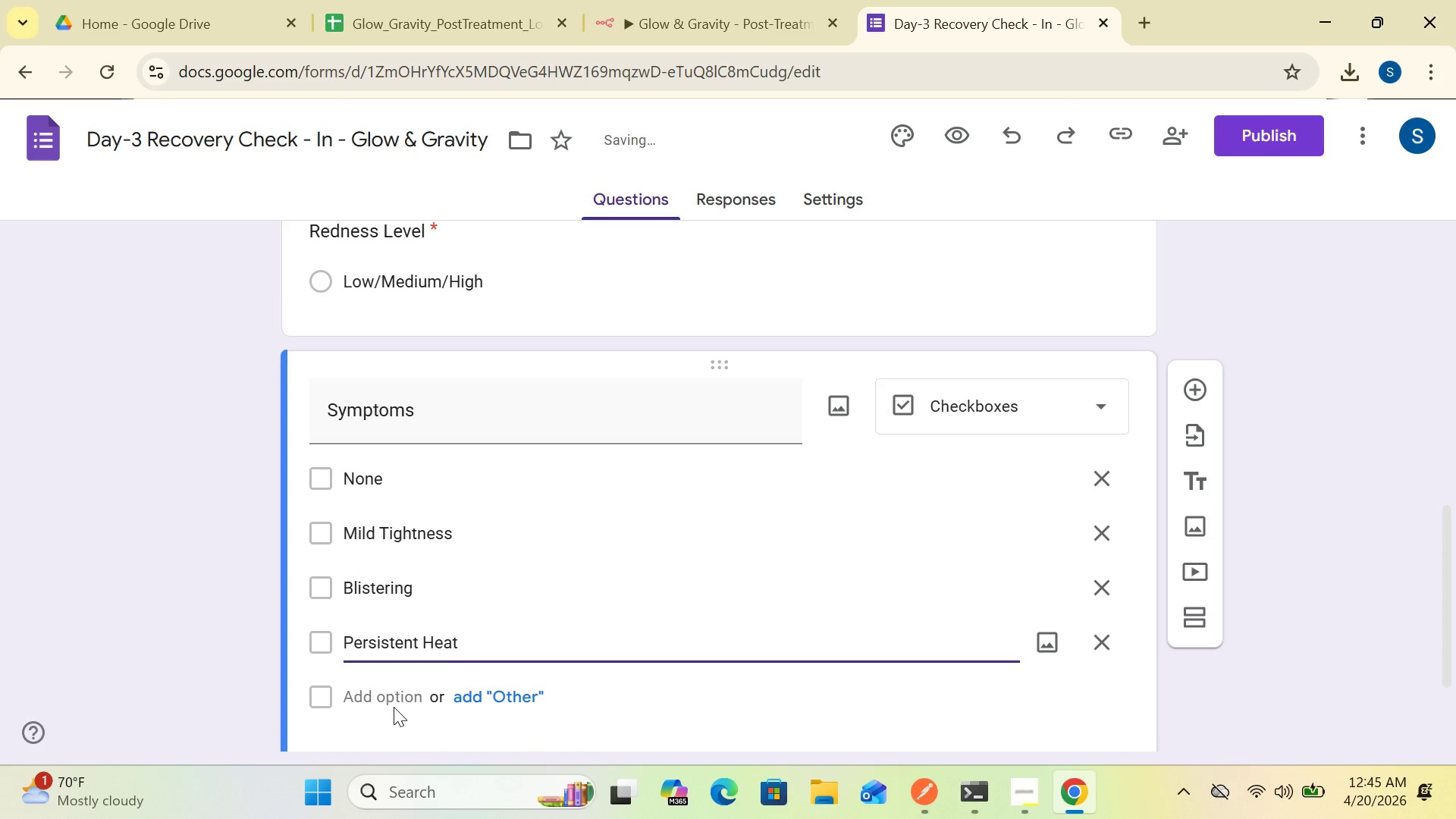 
left_click([394, 707])
 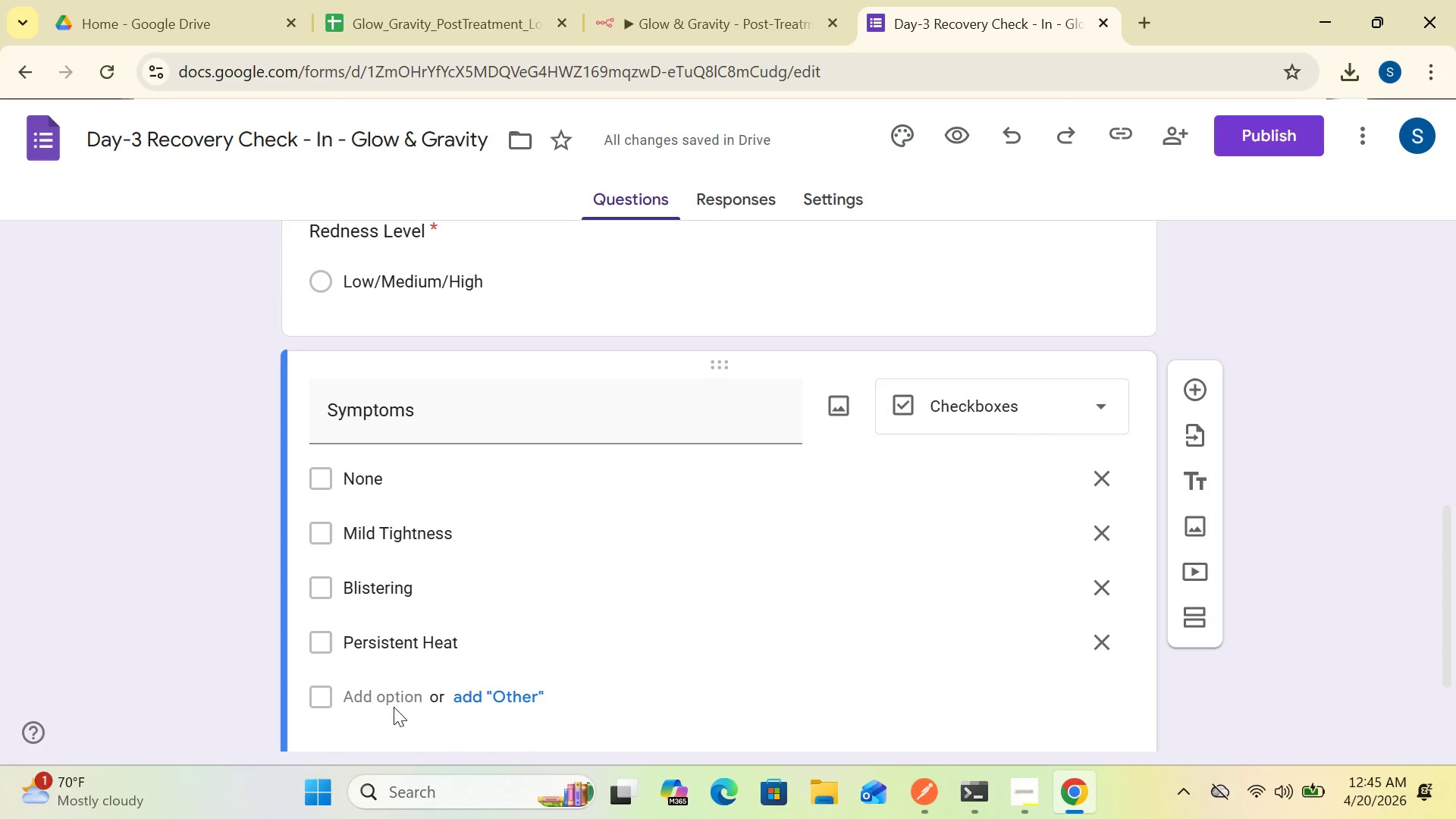 
type(Unusual)
 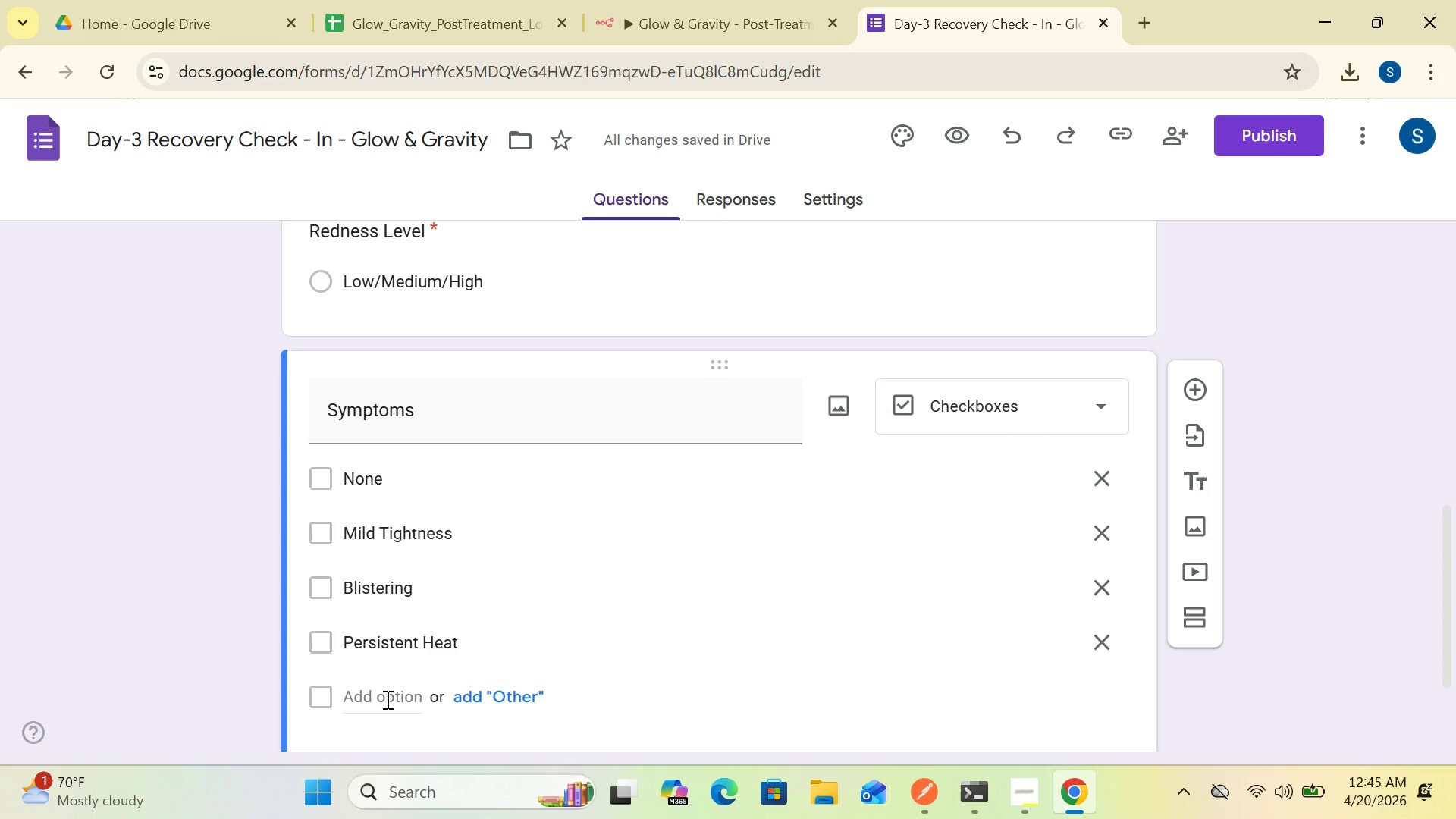 
left_click([384, 698])
 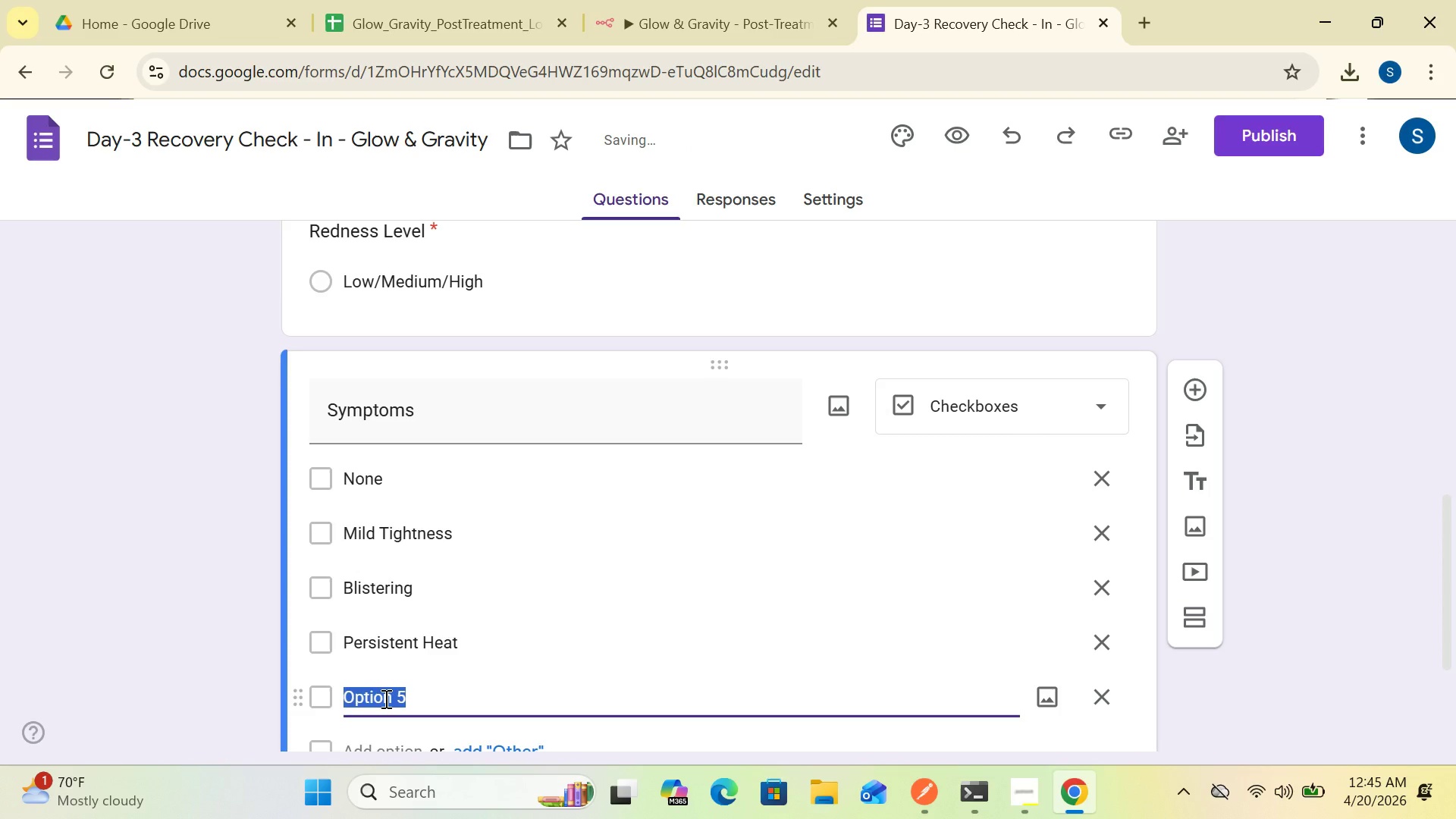 
key(Backspace)
type(Unusual Swelling)
 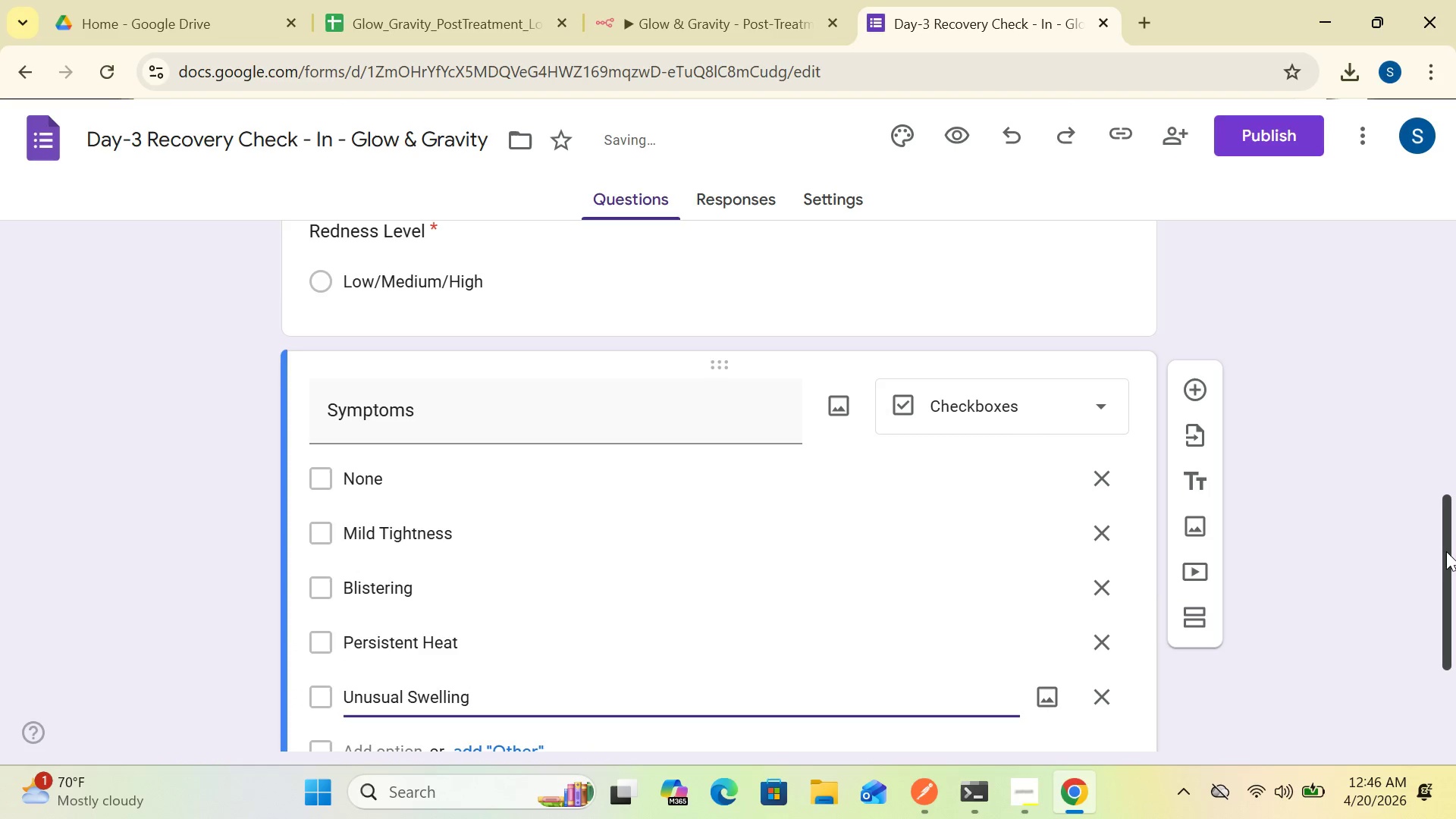 
left_click_drag(start_coordinate=[1439, 553], to_coordinate=[1440, 635])
 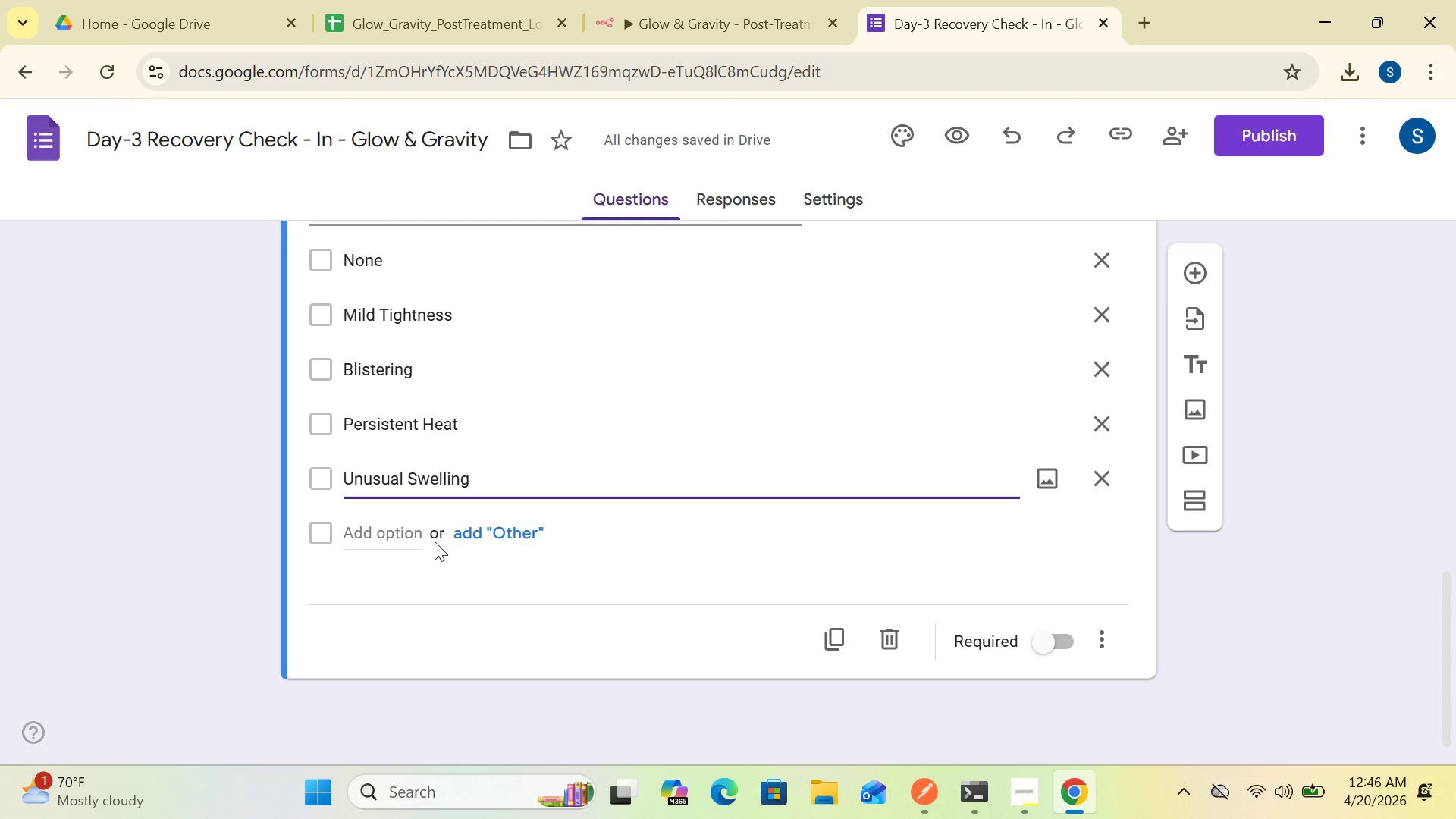 
left_click([419, 523])
 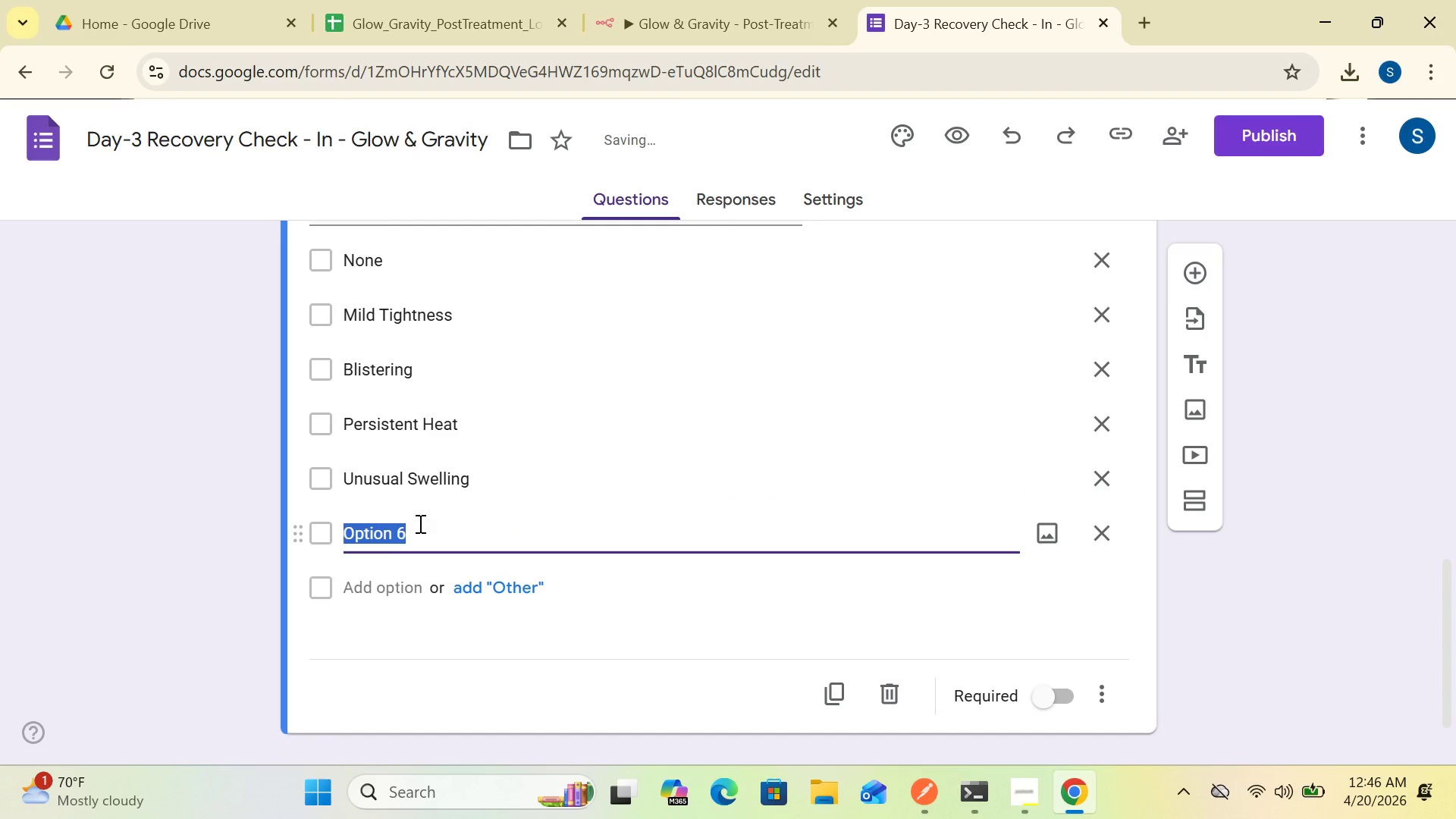 
type(Peeling)
 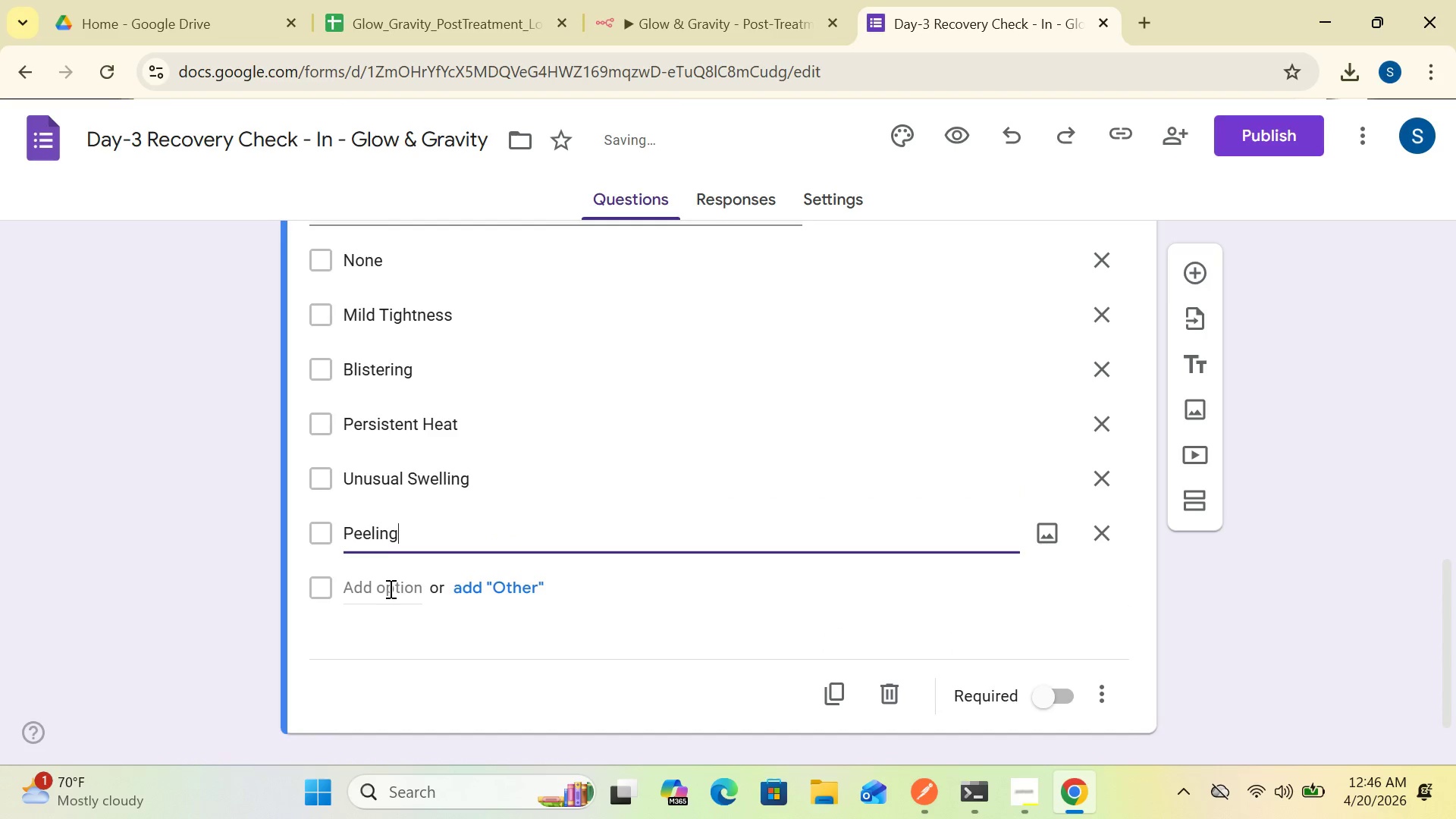 
left_click([389, 588])
 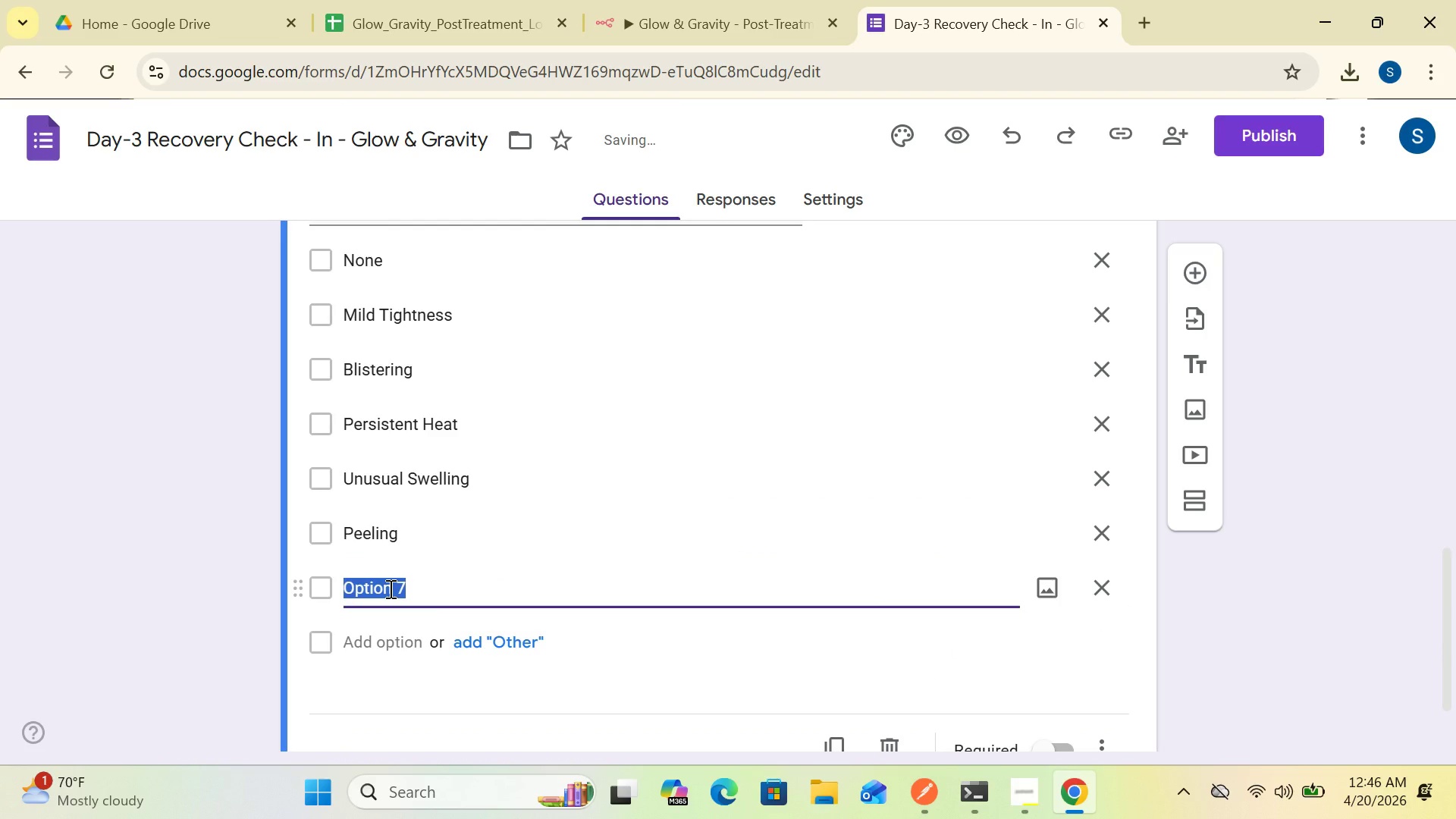 
type(Other)
 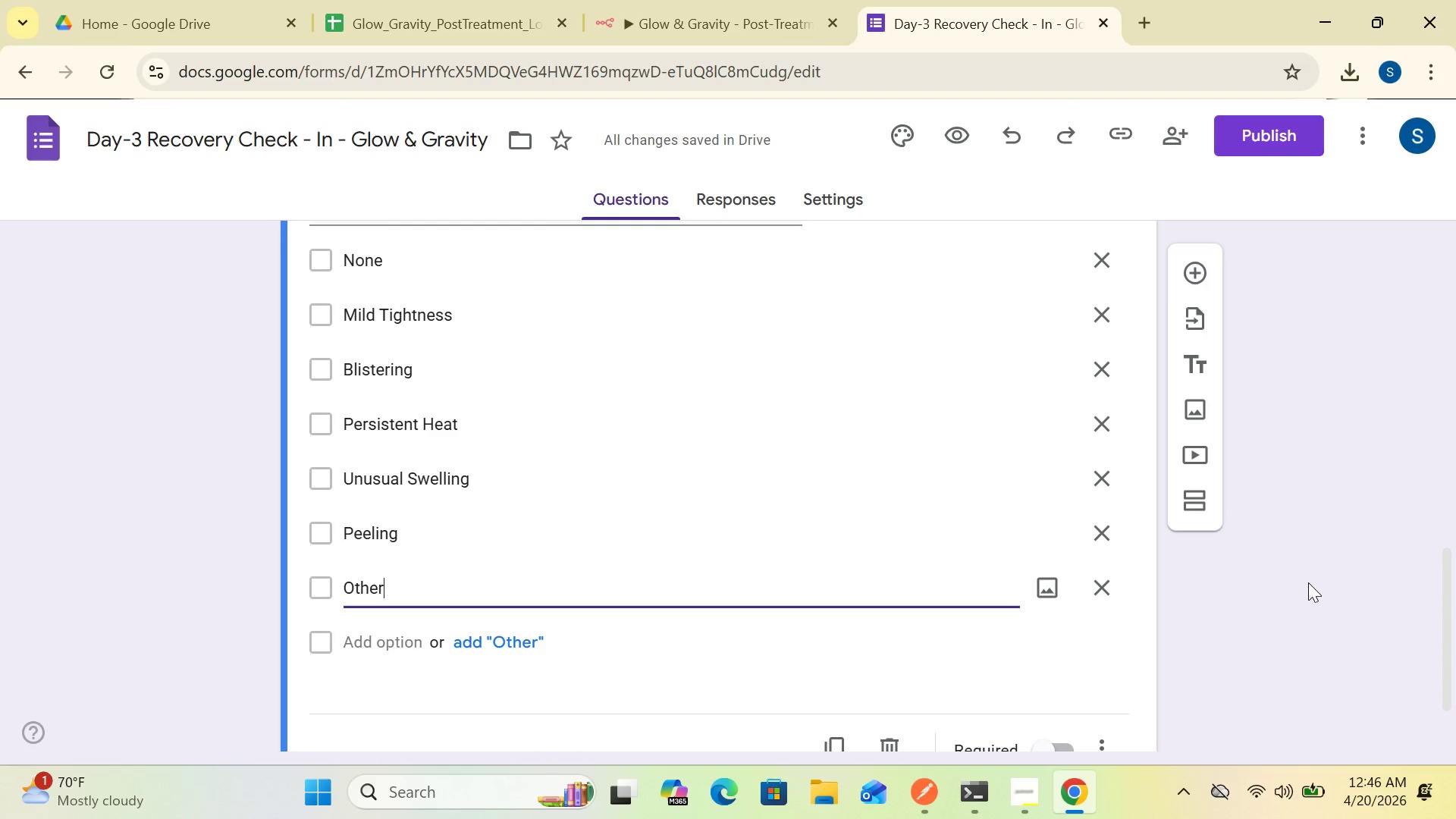 
wait(15.56)
 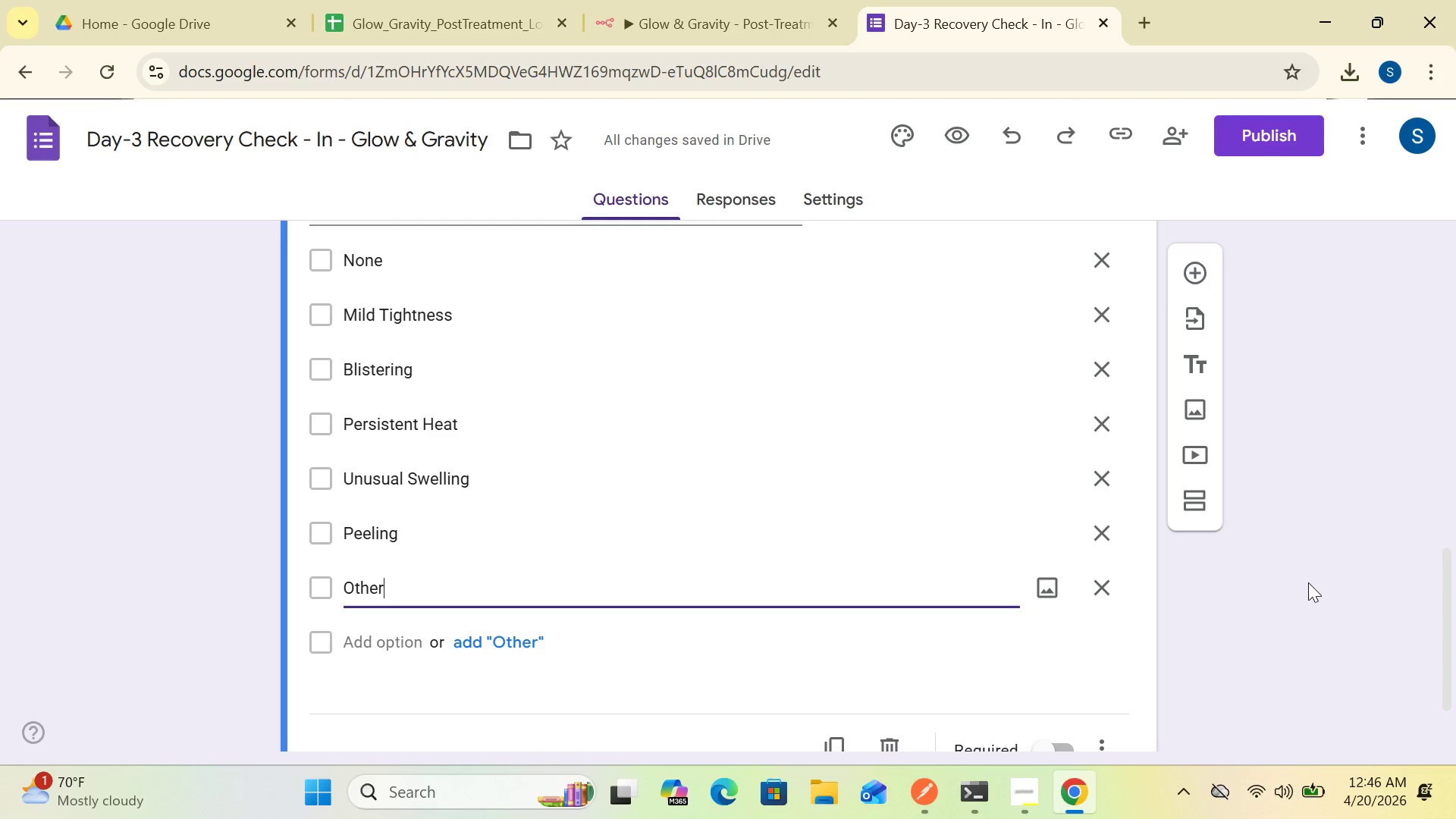 
left_click_drag(start_coordinate=[1443, 629], to_coordinate=[1442, 667])
 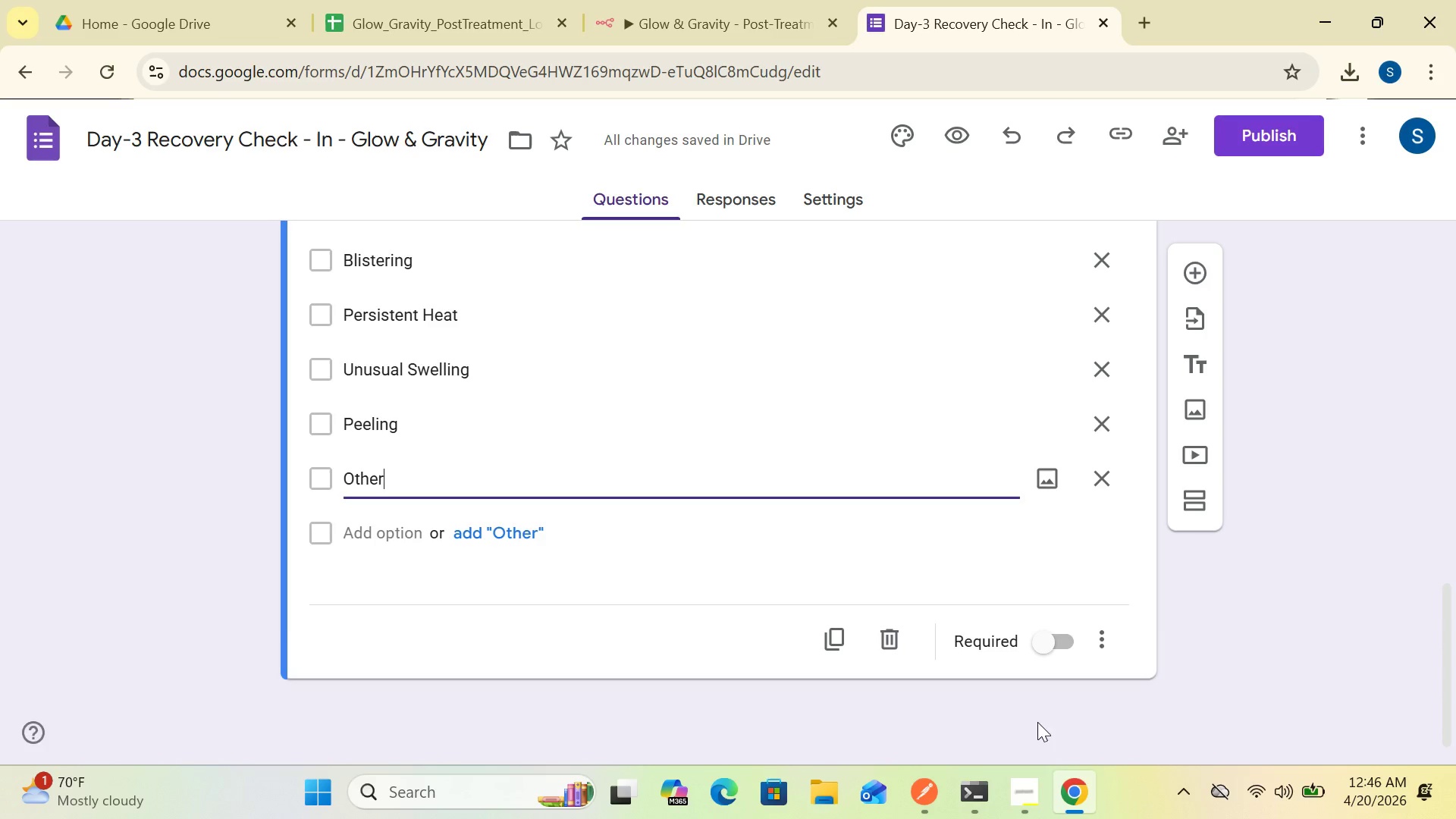 
wait(6.49)
 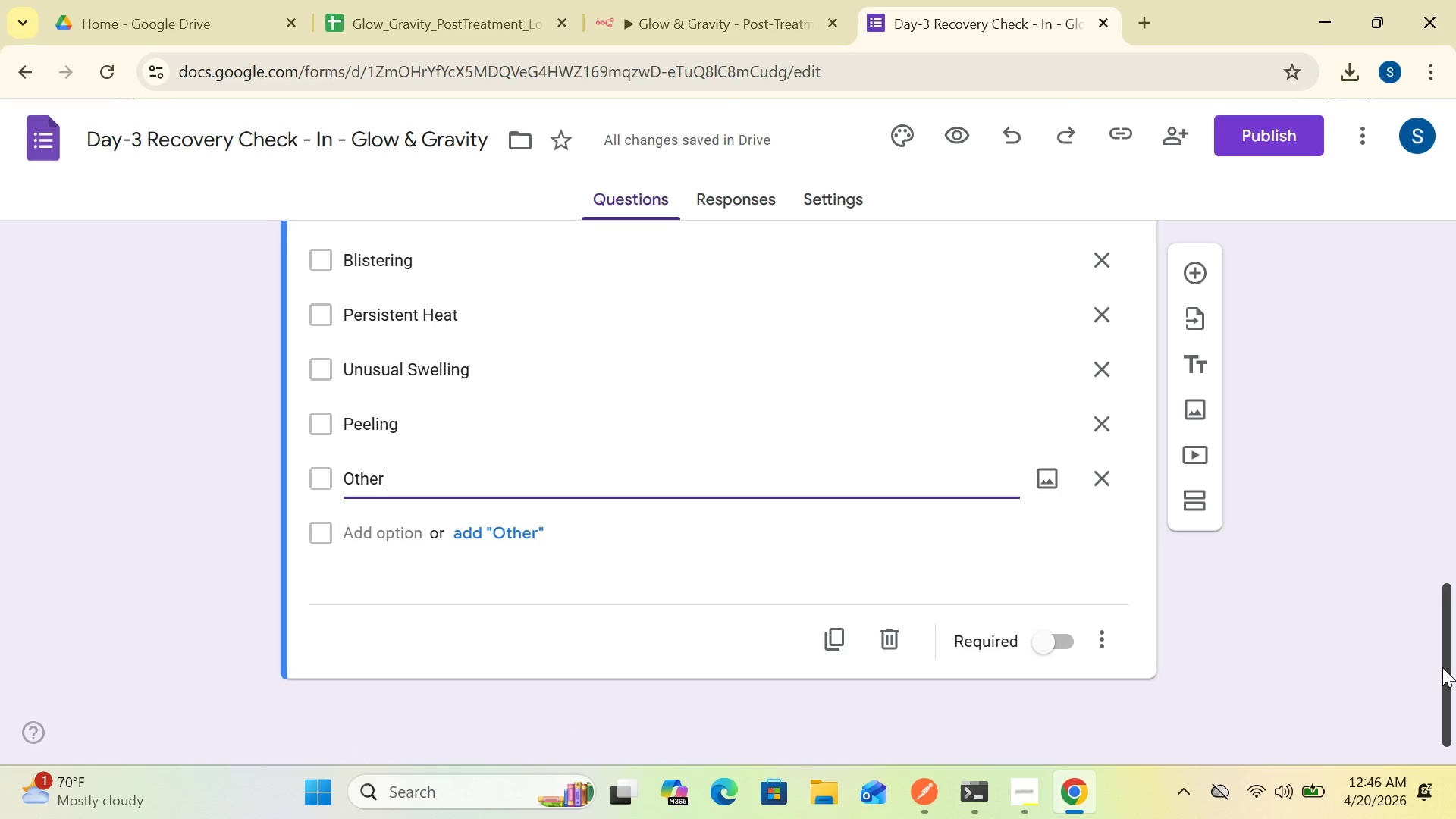 
left_click([658, 28])
 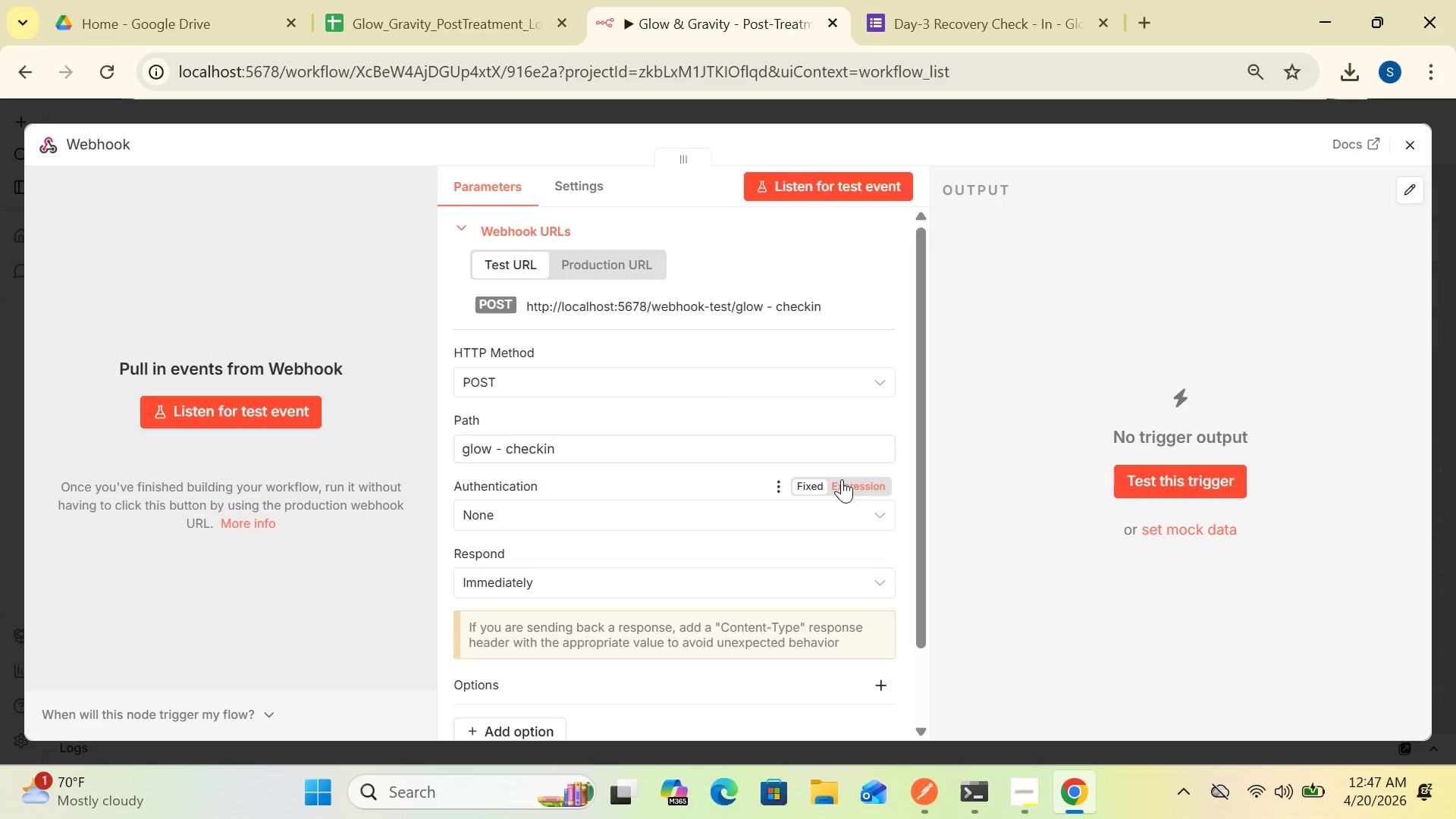 
wait(33.76)
 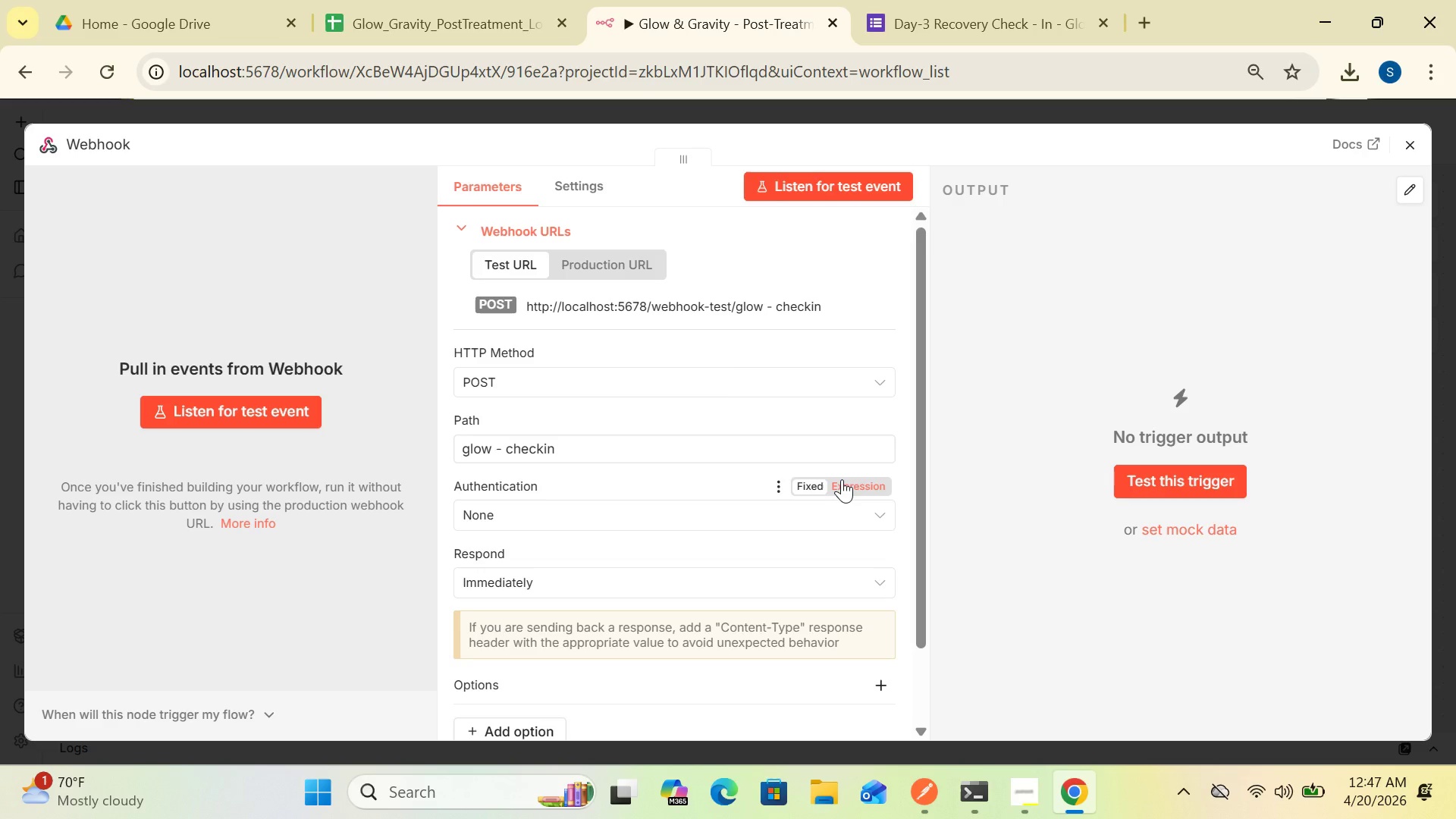 
left_click([977, 11])
 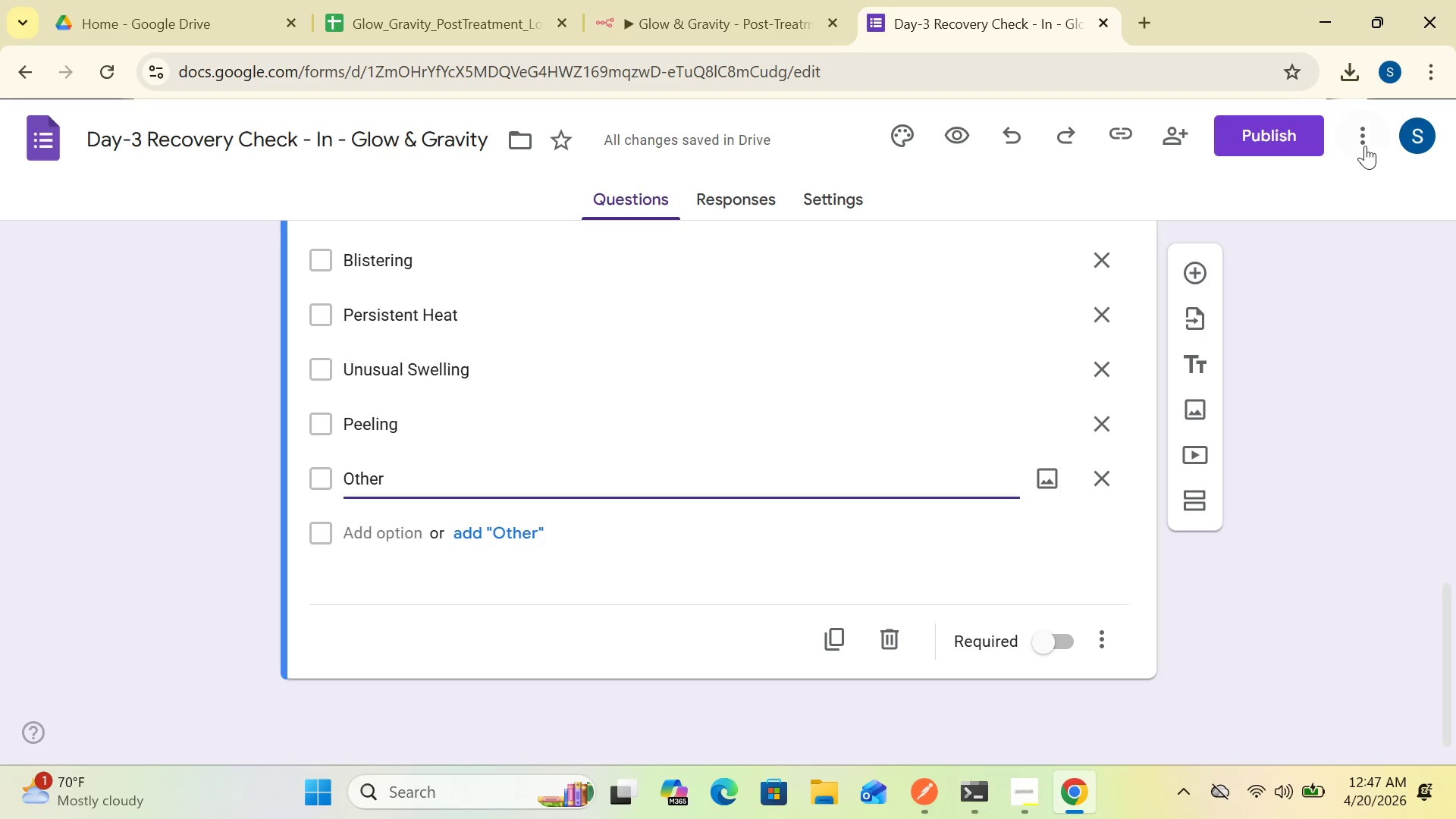 
left_click([1364, 139])
 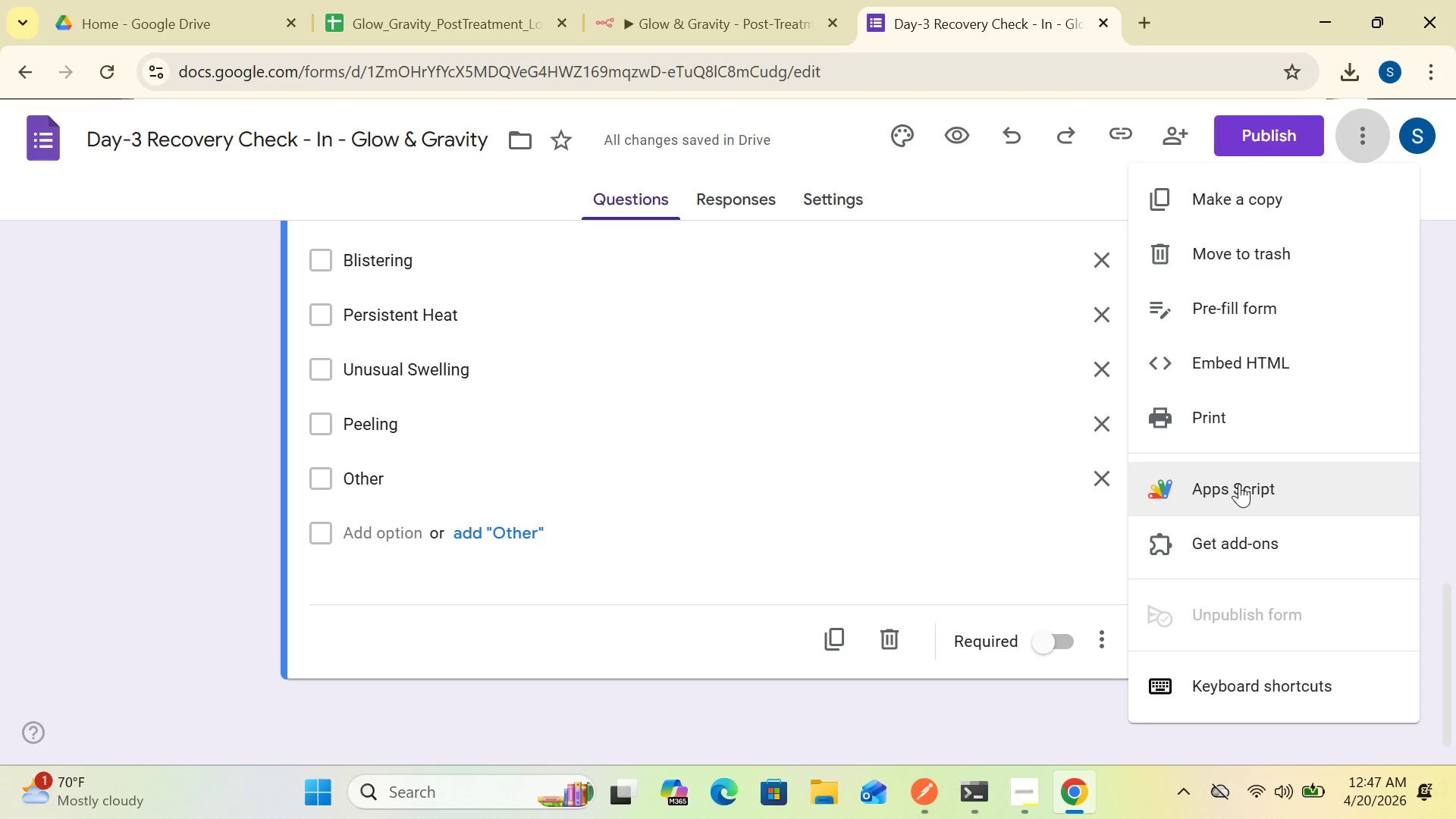 
wait(12.61)
 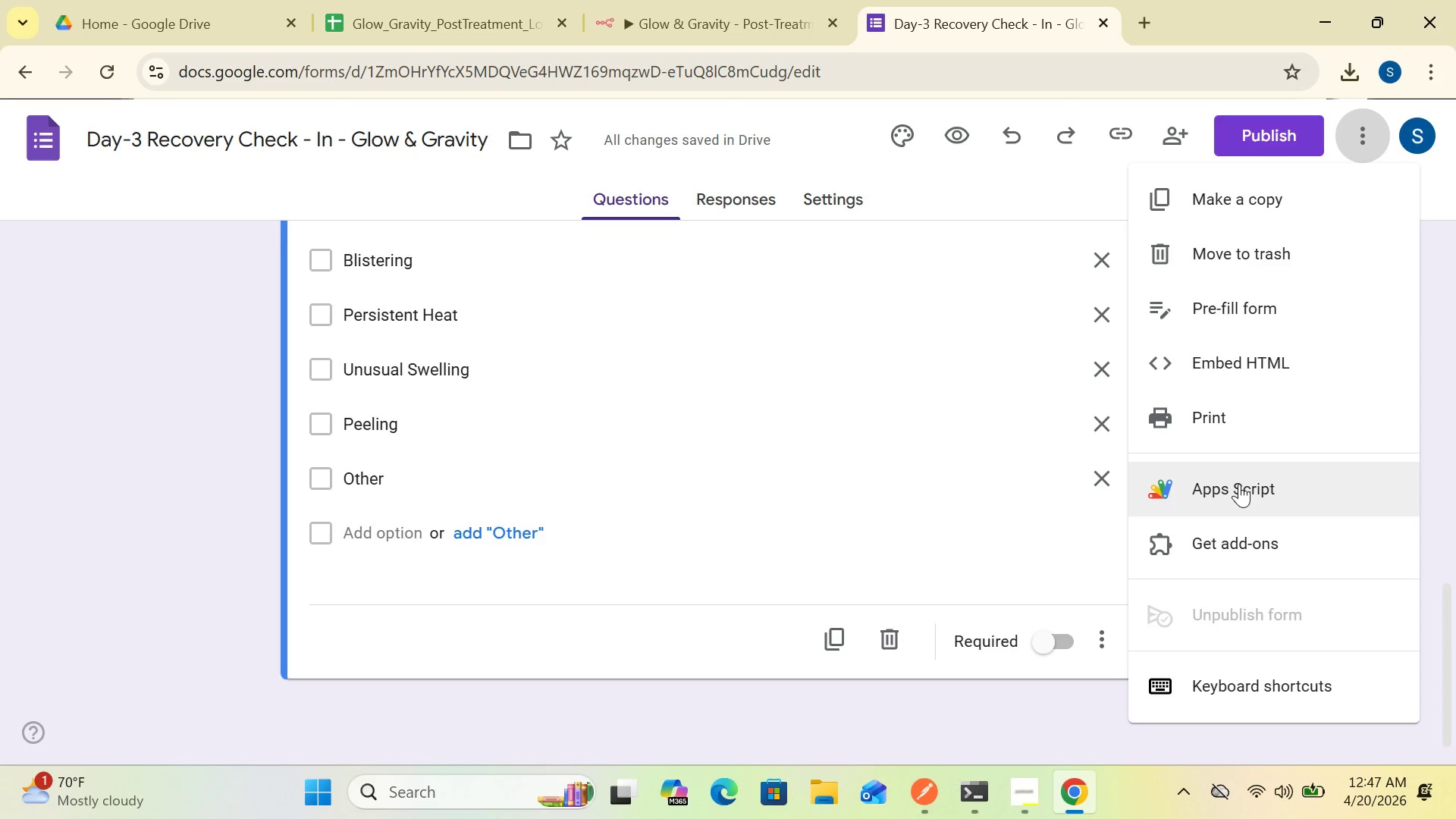 
left_click([926, 466])
 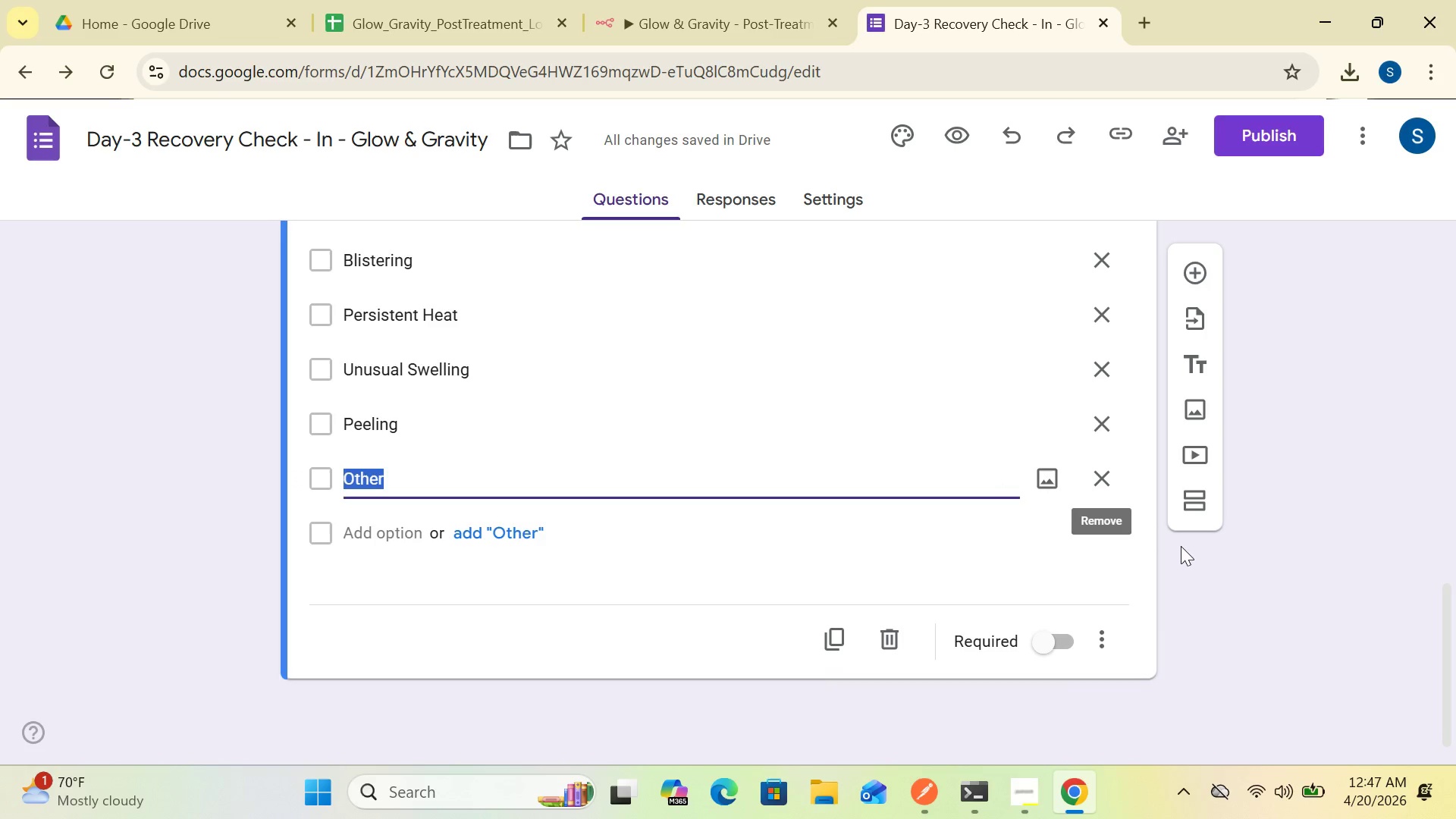 
left_click([1241, 581])
 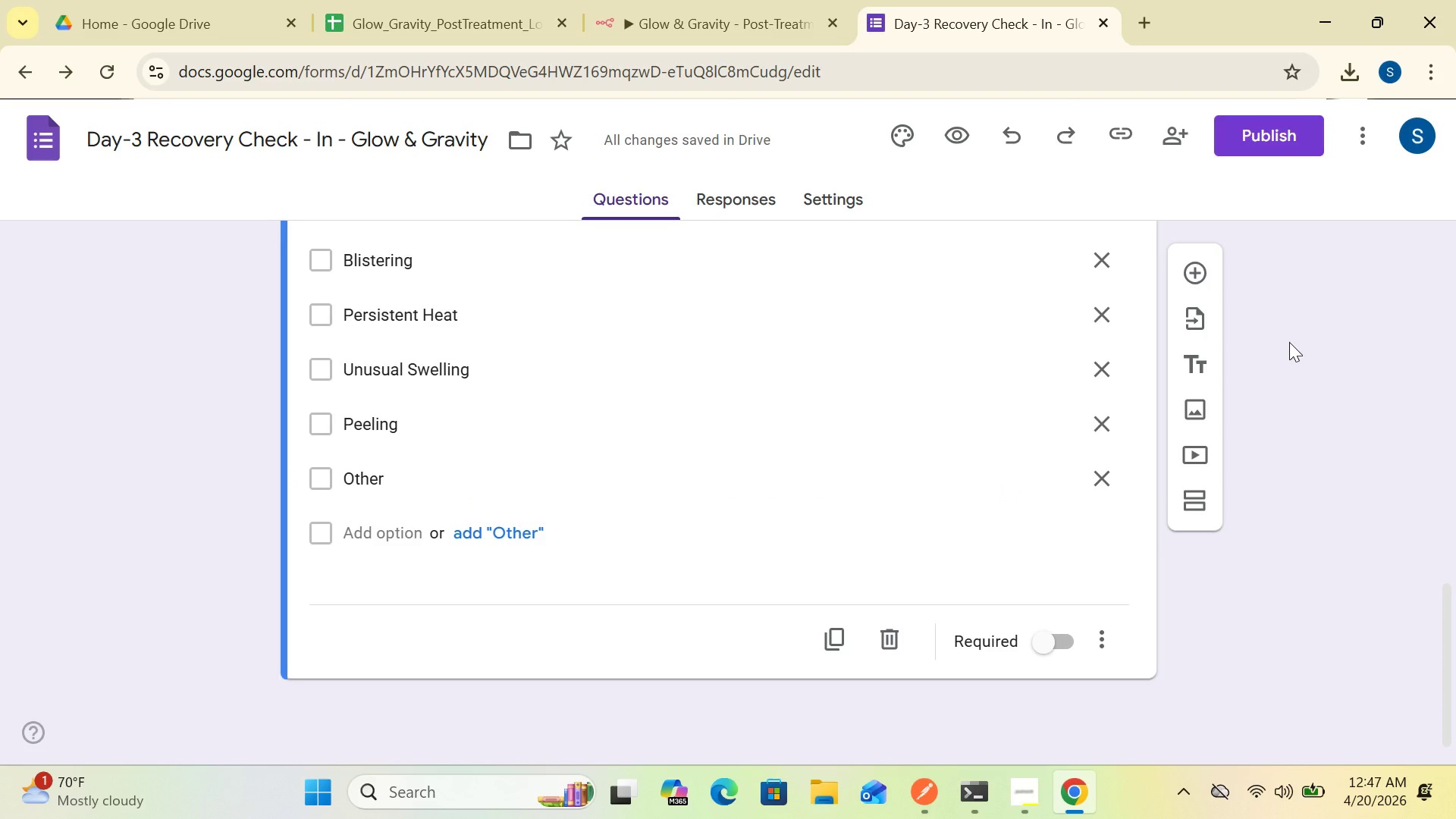 
wait(13.42)
 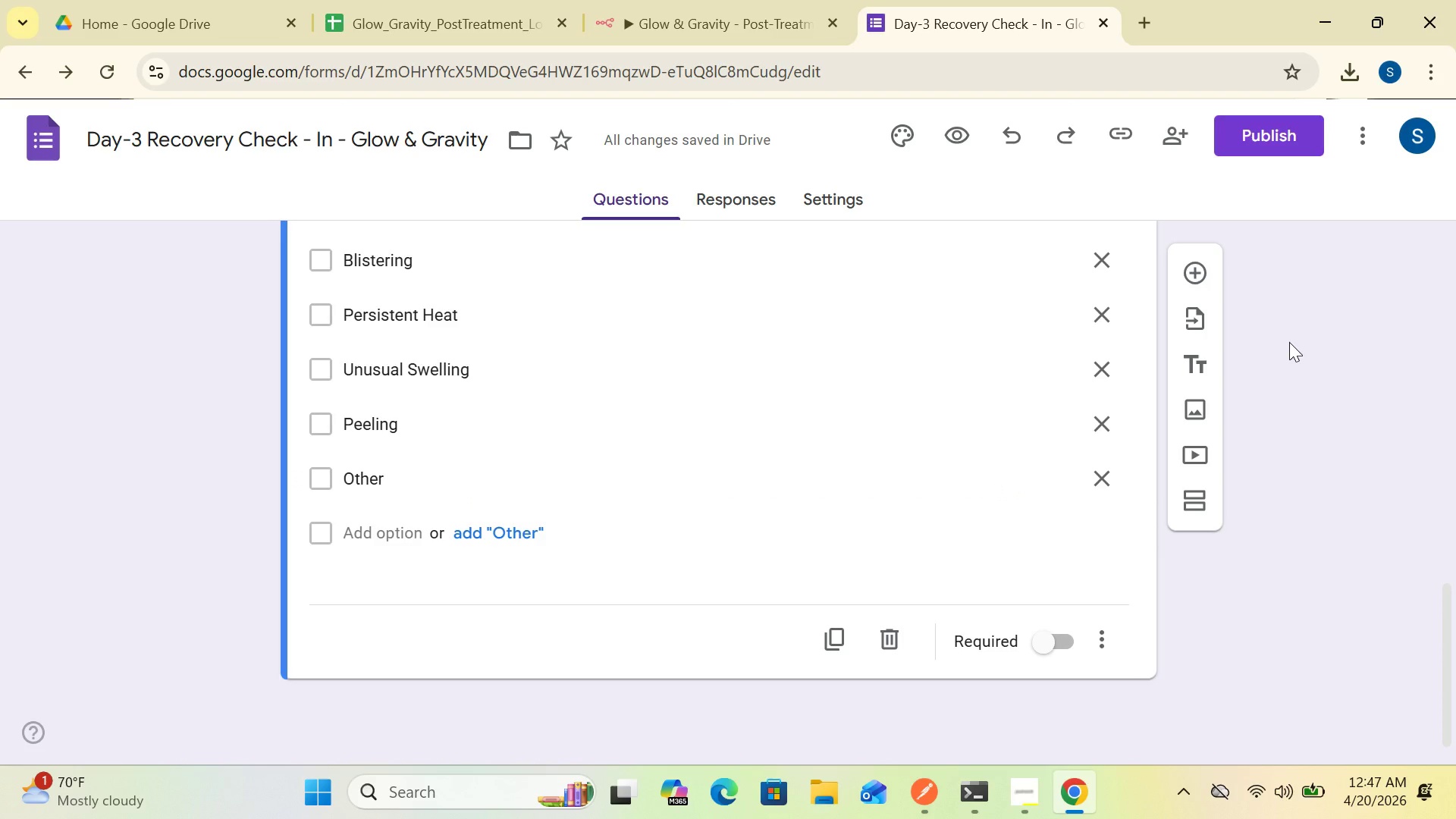 
left_click([1366, 128])
 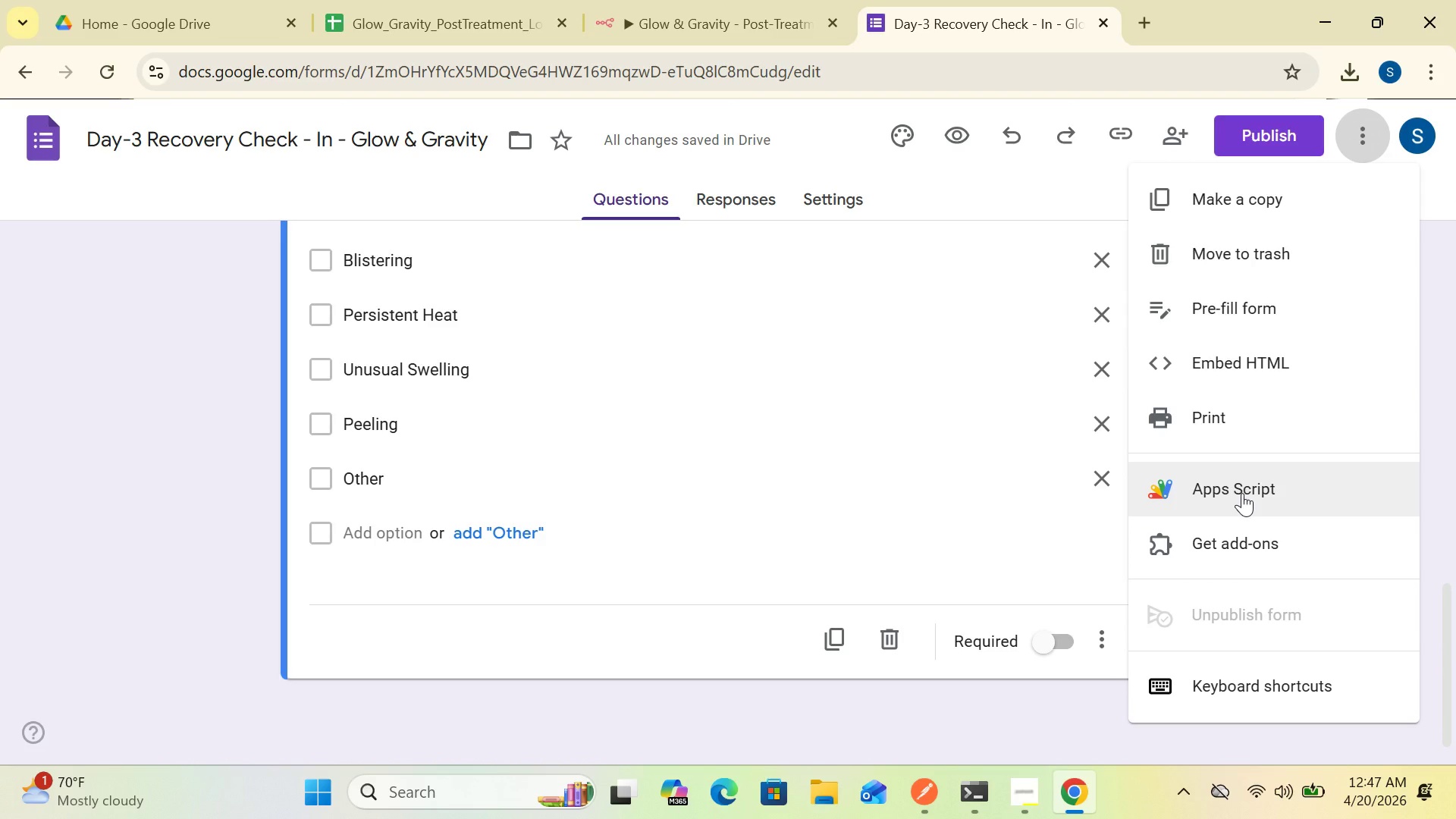 
wait(7.0)
 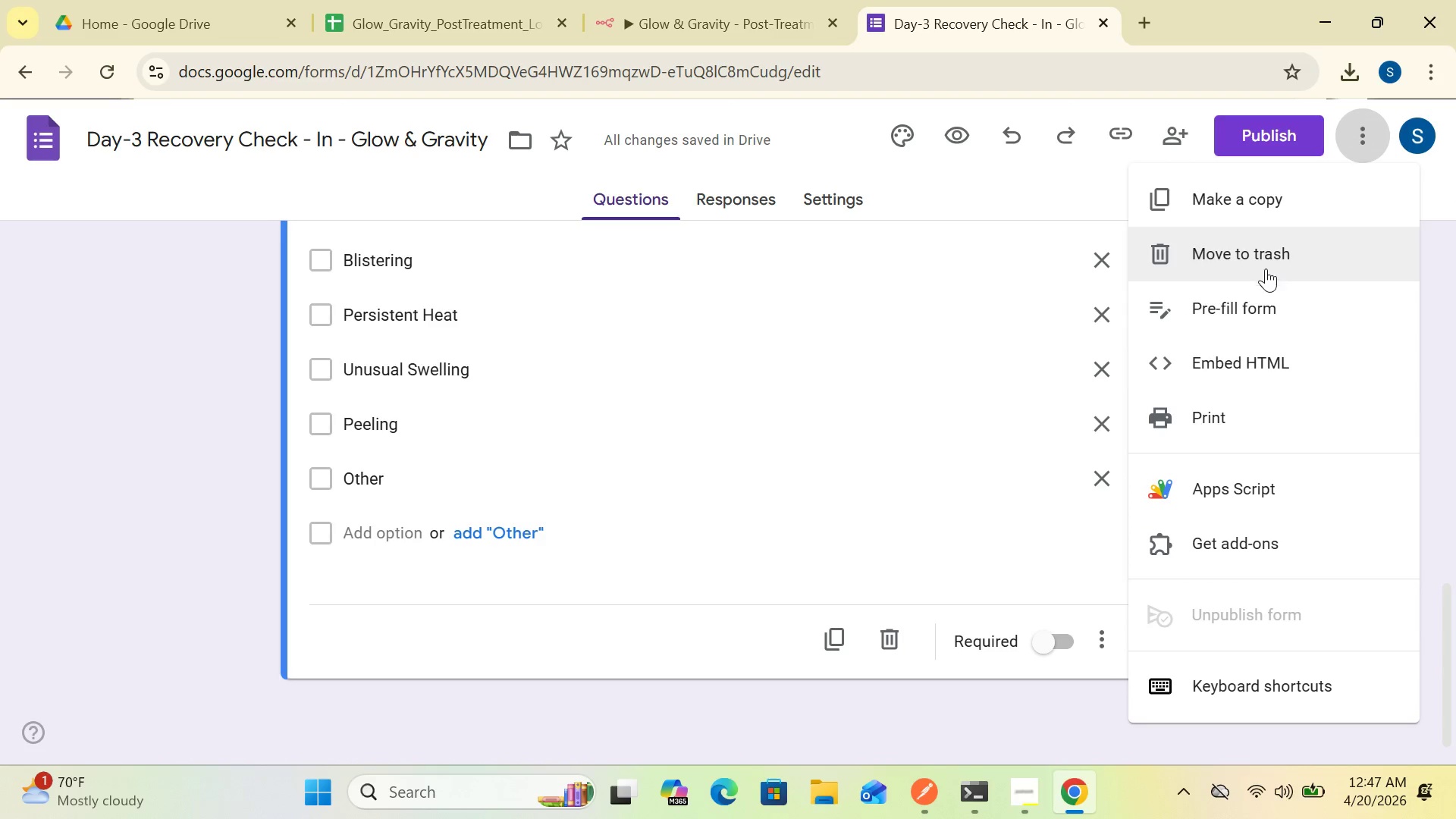 
left_click([1242, 493])
 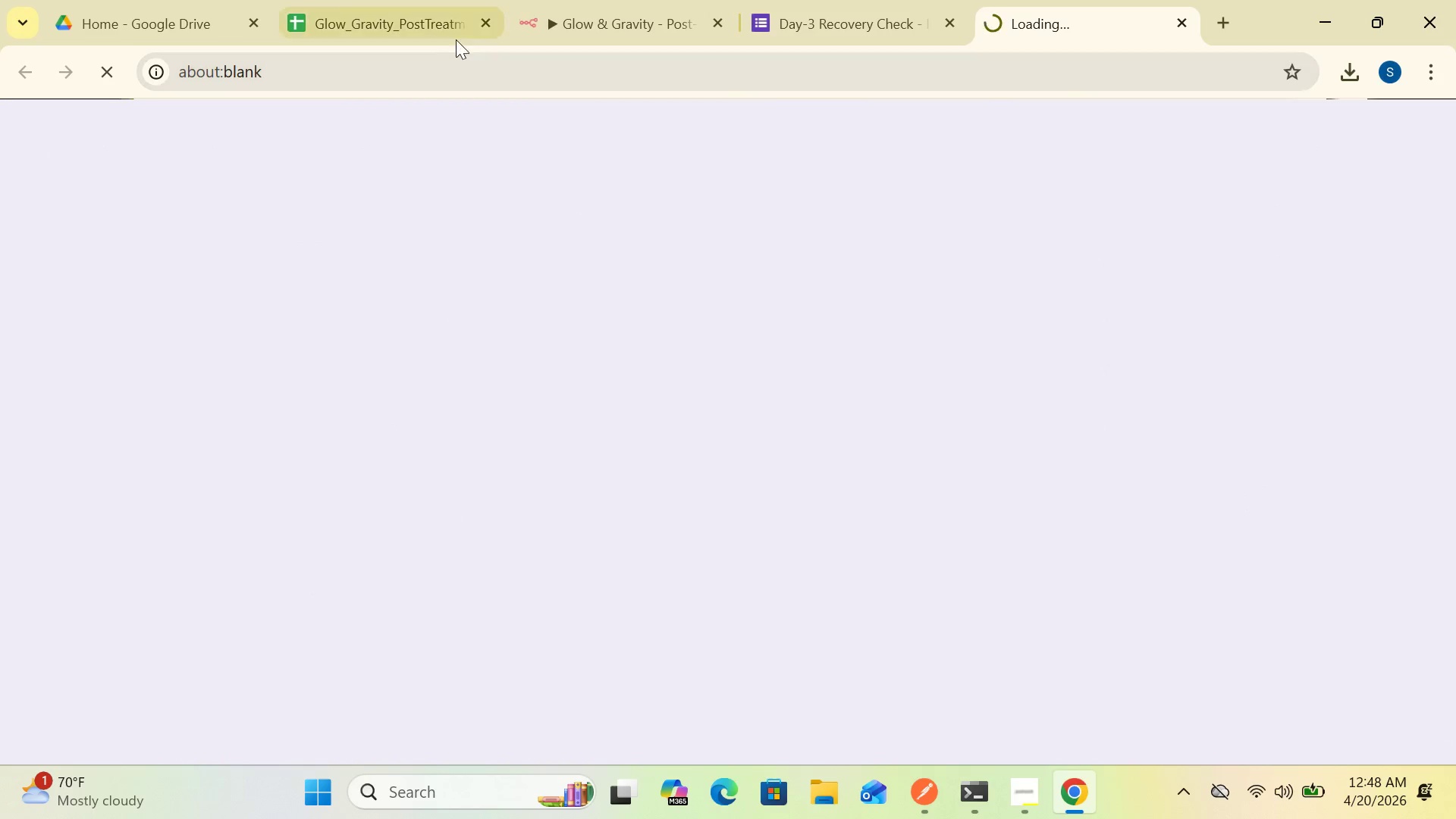 
left_click([592, 22])
 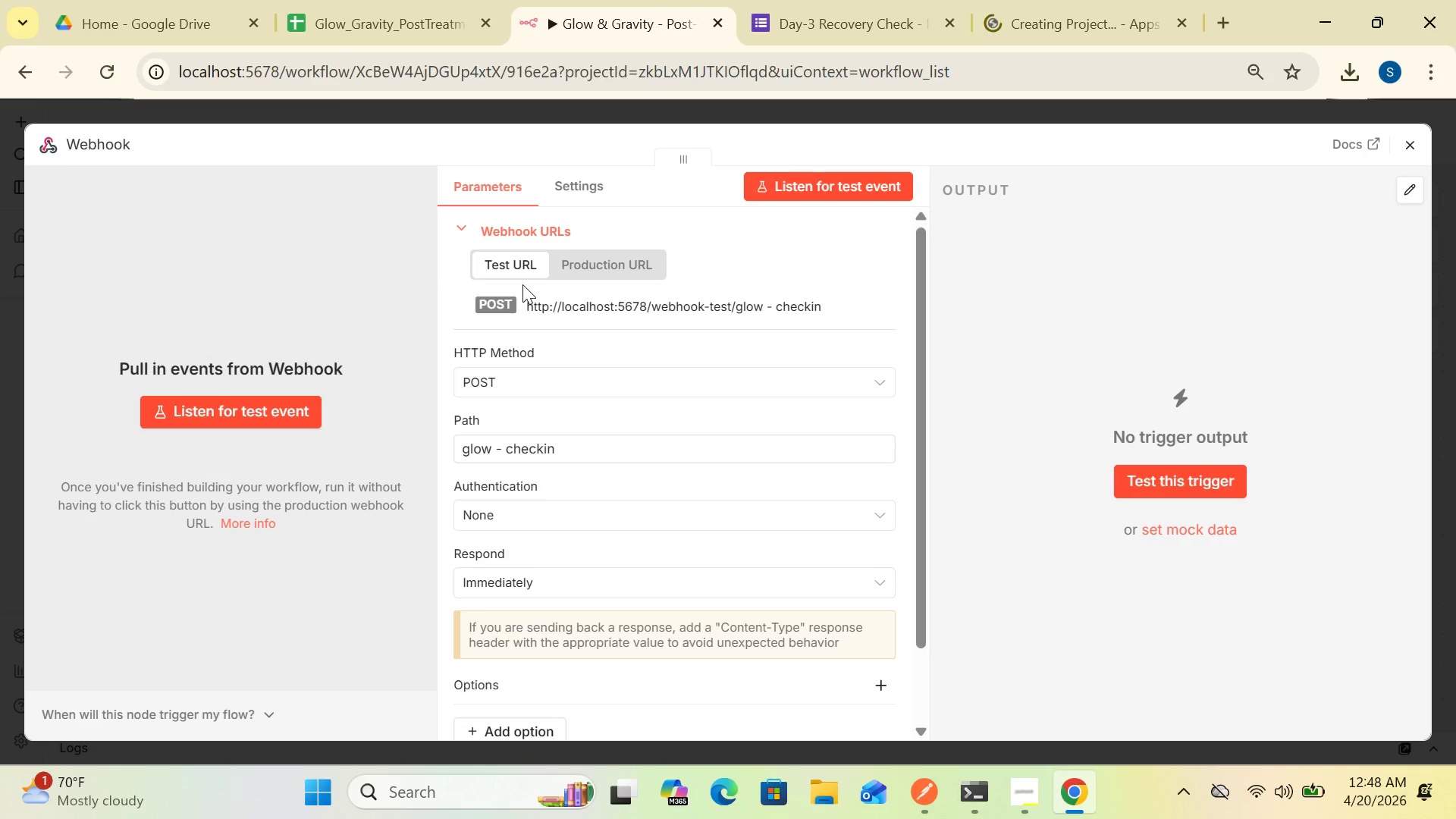 
left_click([578, 264])
 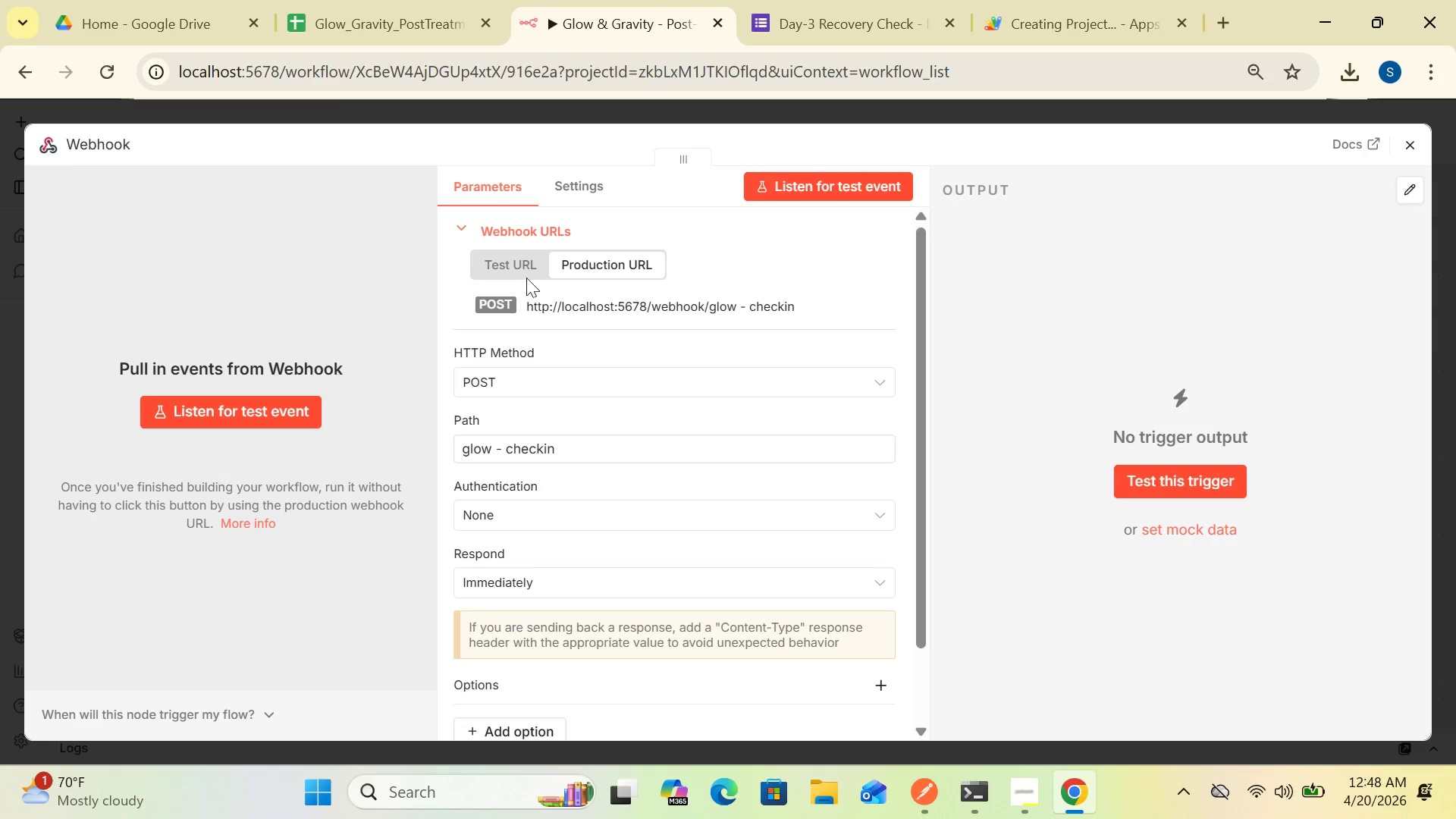 
left_click([521, 264])
 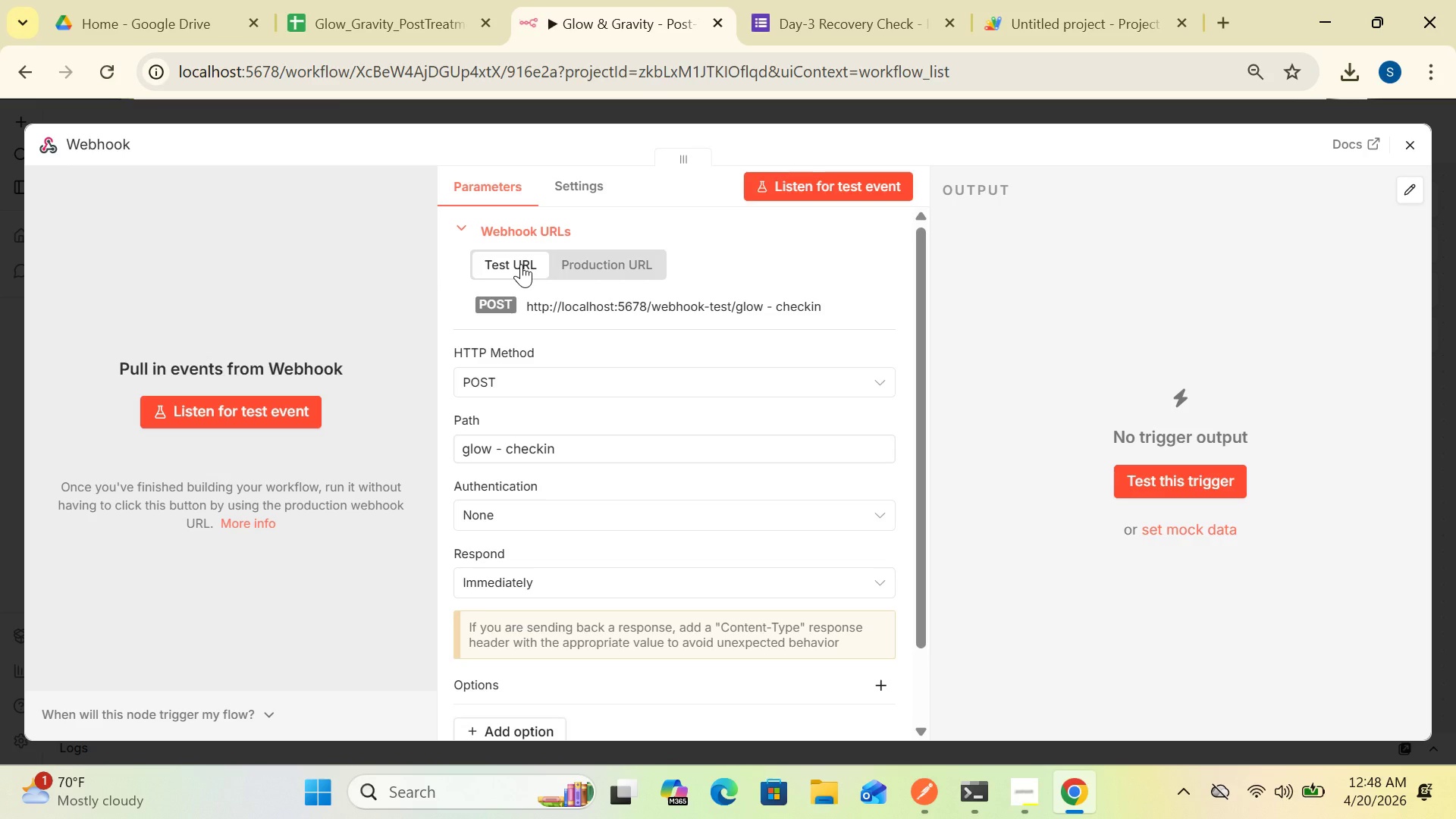 
wait(14.72)
 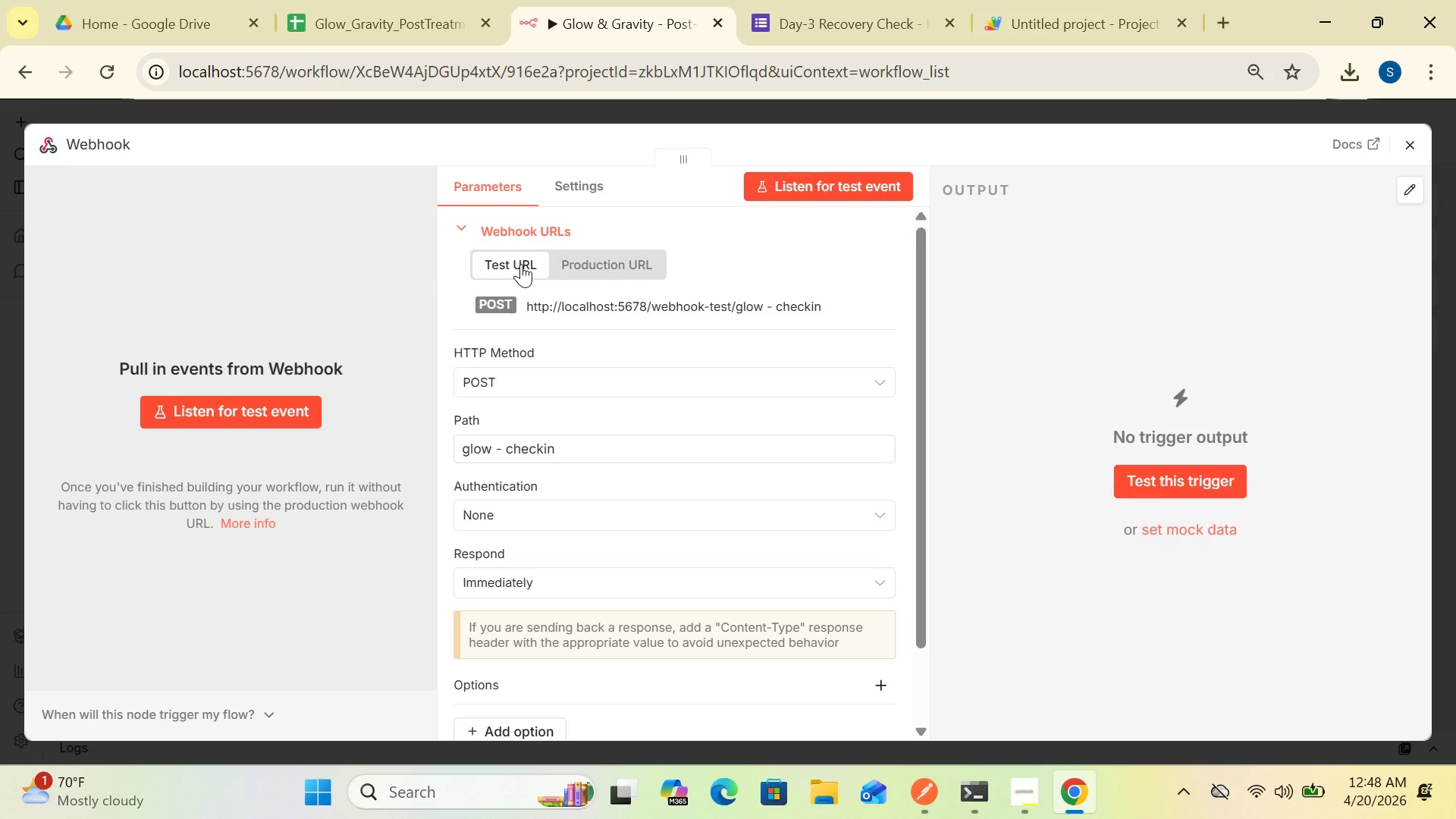 
left_click([1038, 17])
 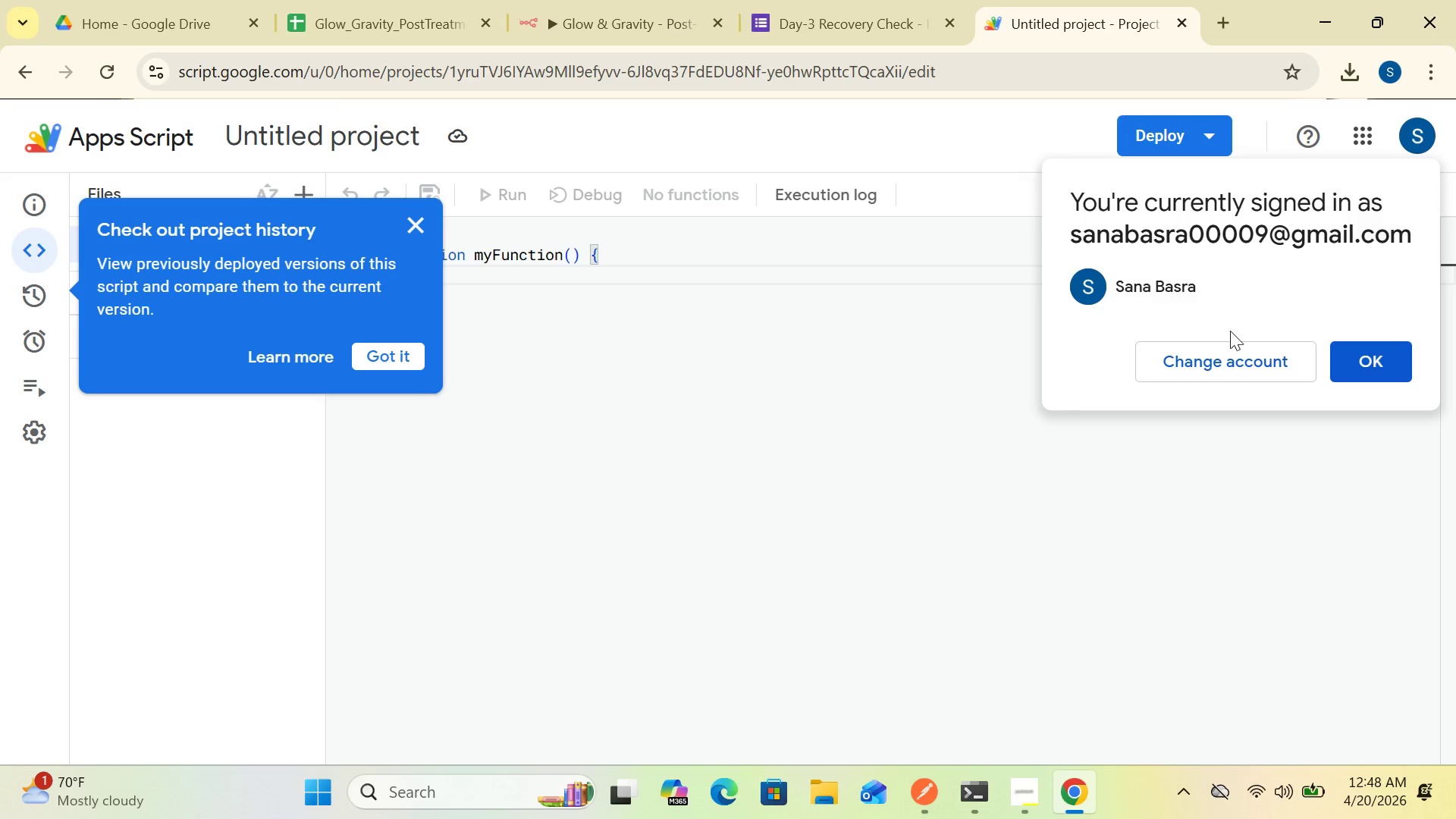 
left_click([1357, 356])
 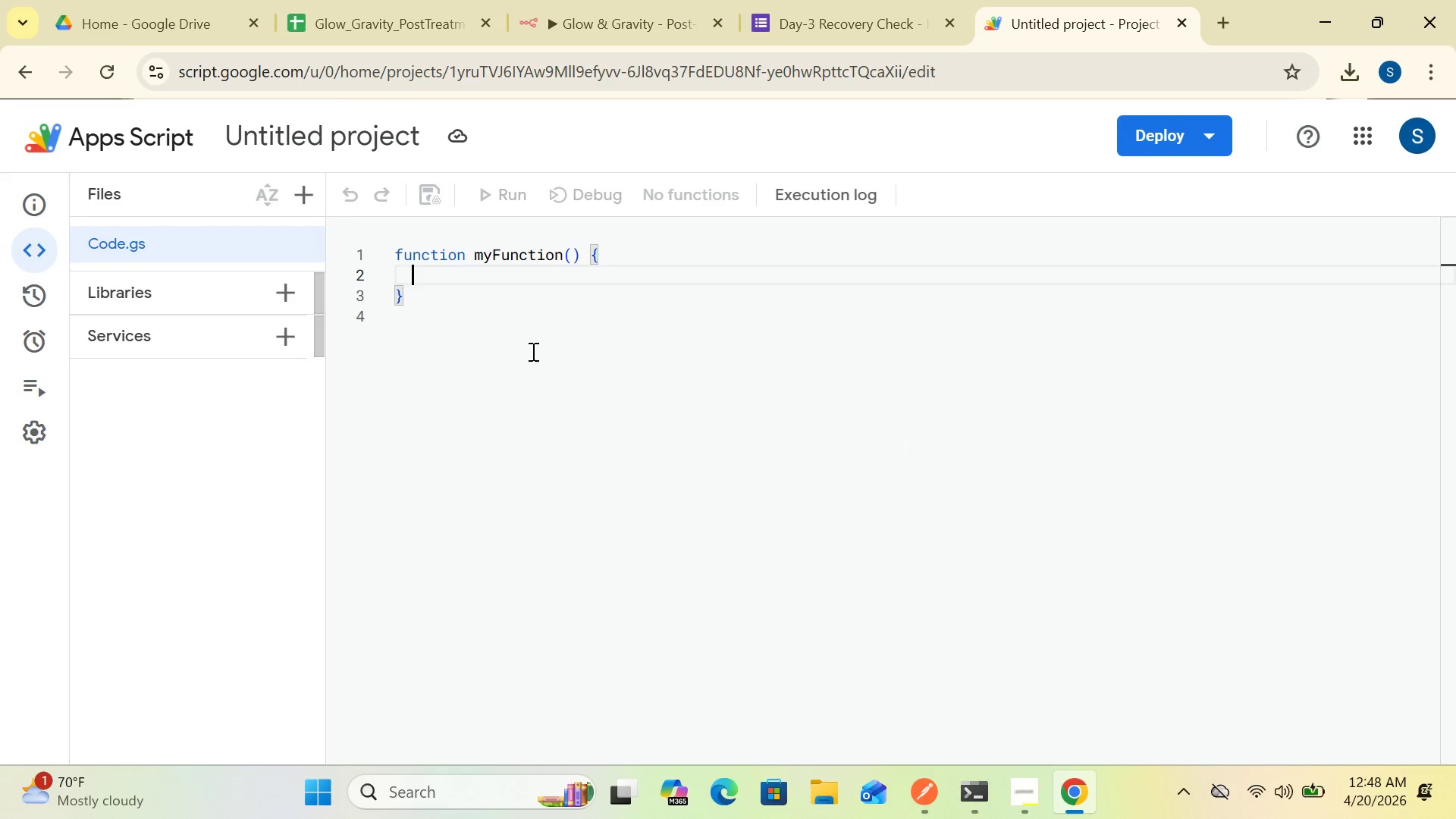 
left_click([532, 337])
 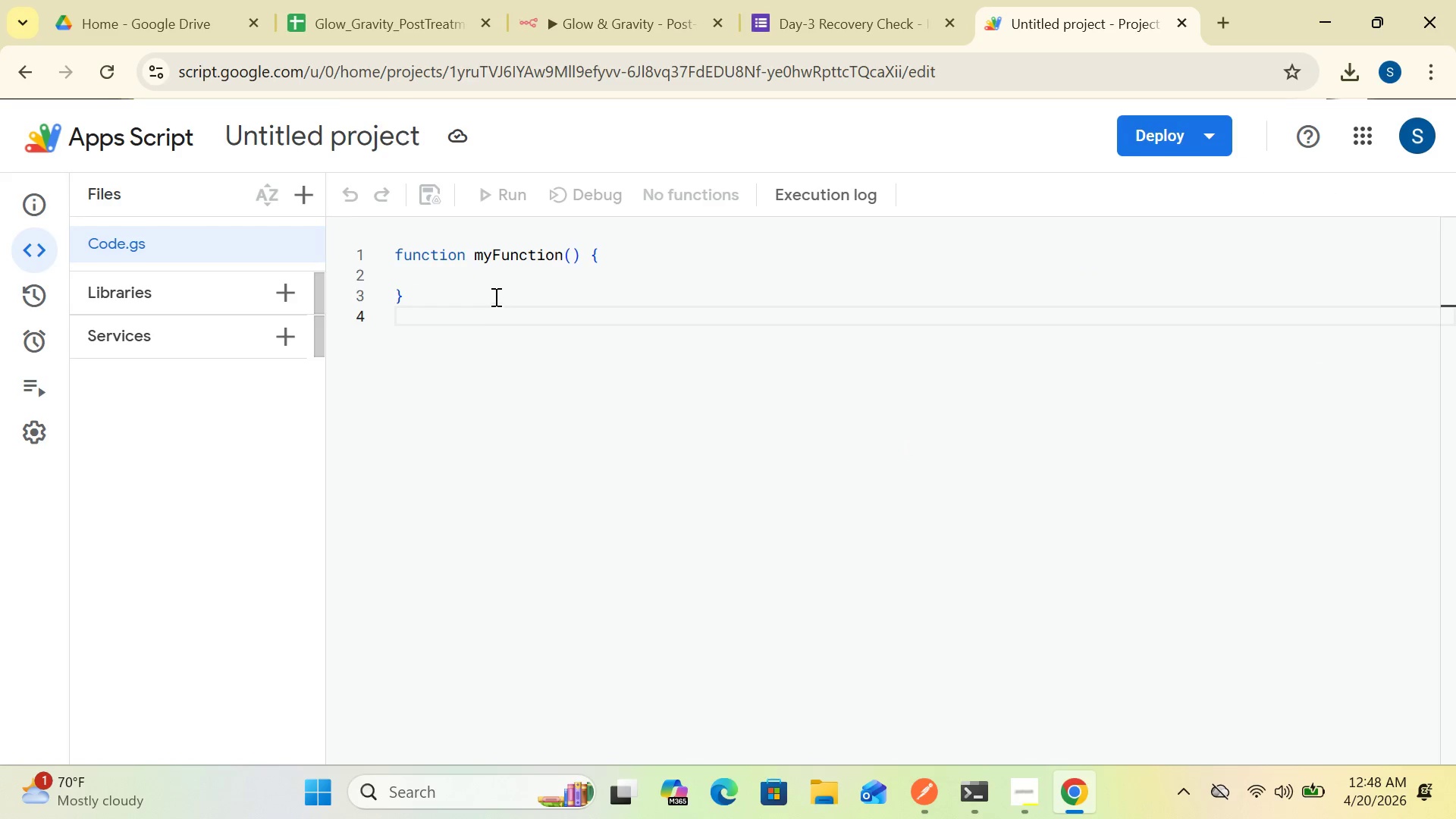 
left_click([494, 297])
 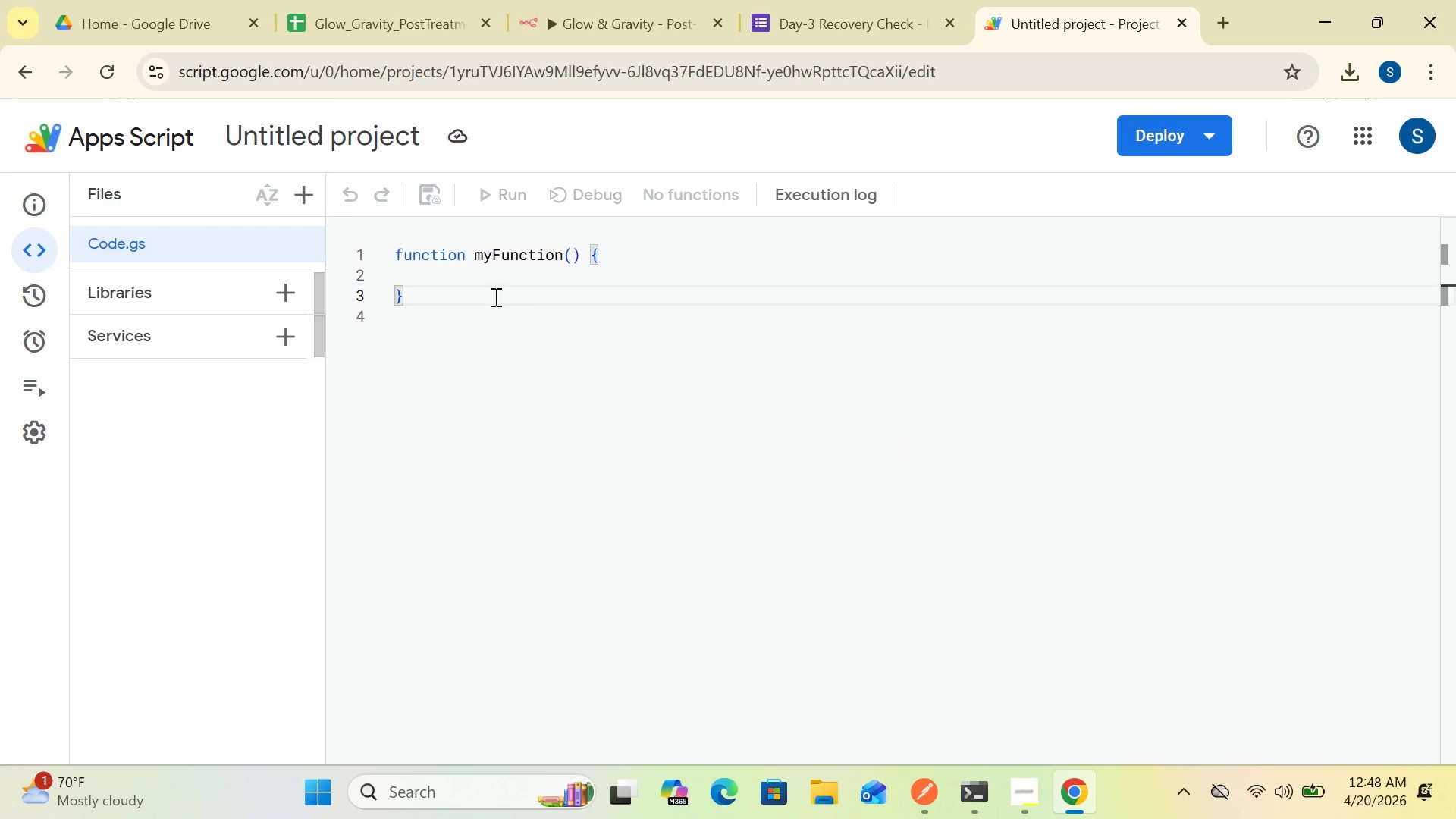 
key(Control+A)
 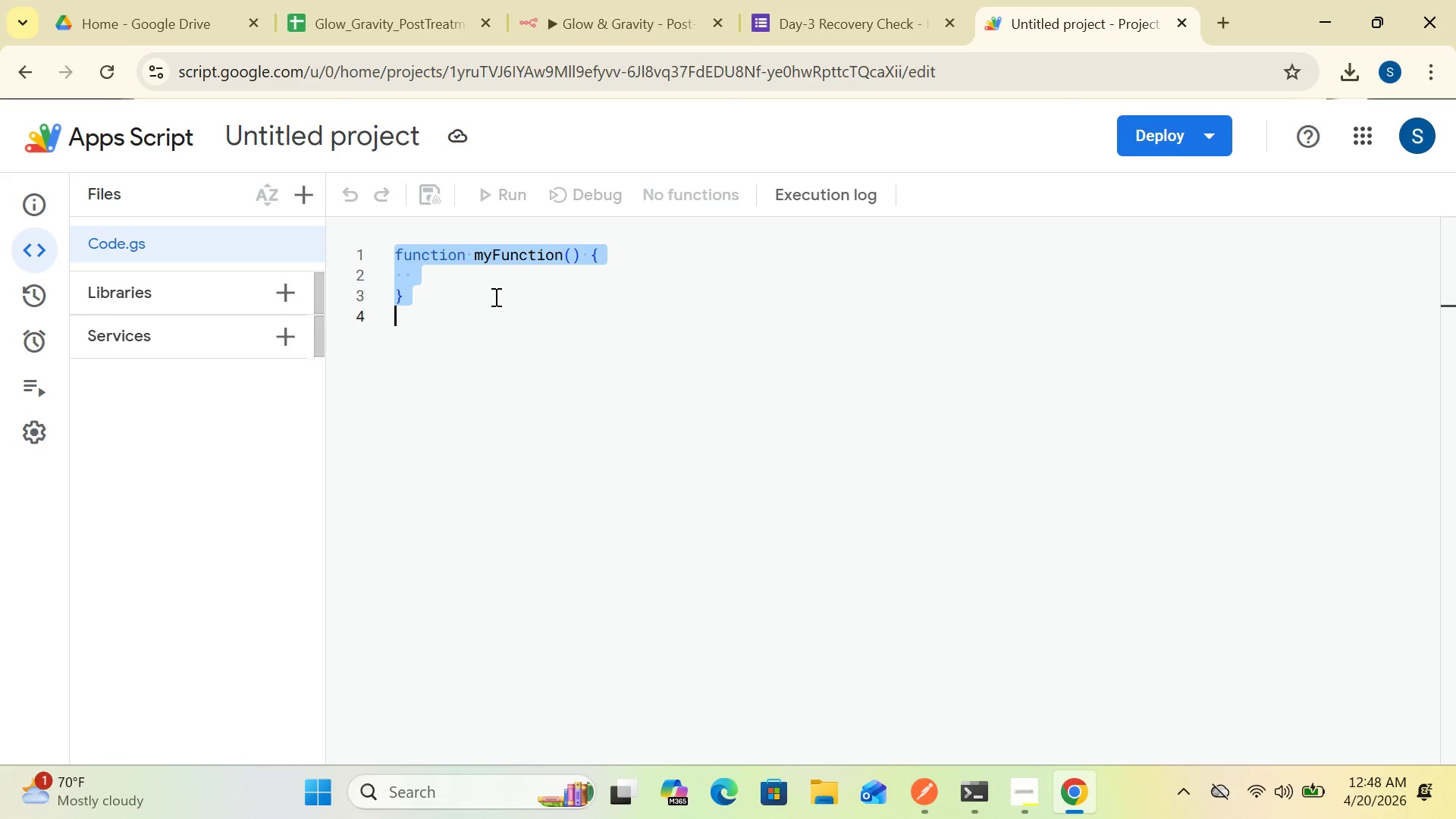 
key(Delete)
 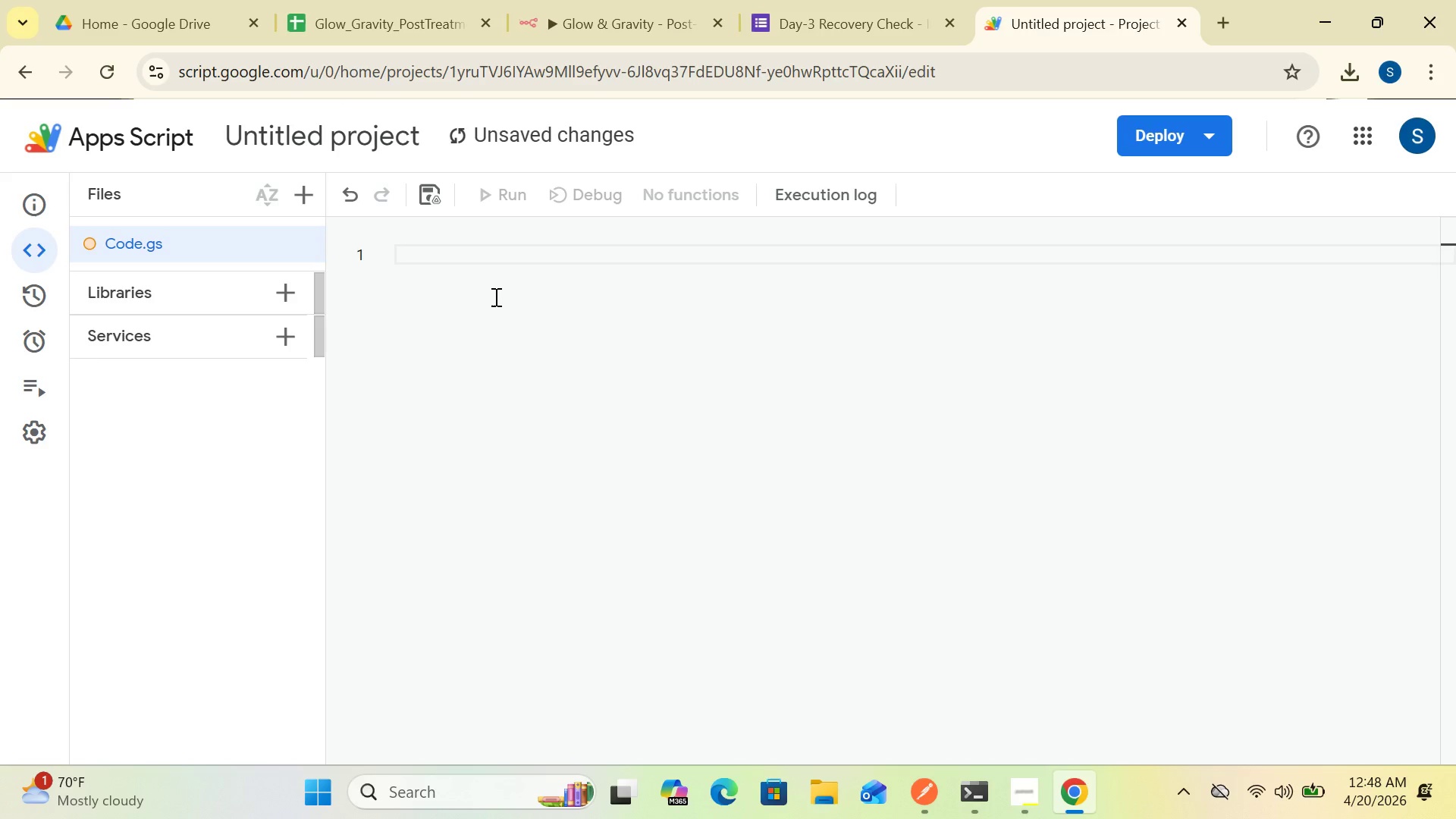 
wait(25.66)
 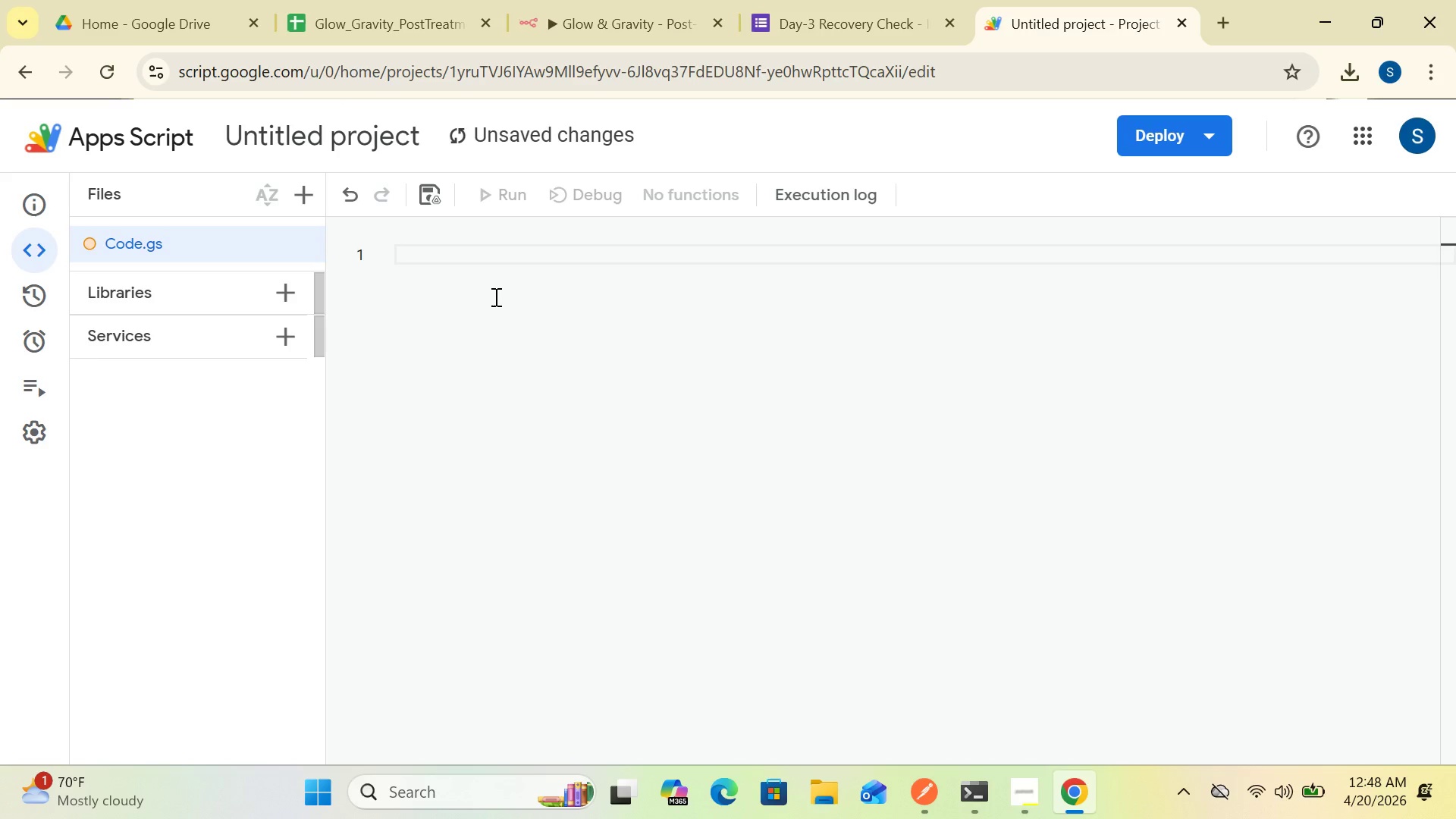 
type(fu)
 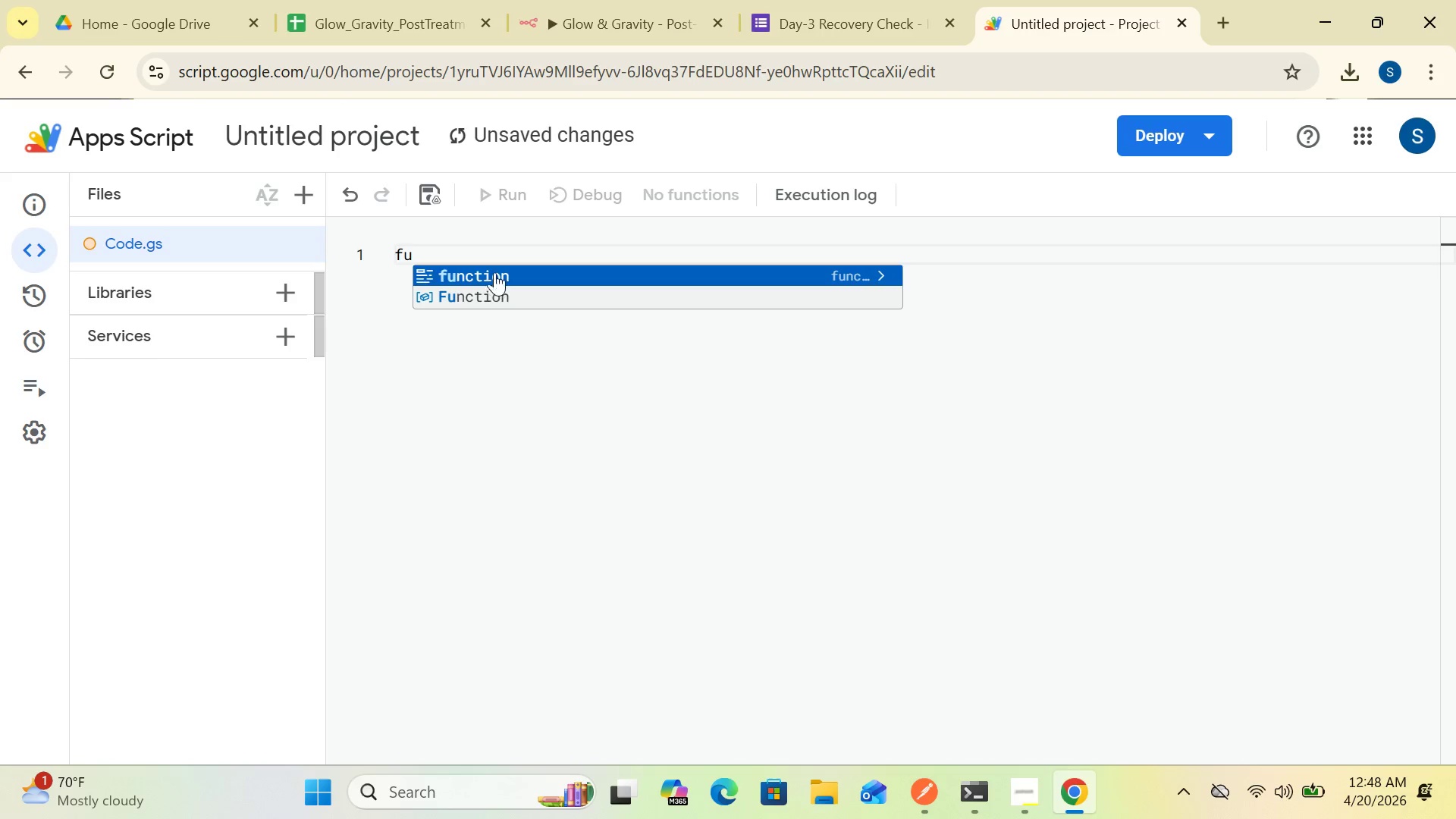 
left_click([493, 267])
 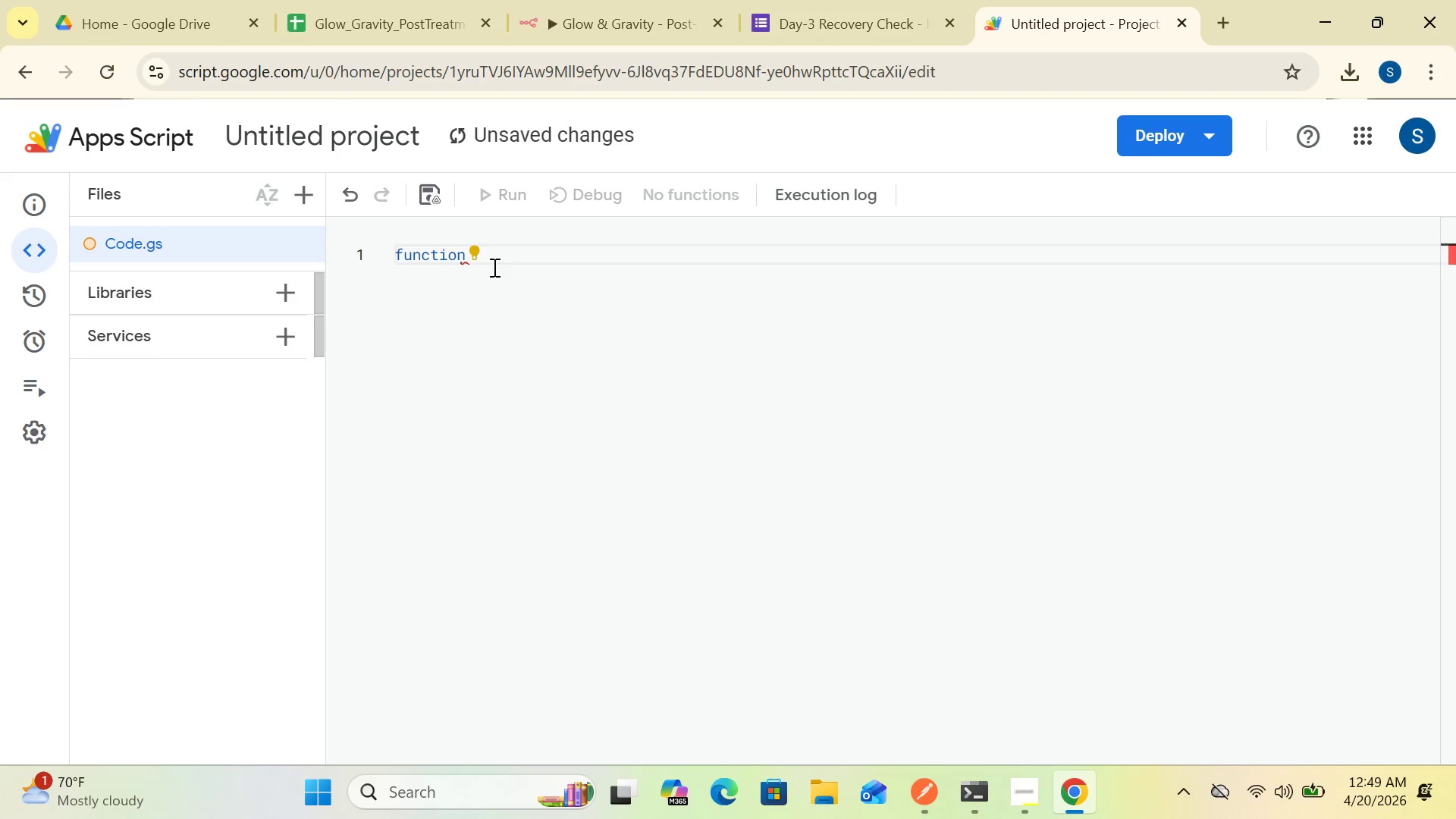 
type( onFormSubmit(e)
 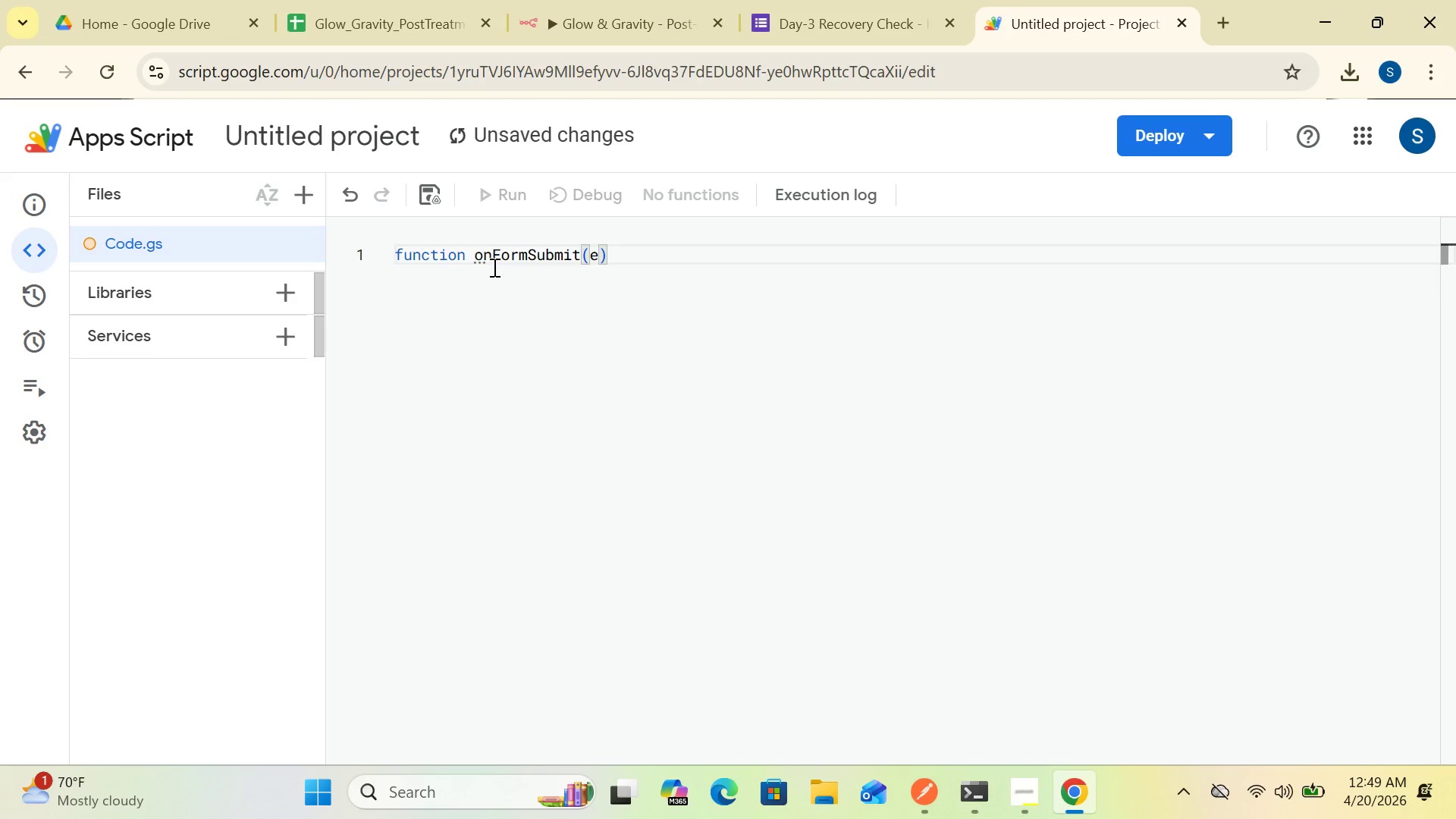 
left_click([658, 308])
 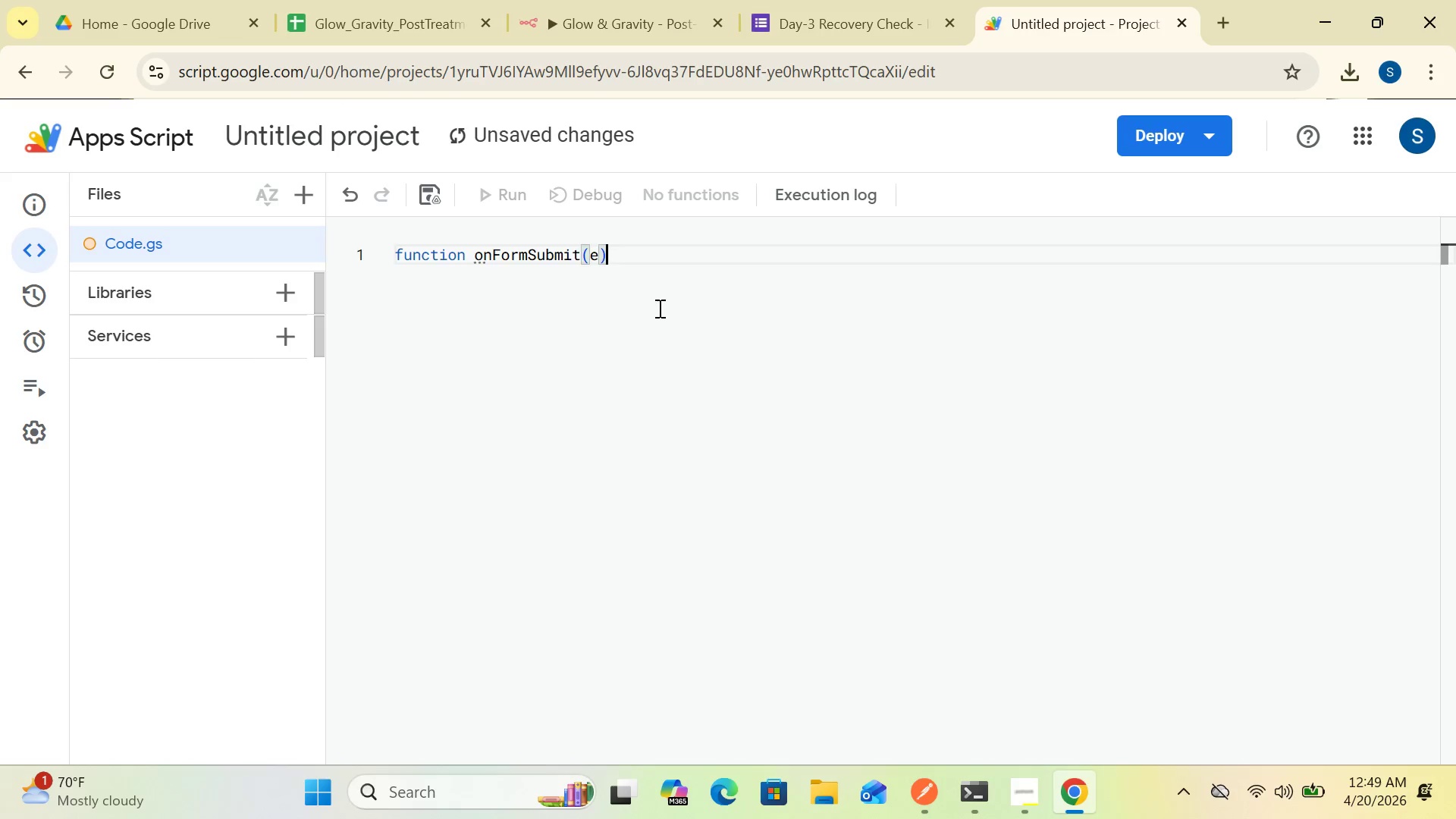 
key(Space)
 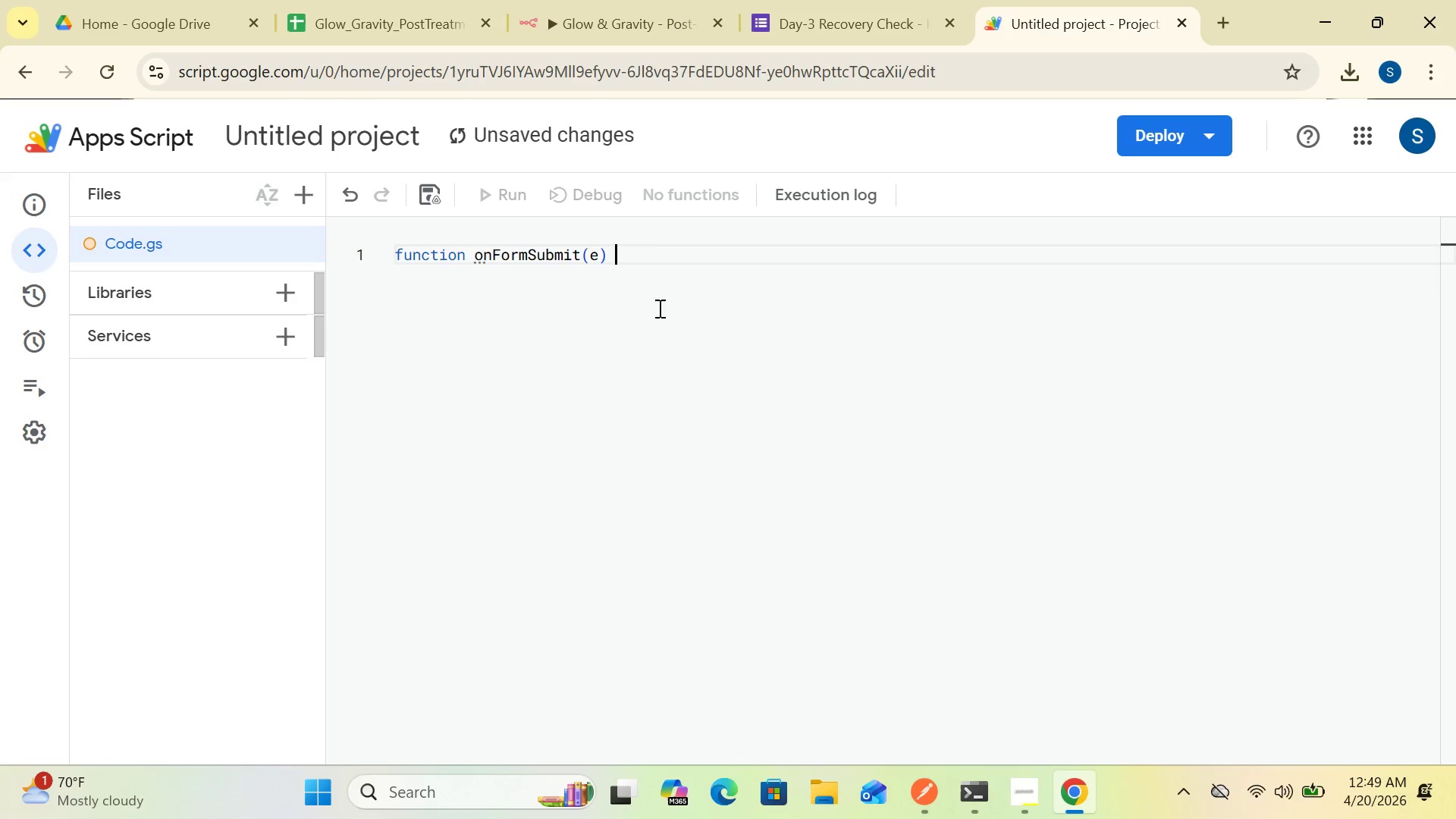 
key(Shift+BracketLeft)
 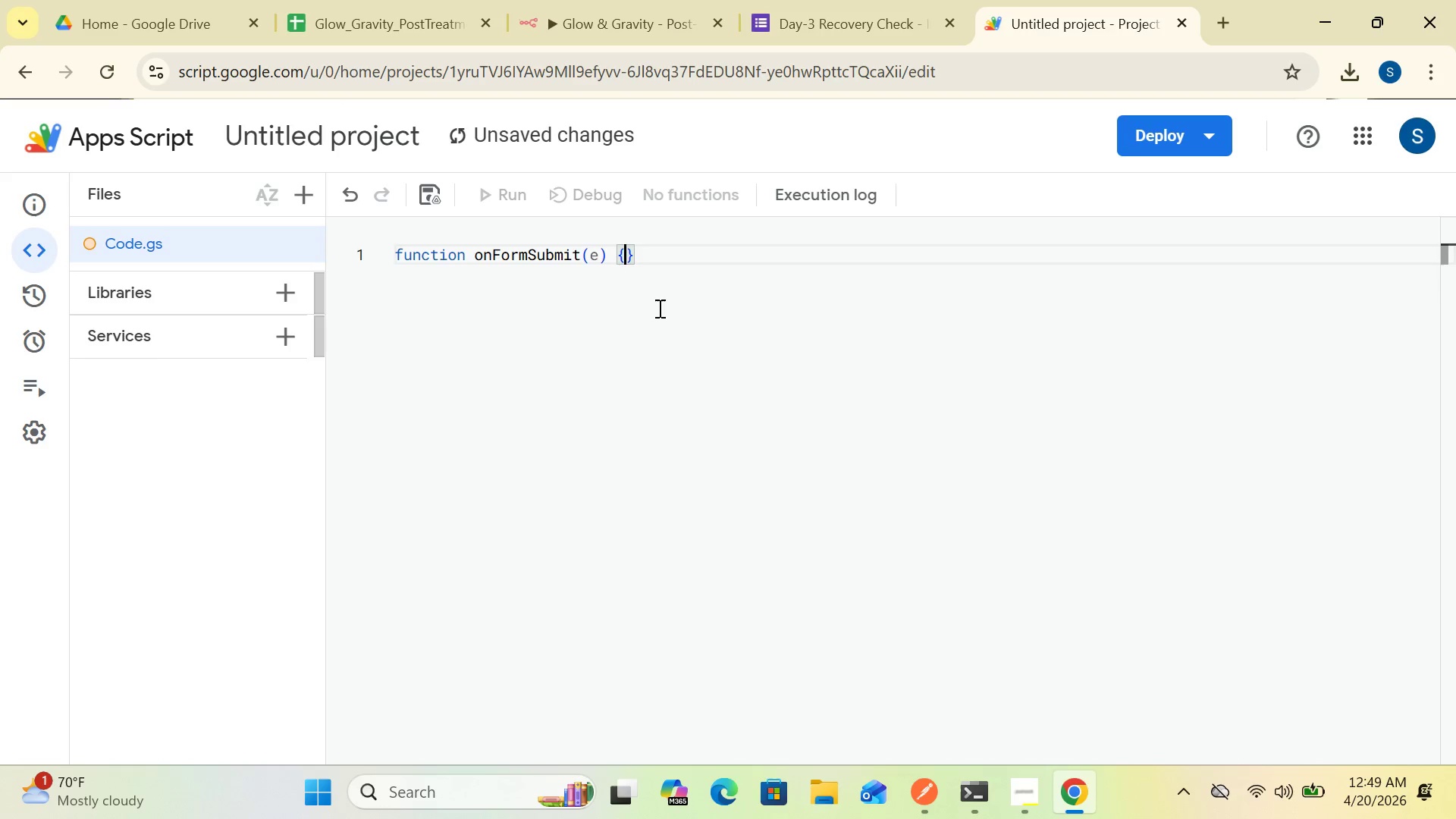 
key(Enter)
 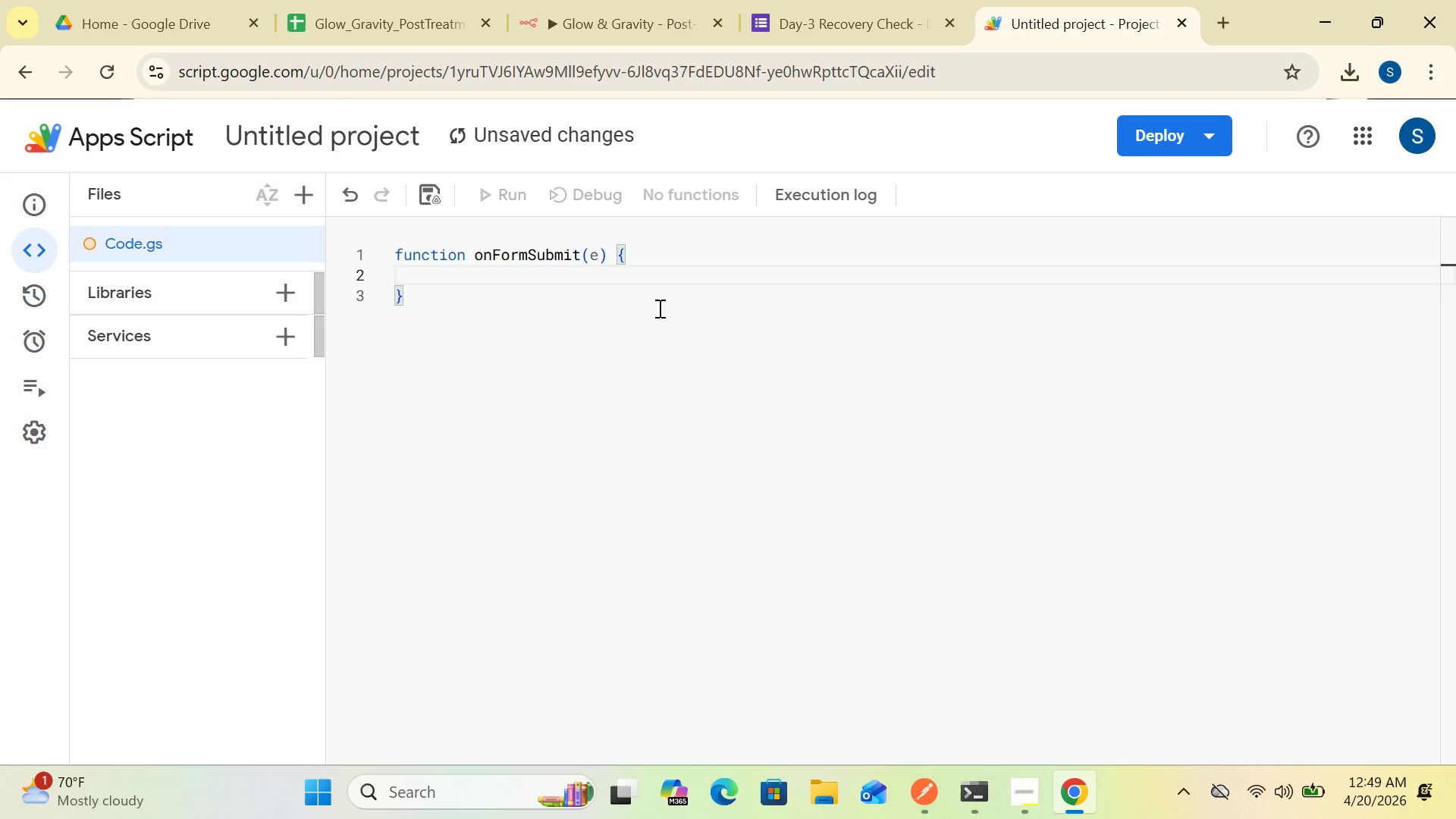 
type( )
key(Backspace)
type(var responses = e.)
 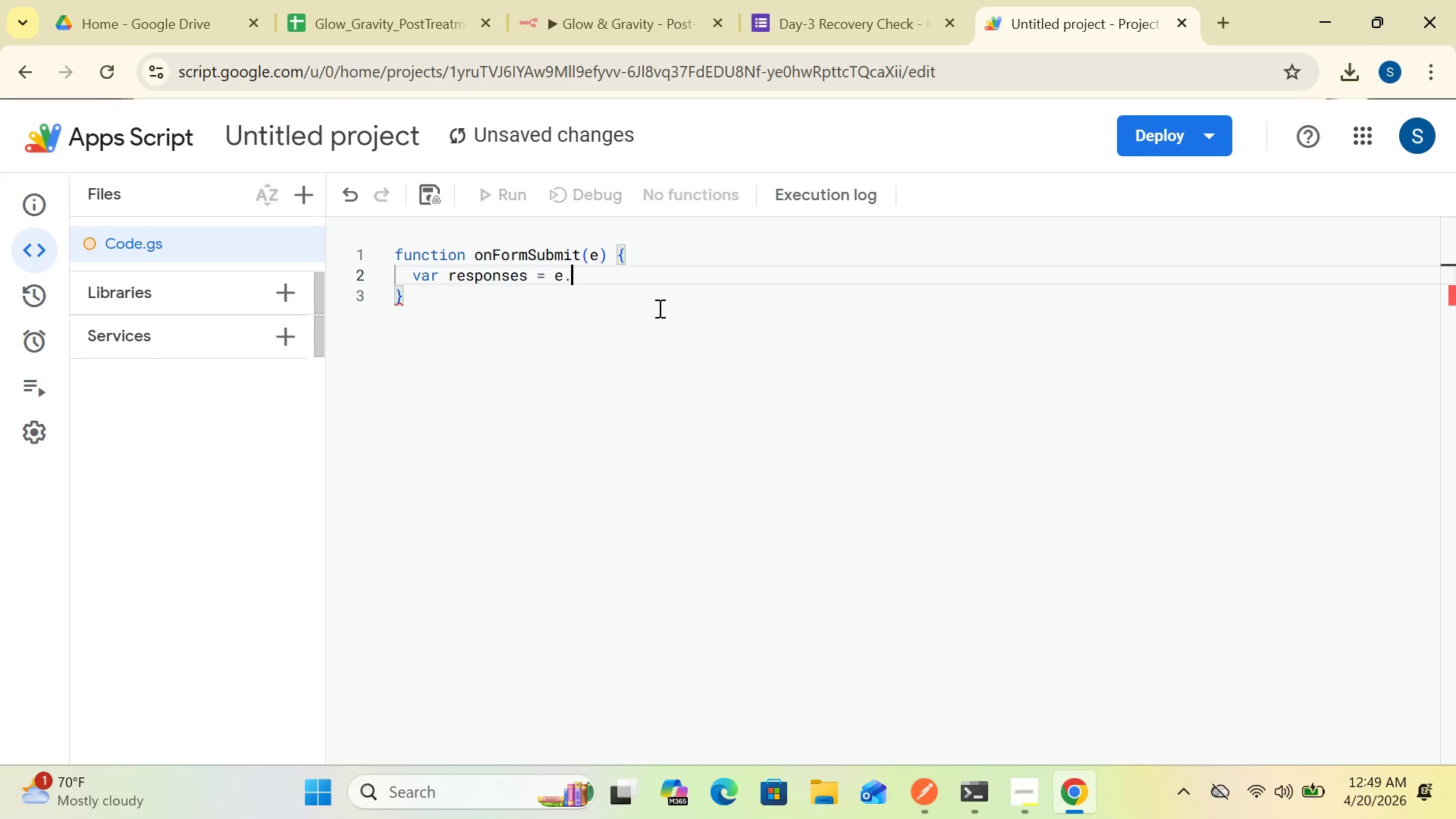 
type(namedvalues:)
key(Backspace)
type(;)
 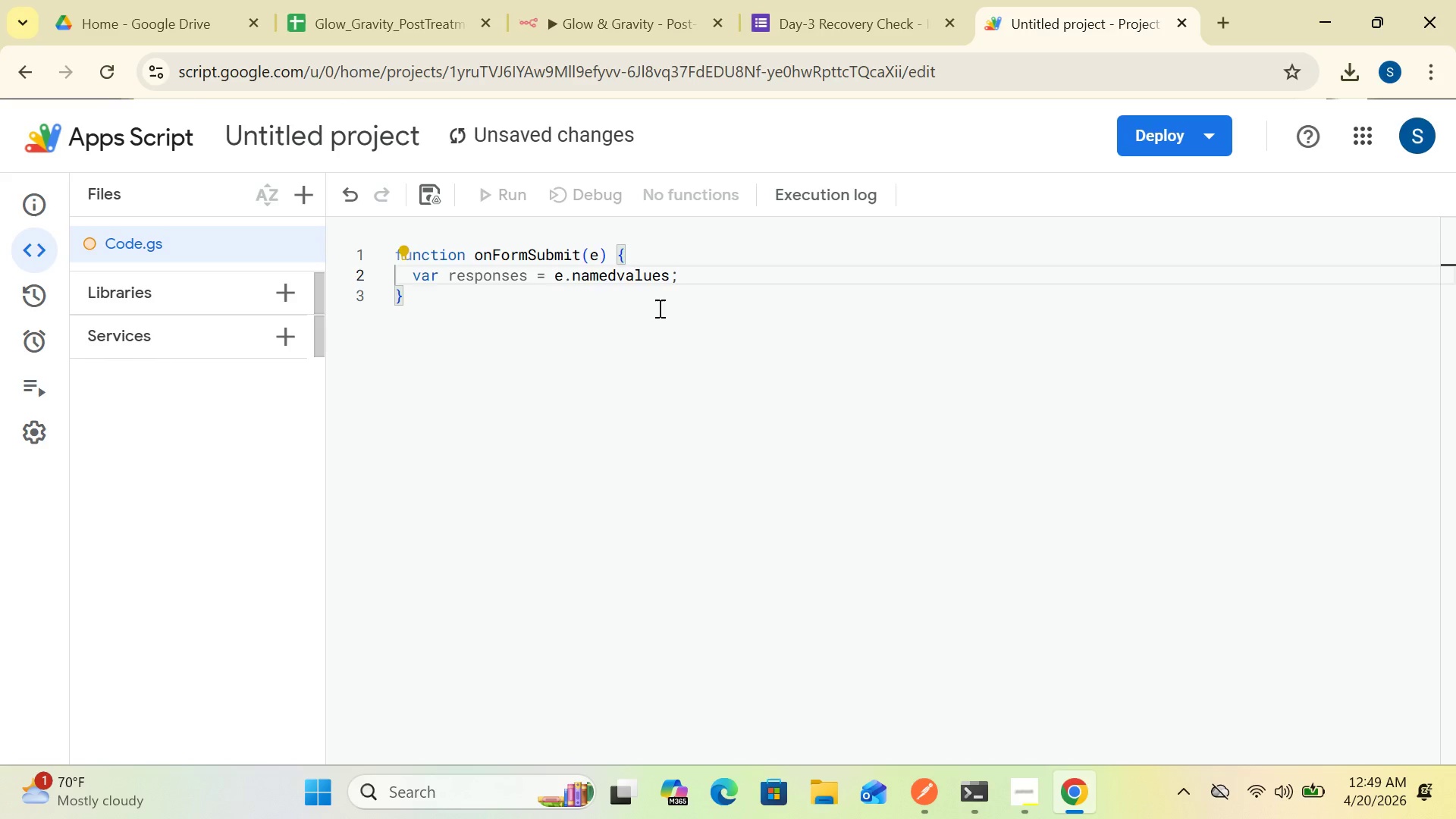 
key(Enter)
 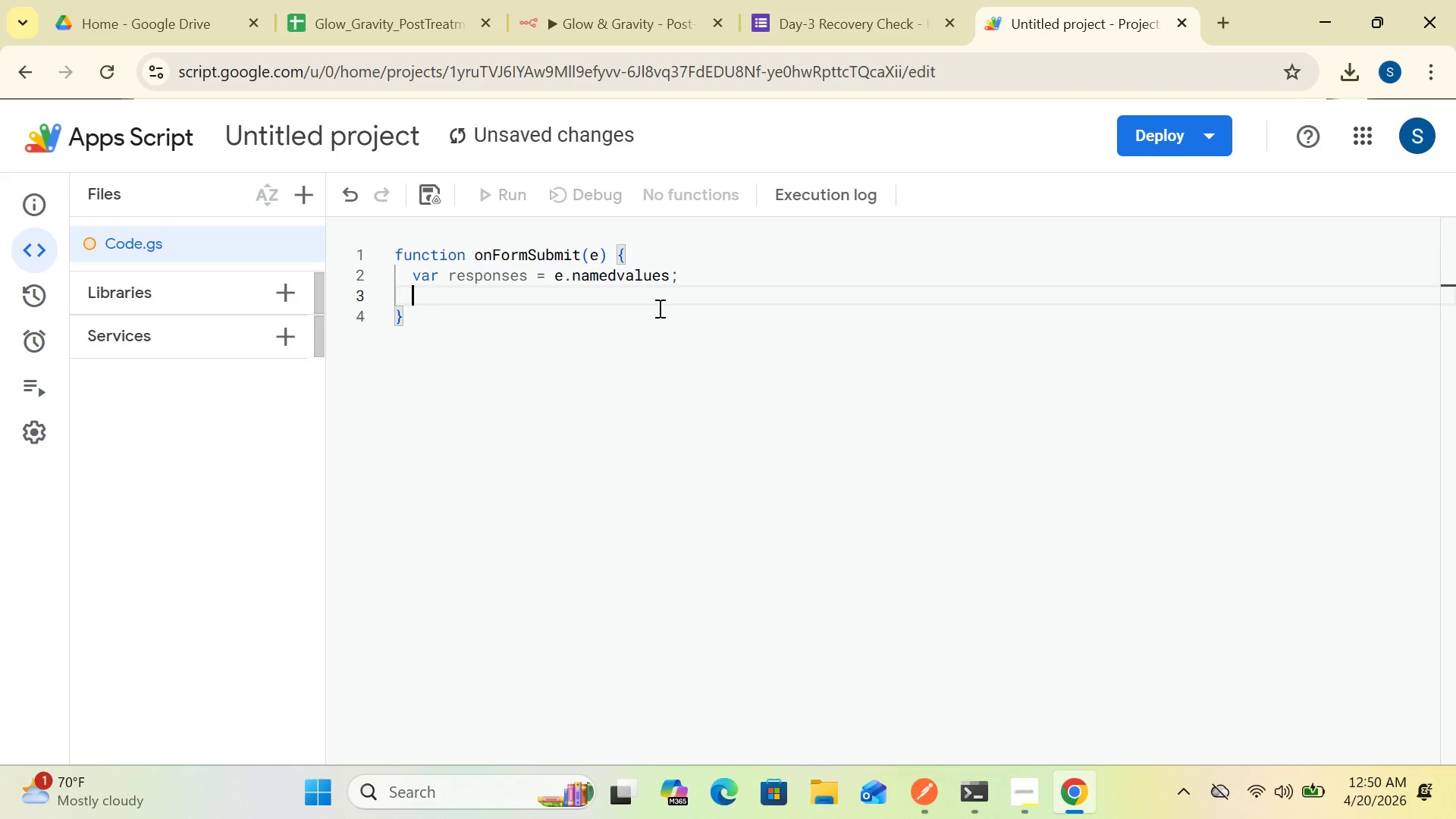 
type(var payload=)
 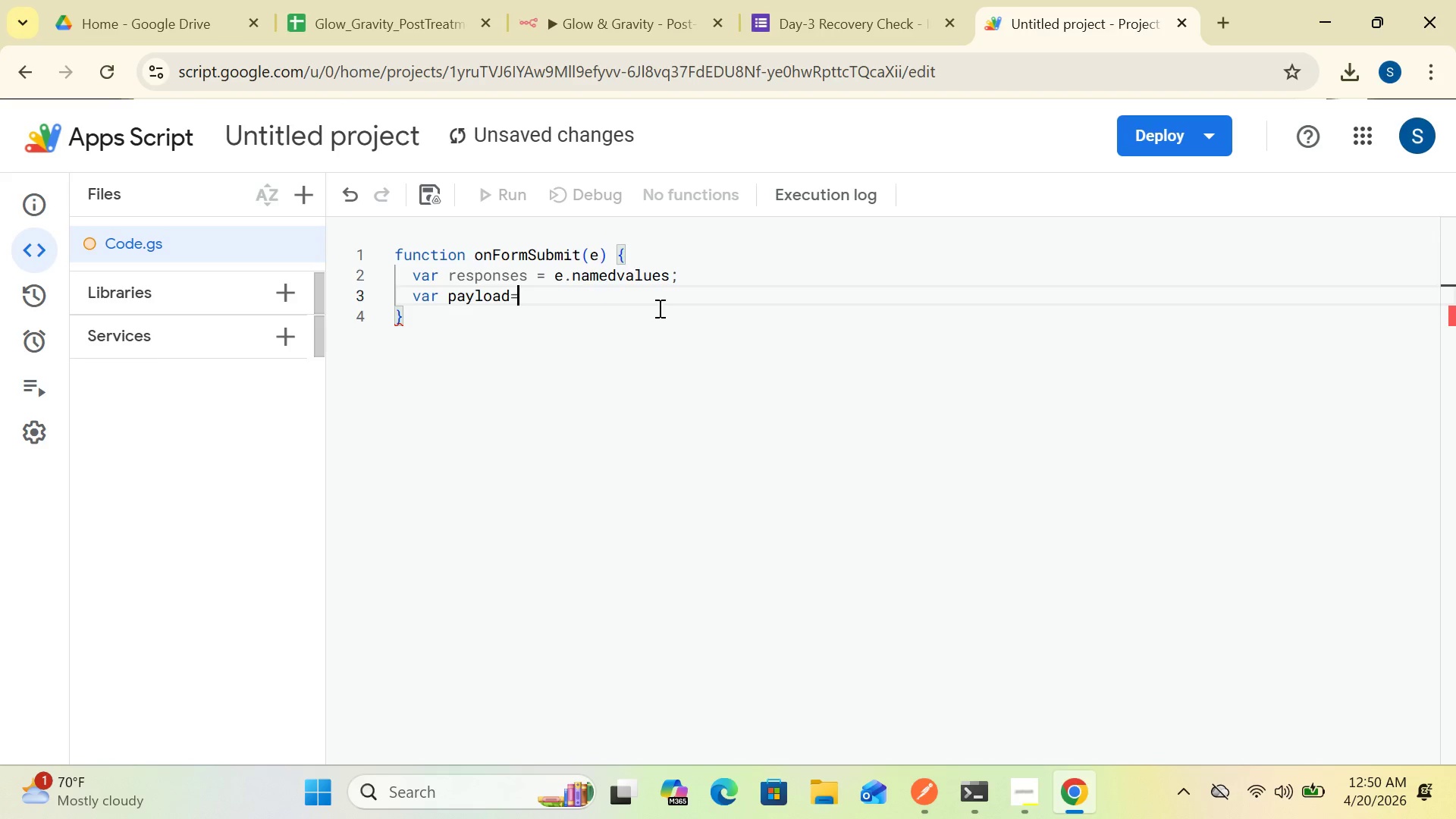 
key(Space)
 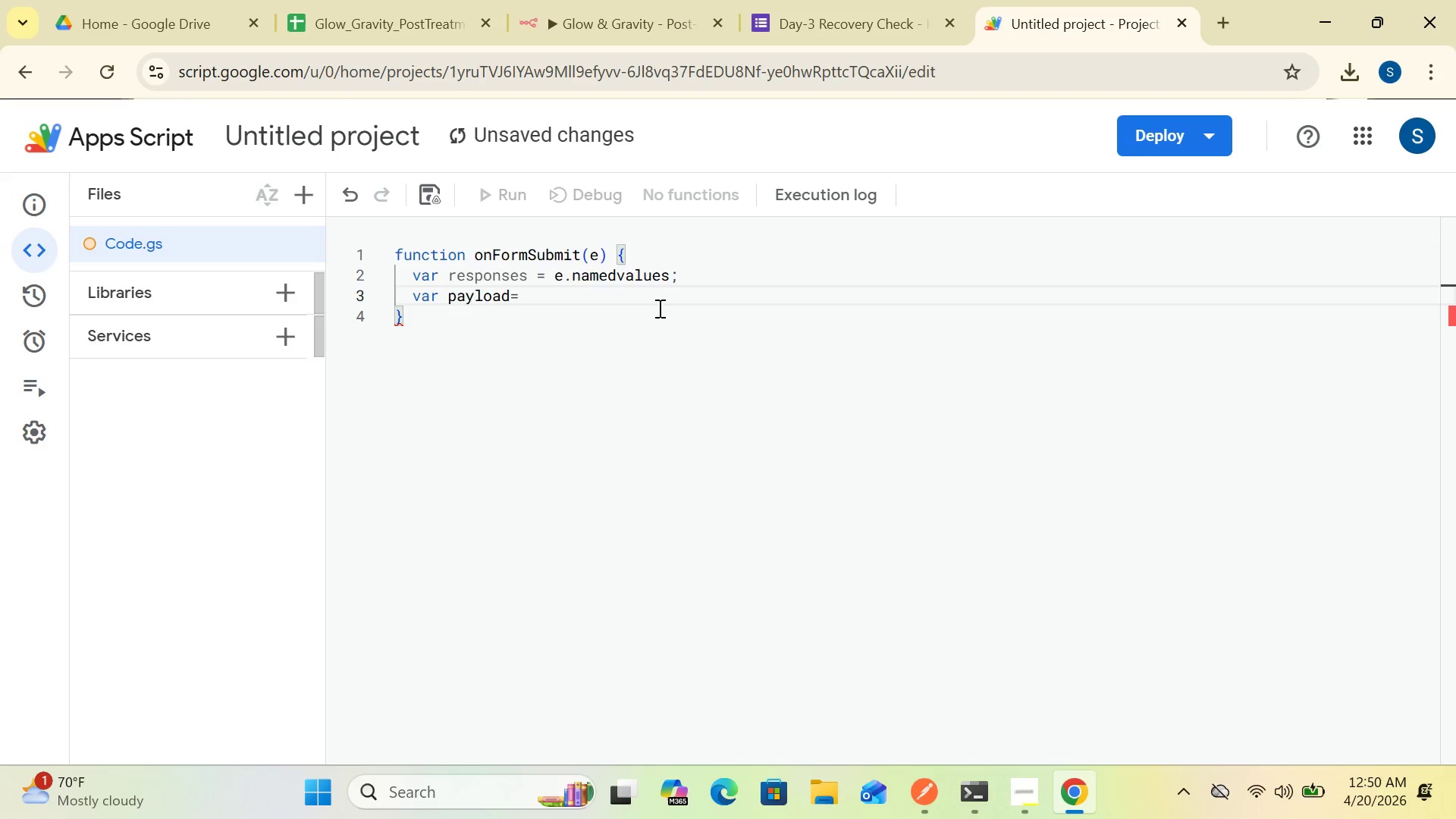 
key(Shift+BracketLeft)
 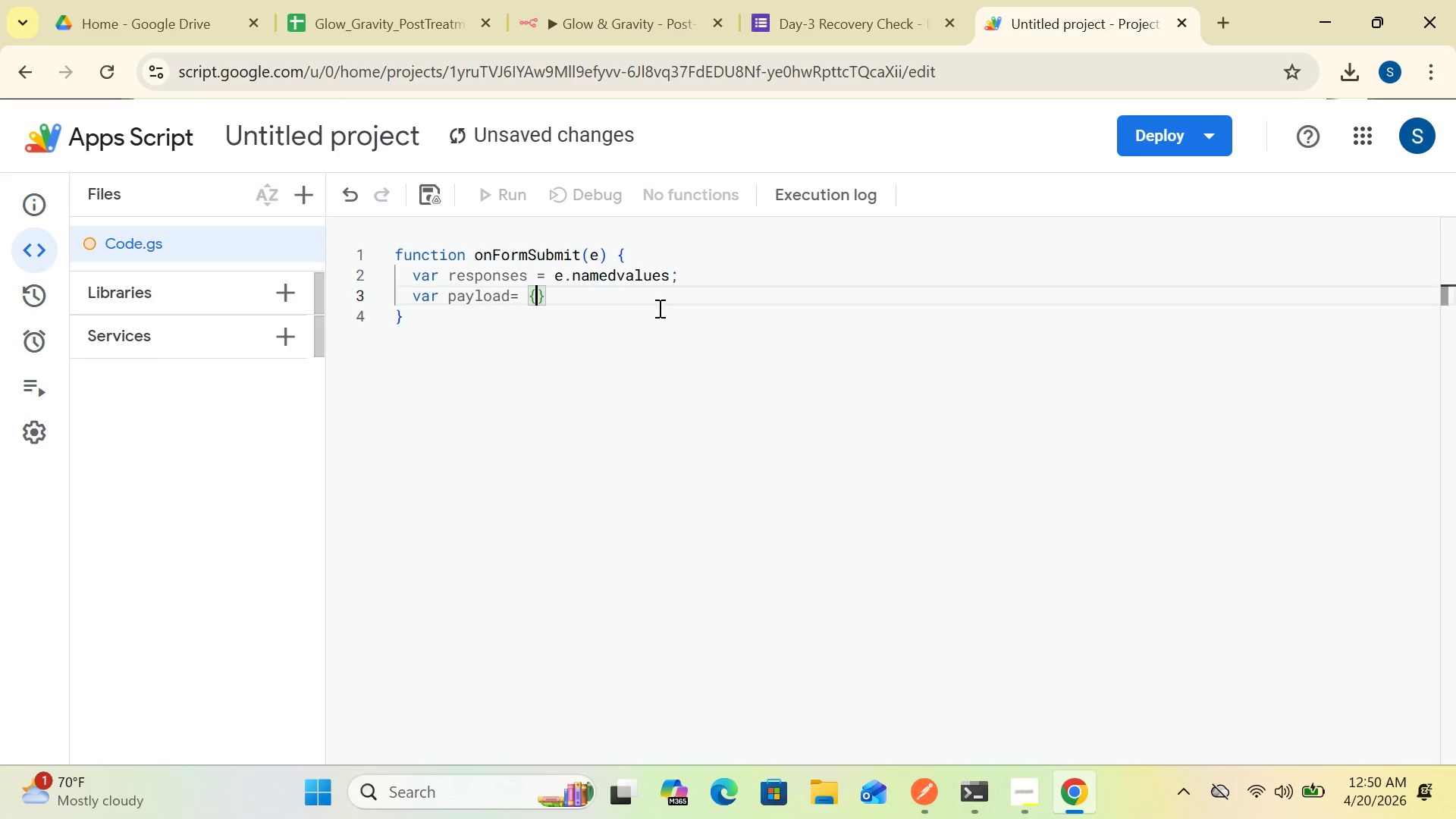 
key(Enter)
 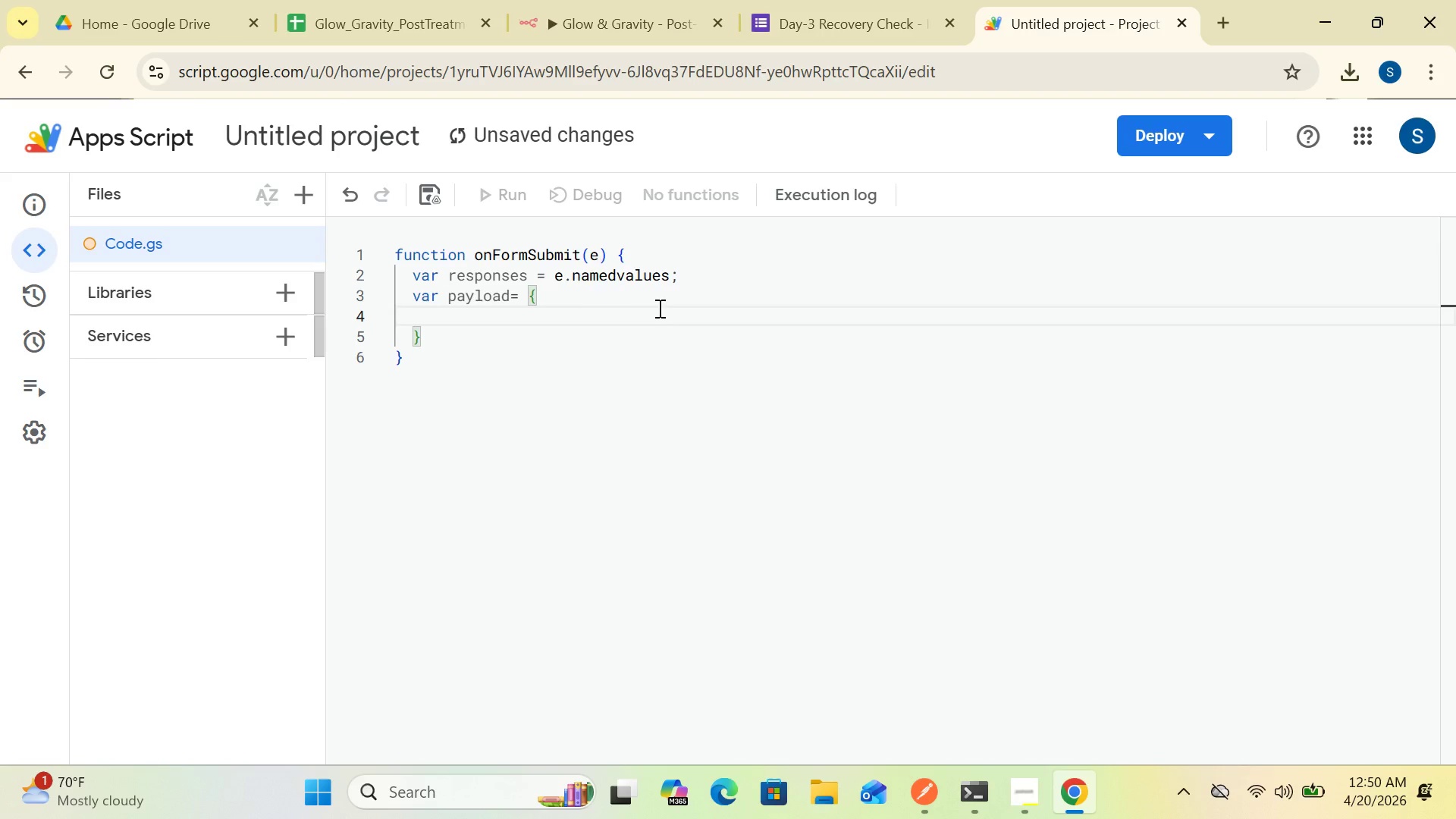 
type(name: responses["Name)
 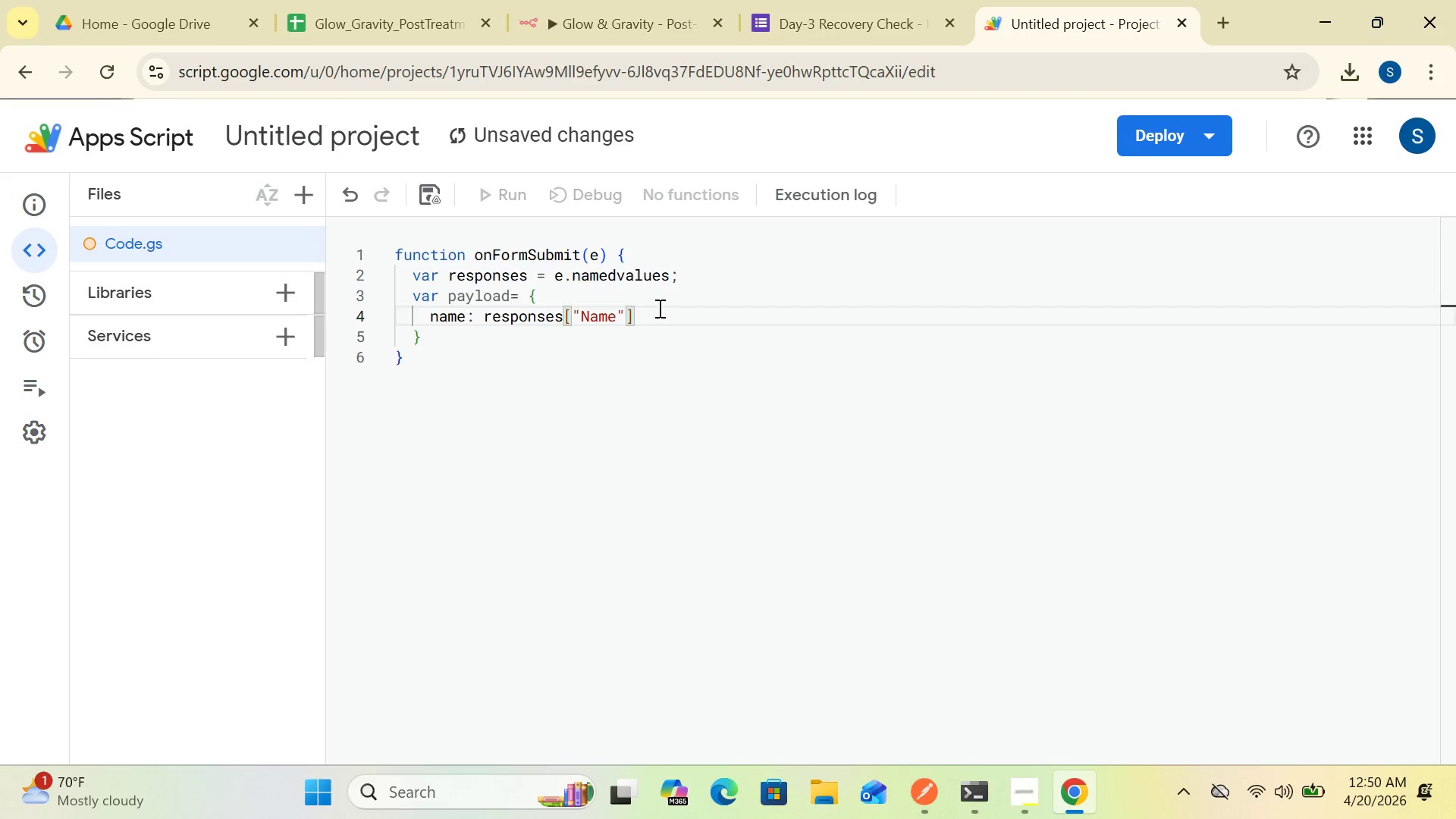 
left_click([645, 313])
 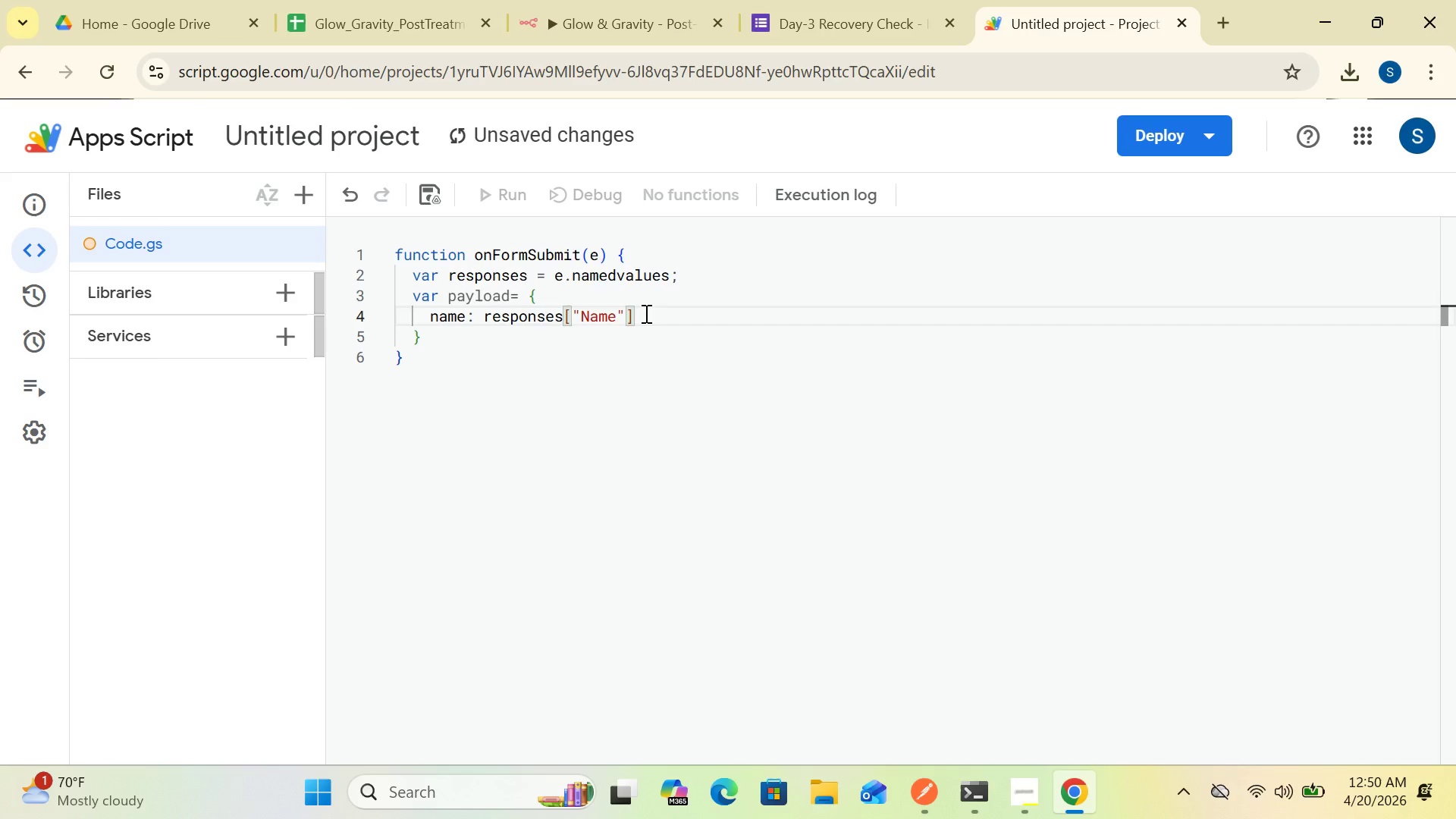 
type(? responses)
 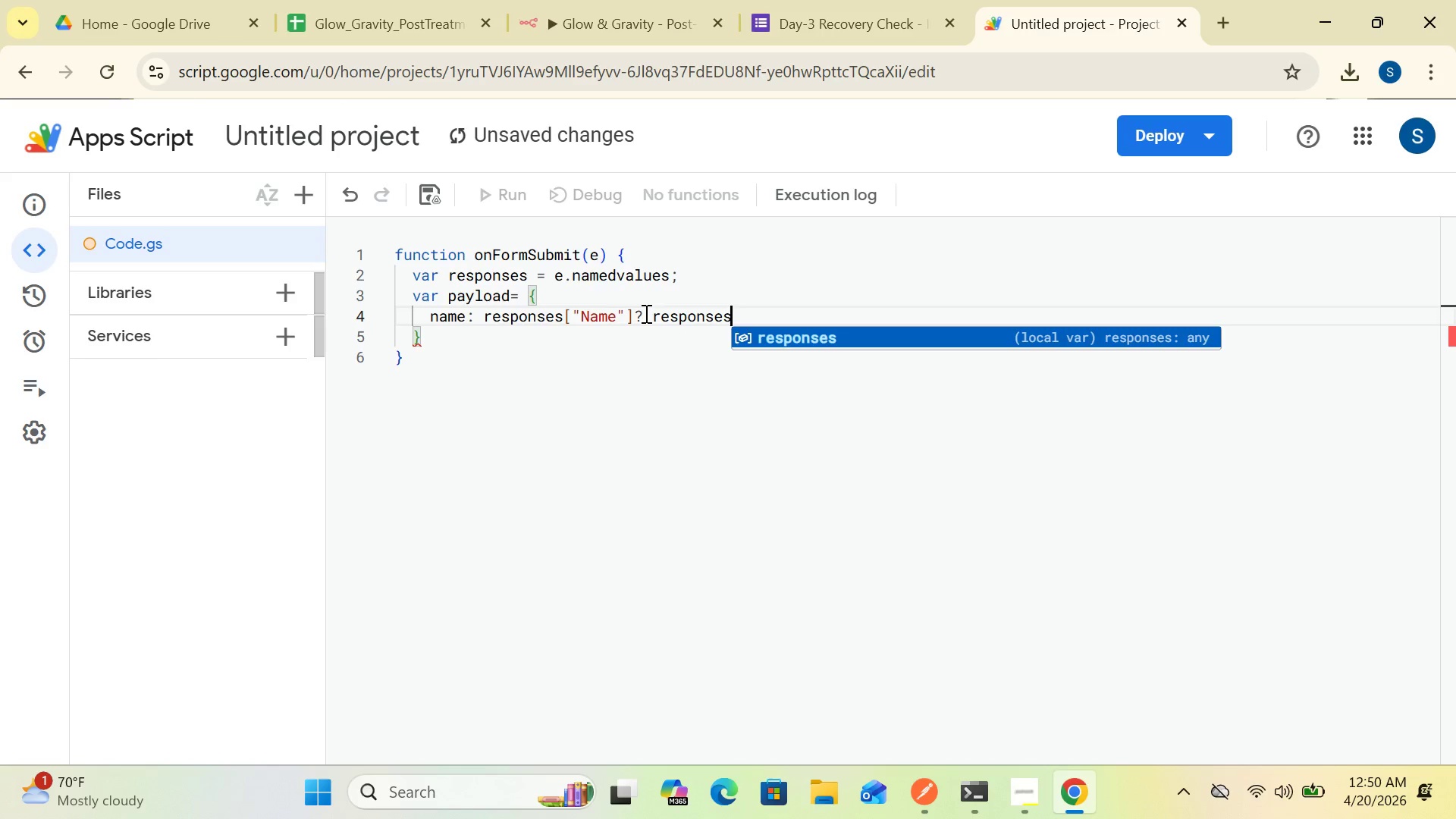 
type(["Name)
 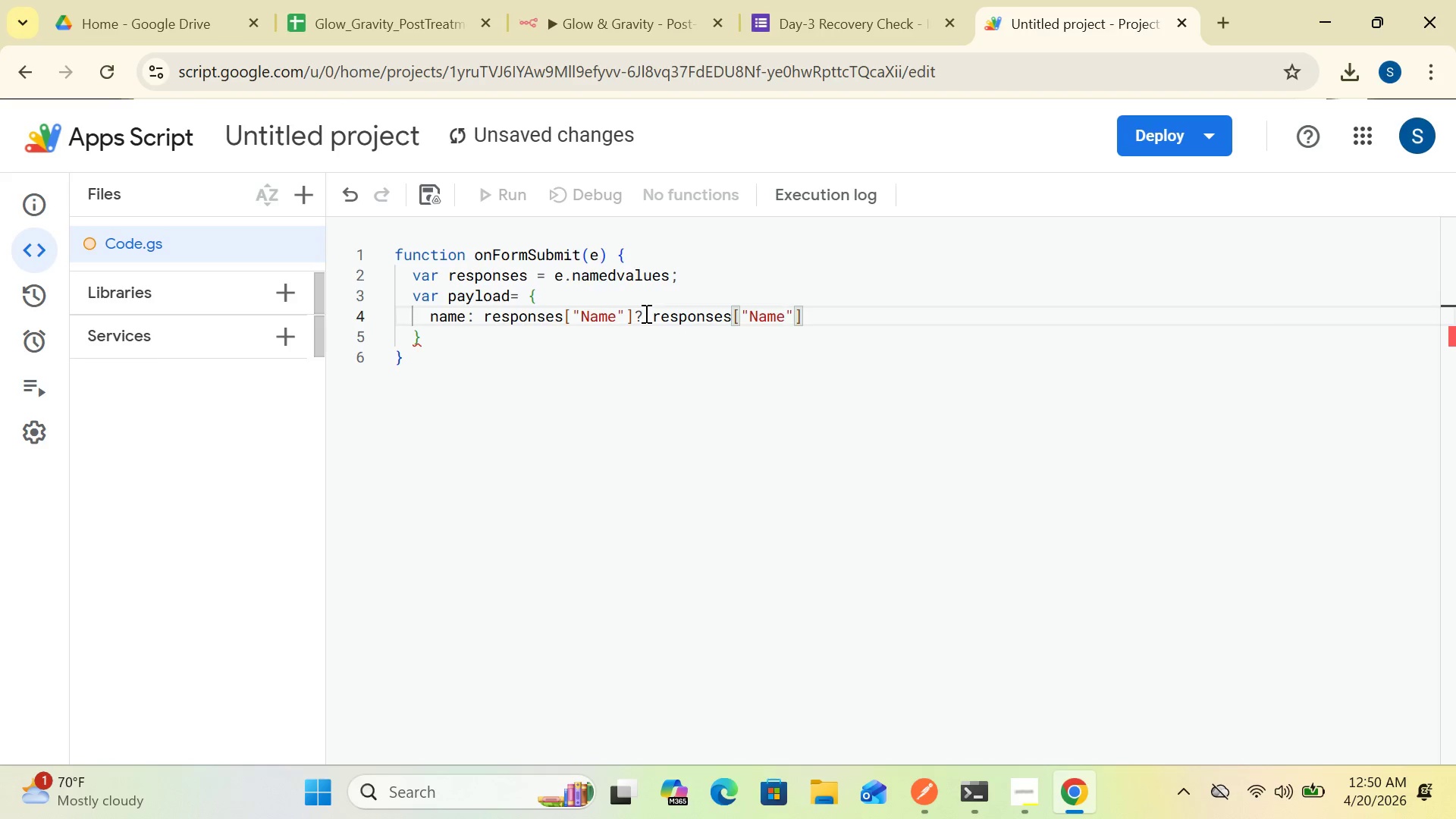 
wait(6.2)
 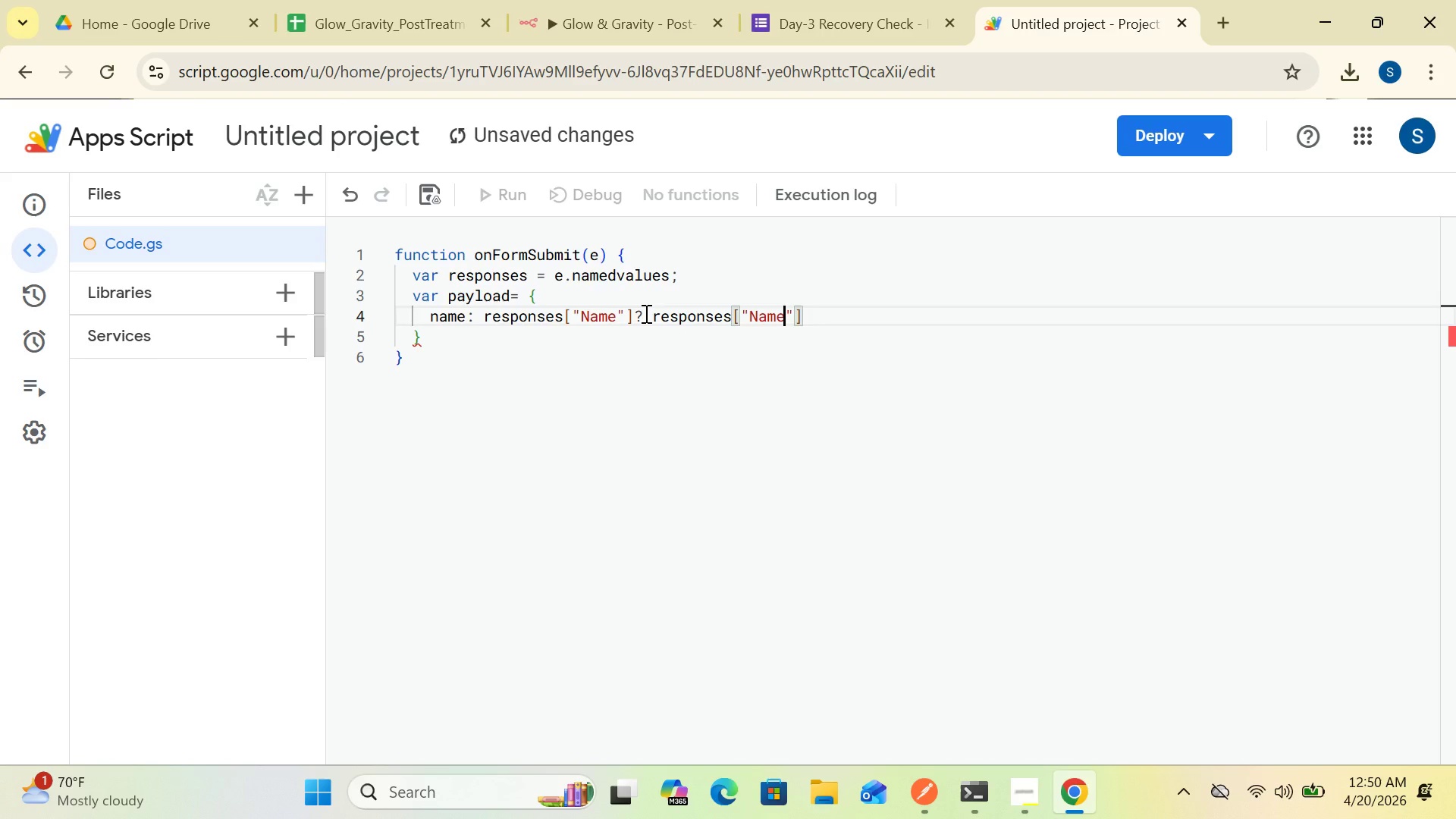 
left_click([811, 318])
 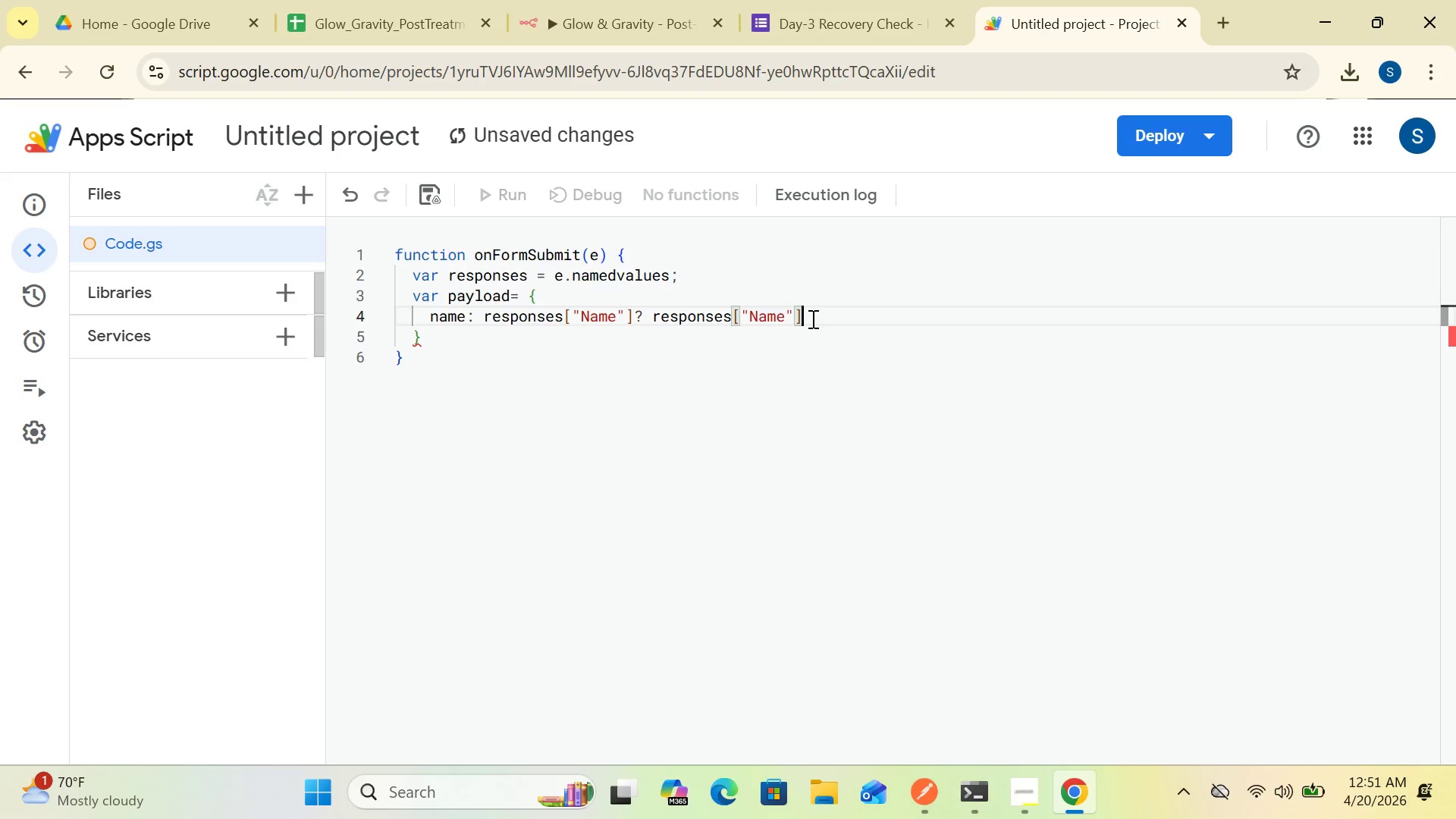 
key(BracketLeft)
 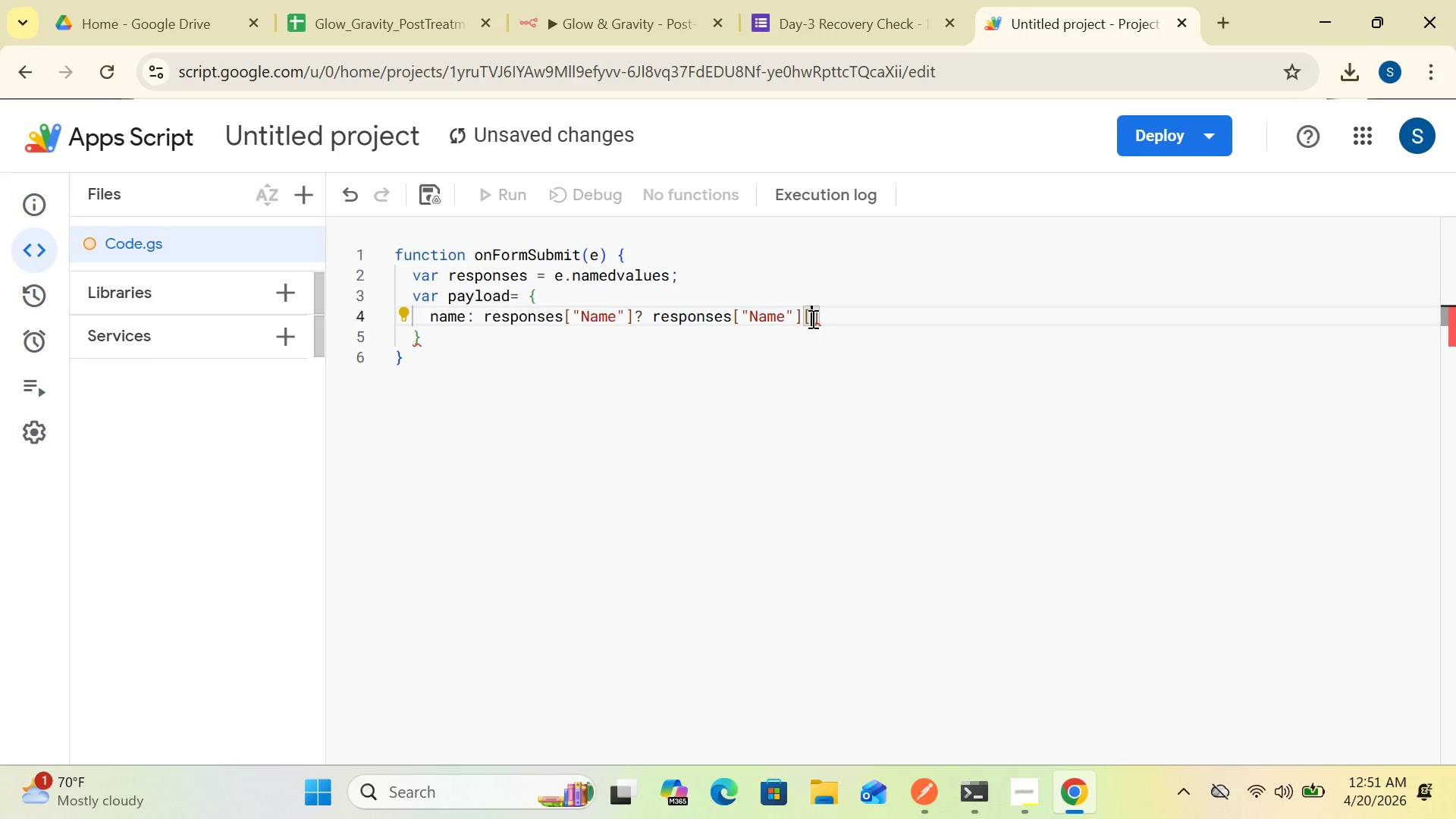 
key(0)
 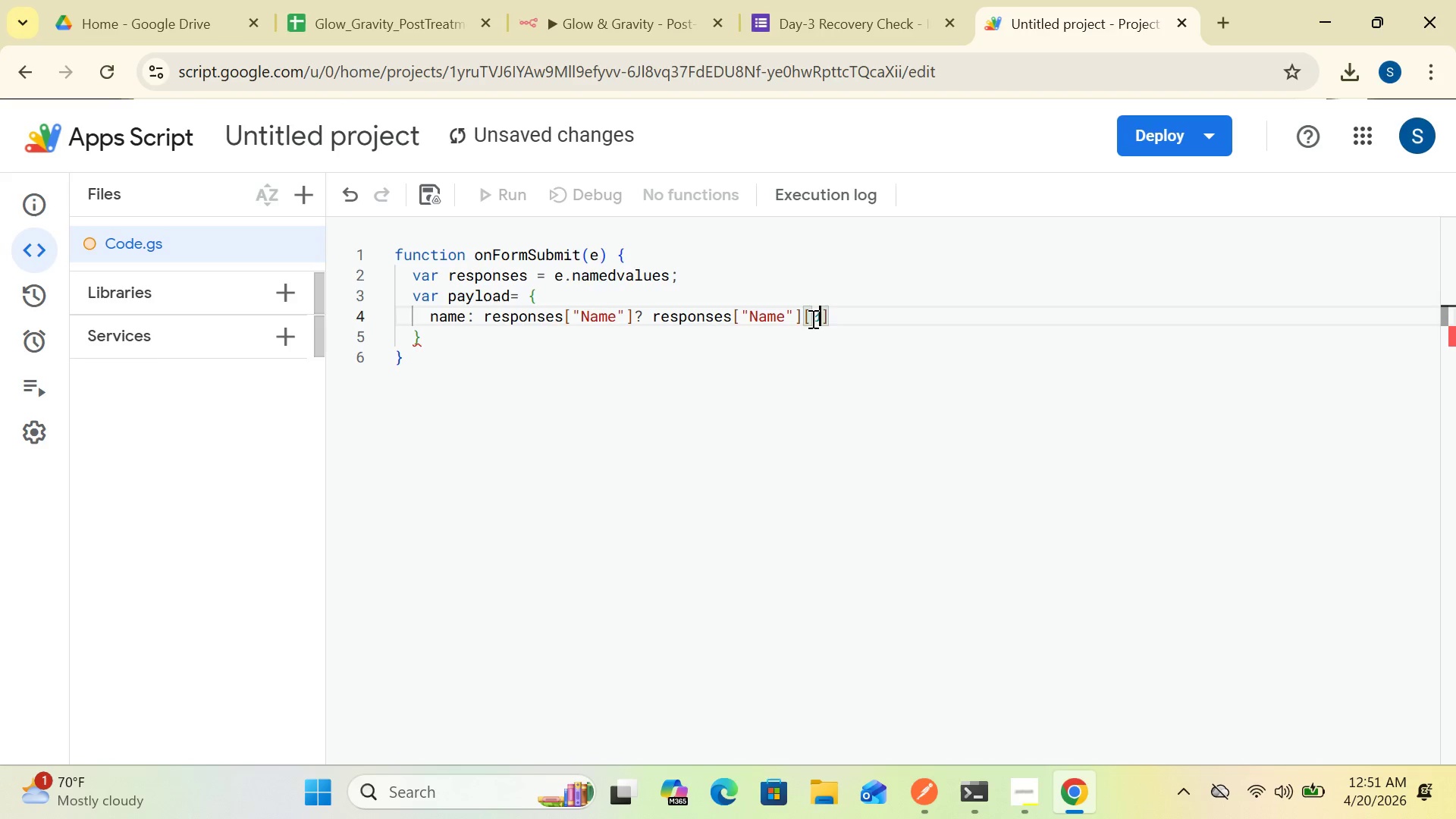 
left_click([841, 320])
 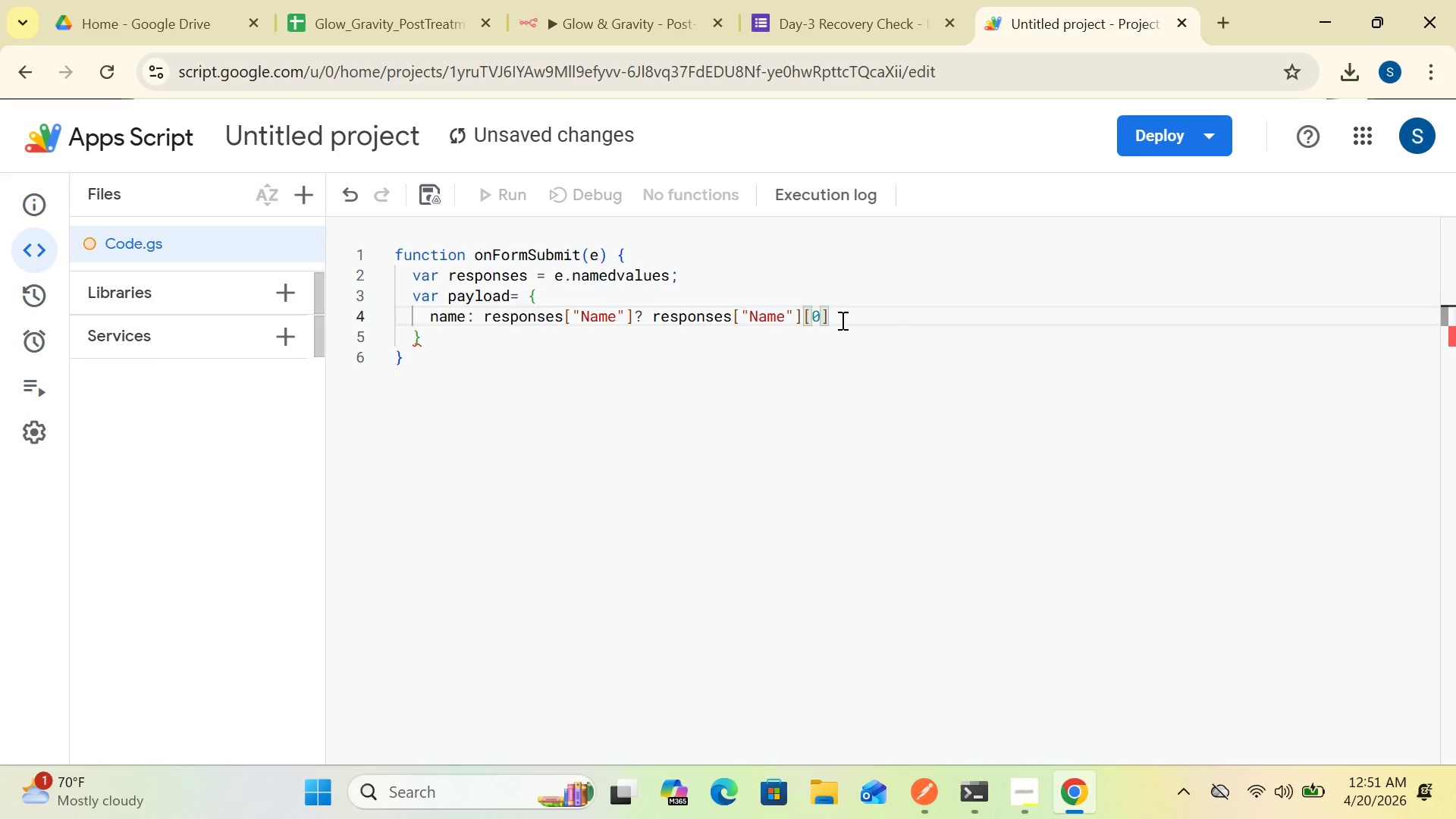 
key(Semicolon)
 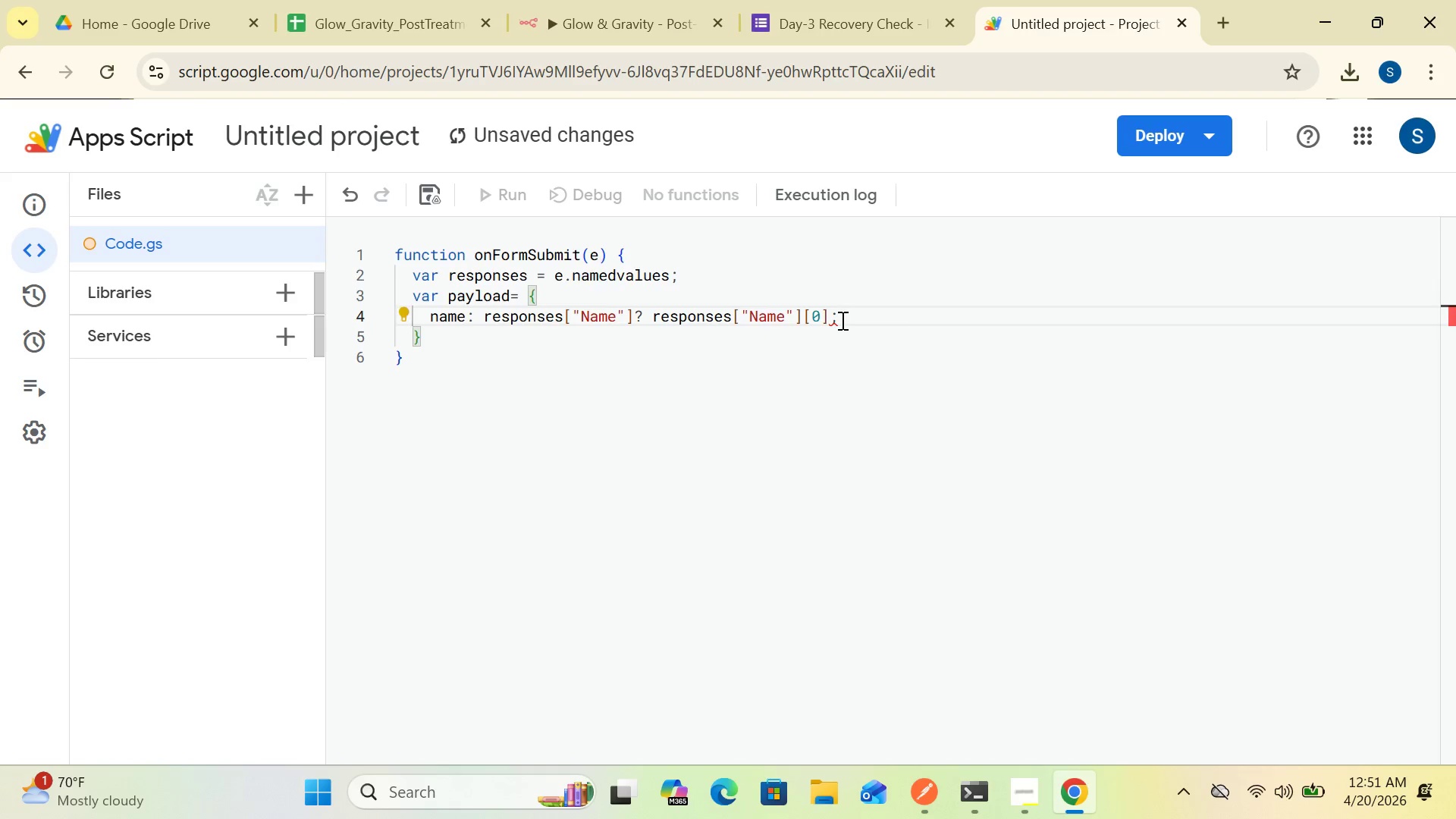 
key(Backspace)
 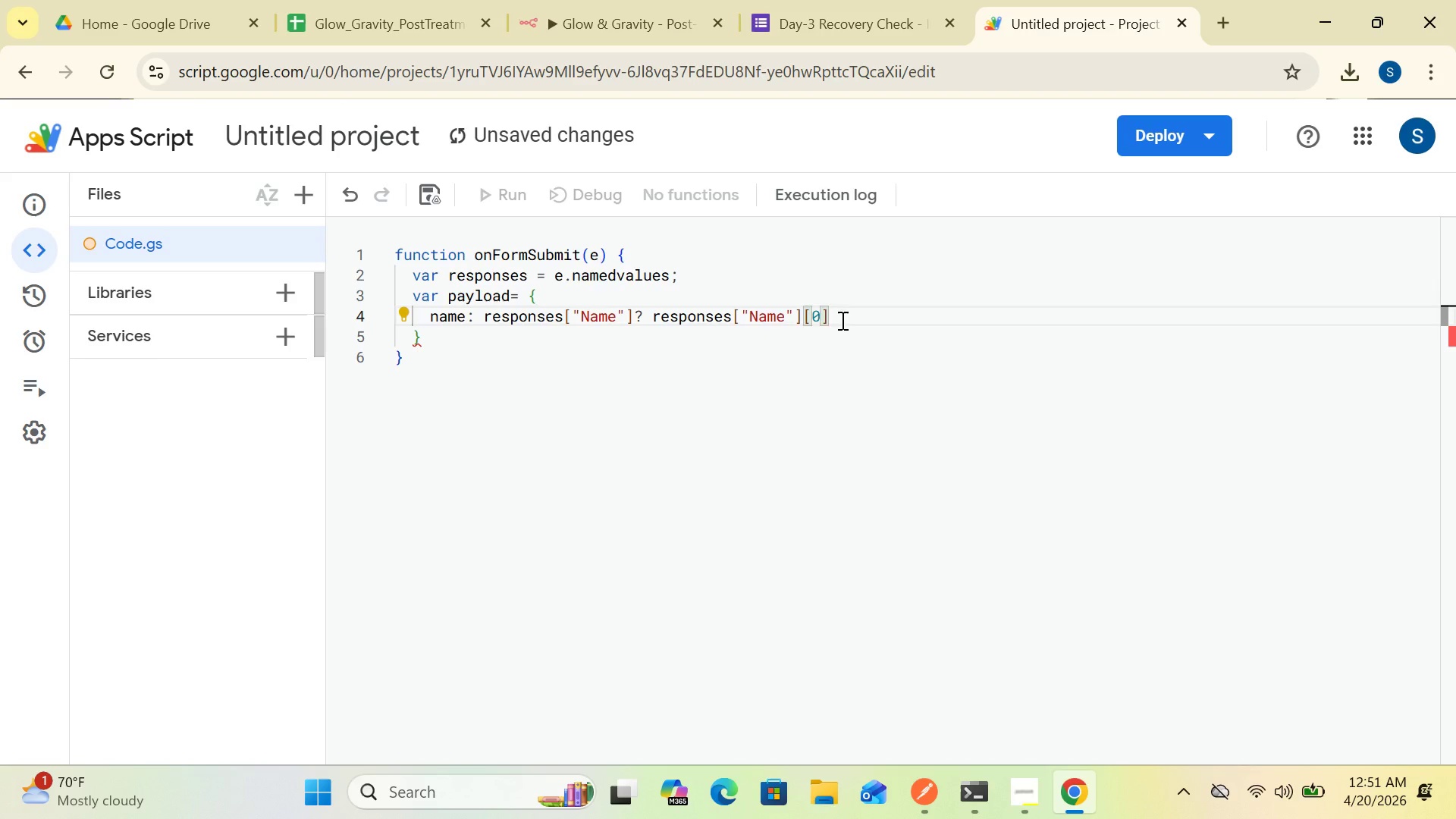 
key(Shift+Semicolon)
 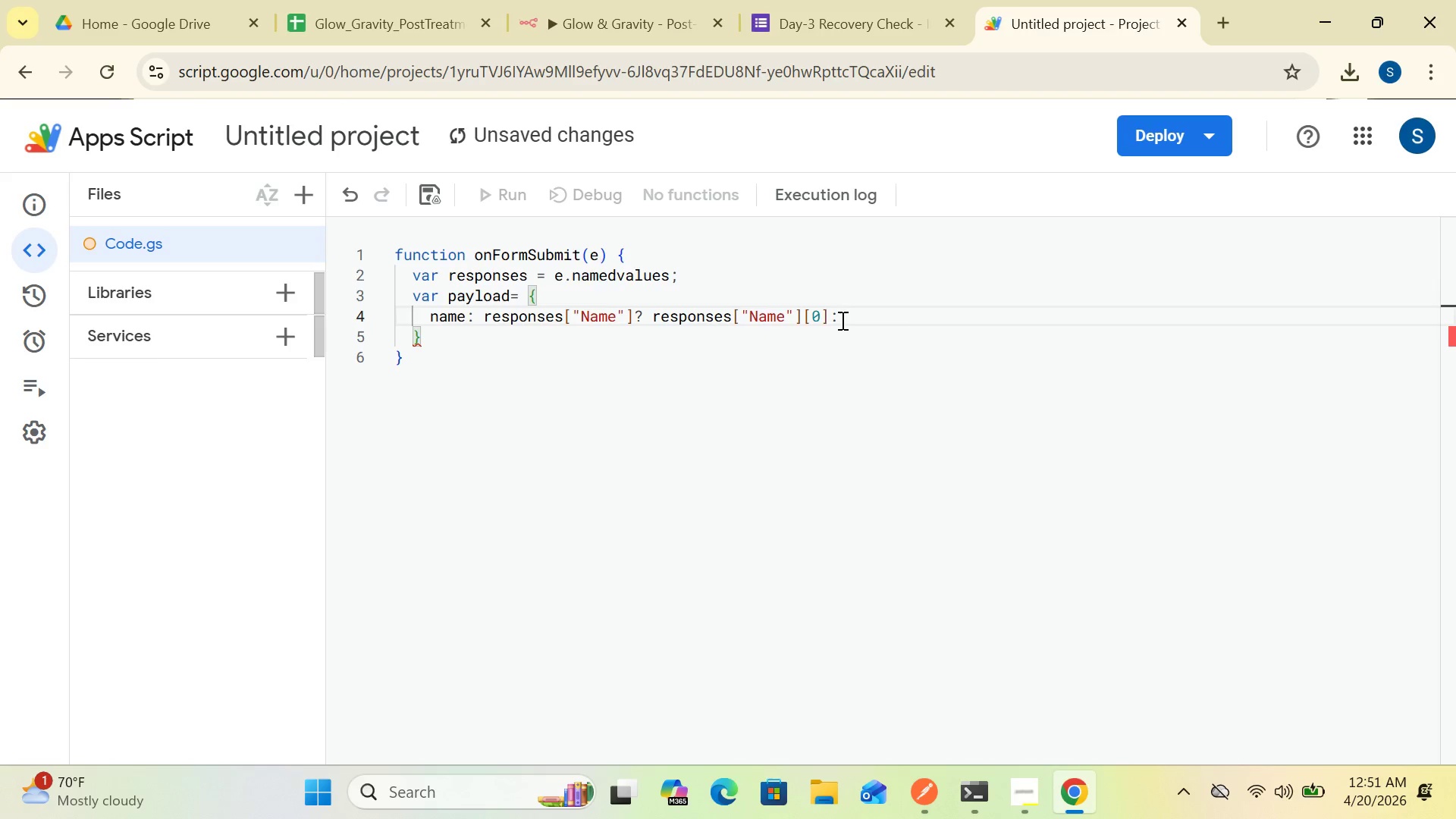 
key(Shift+Quote)
 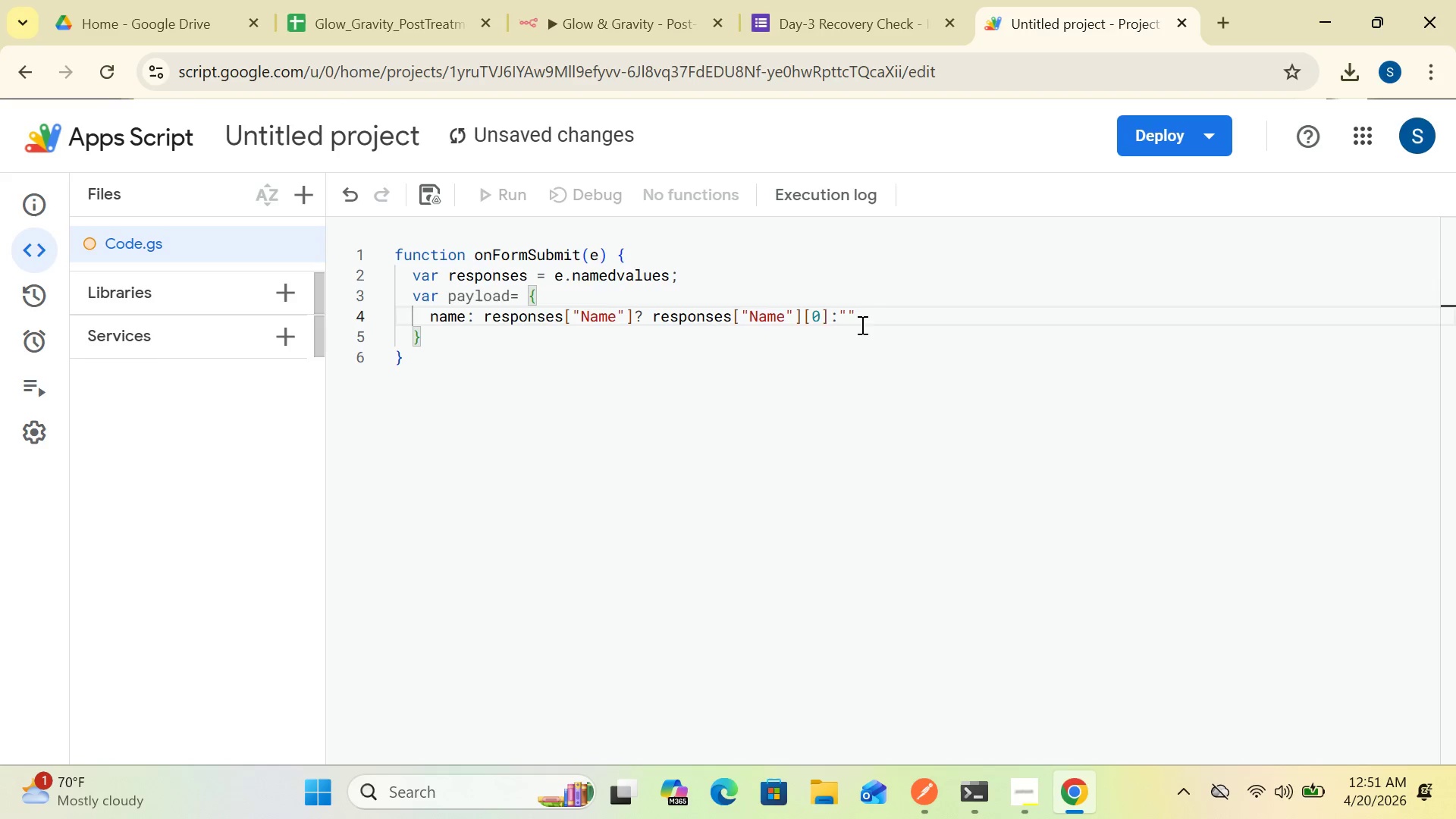 
left_click([860, 316])
 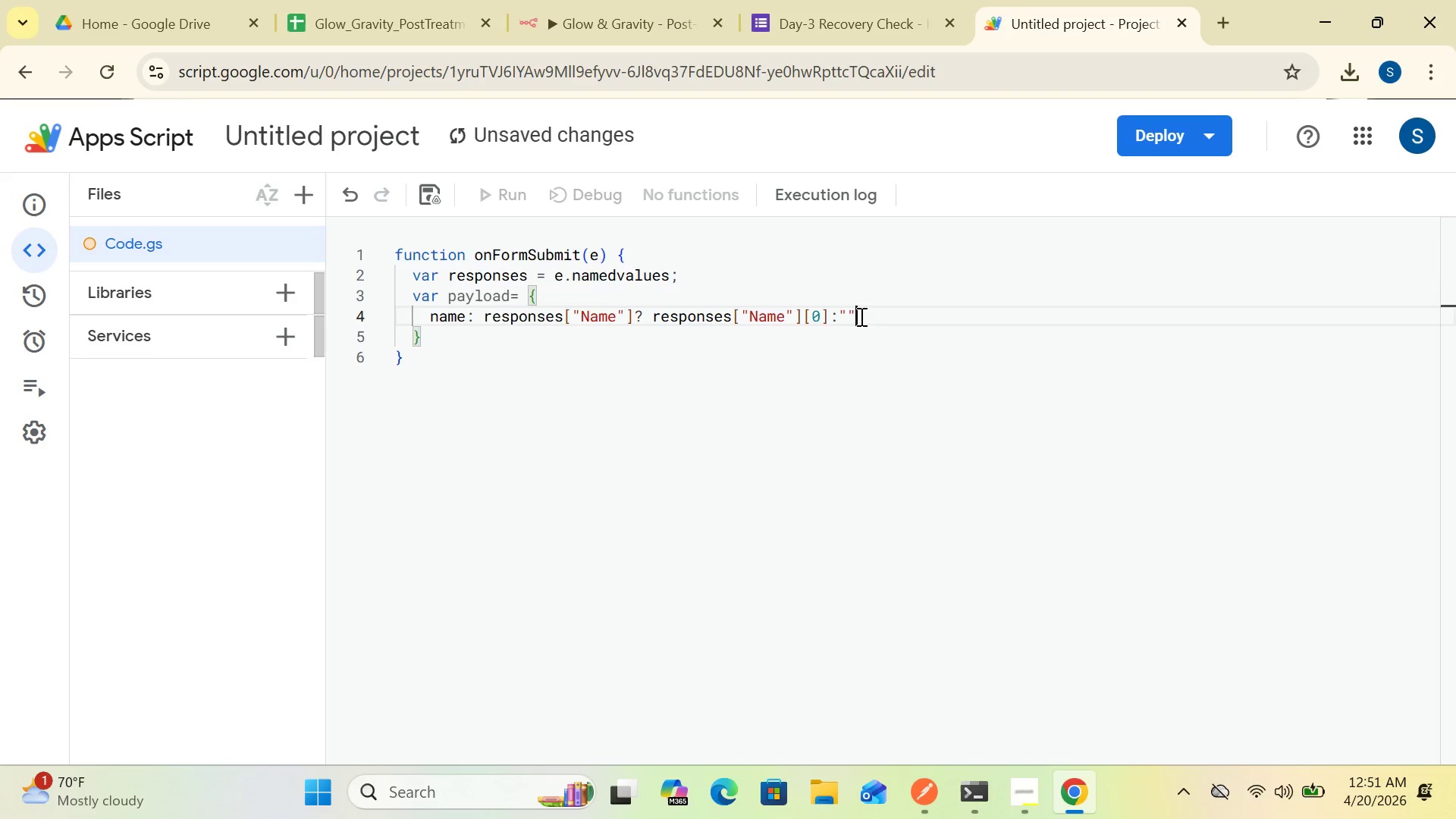 
key(Comma)
 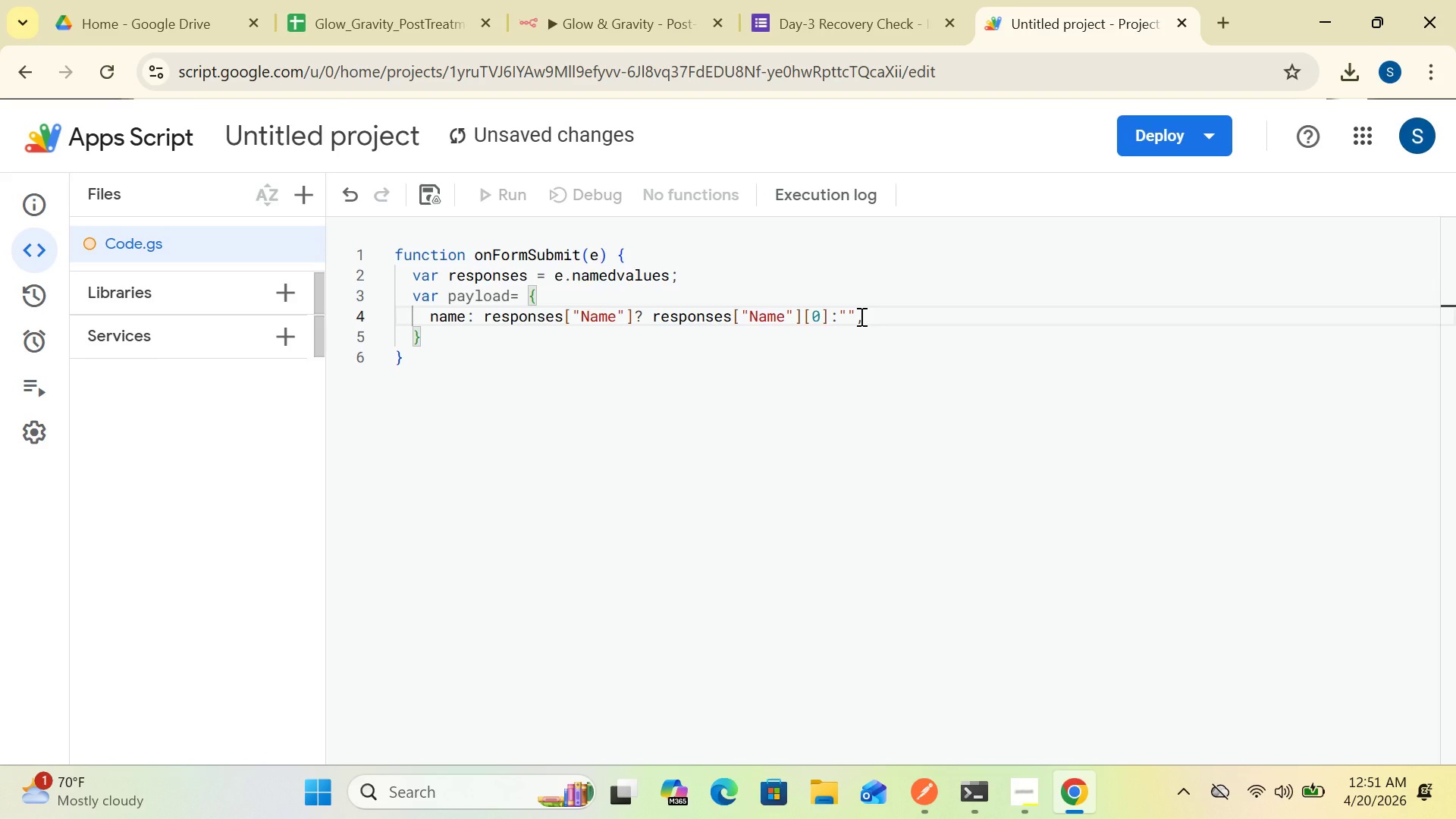 
key(Enter)
 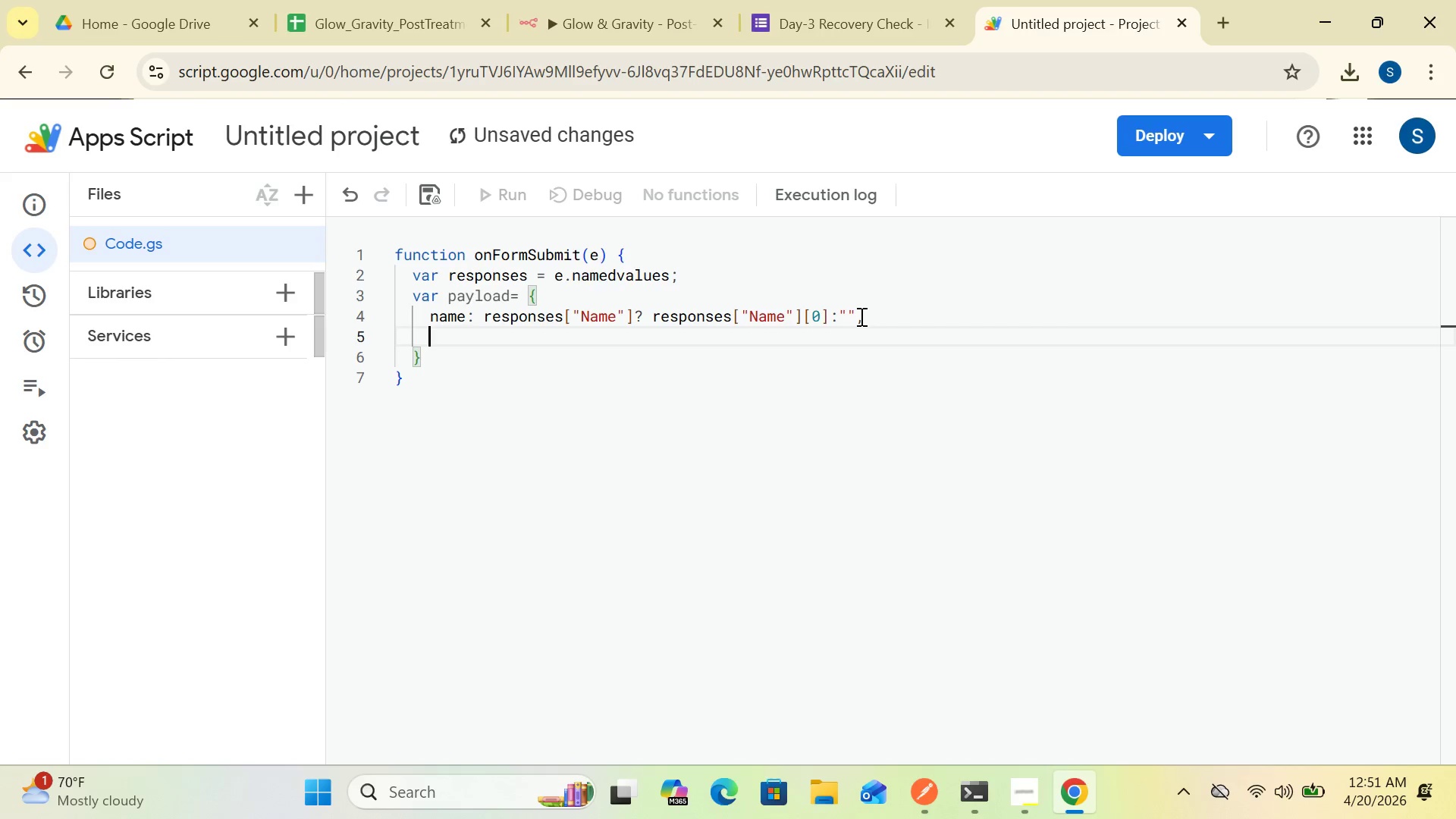 
type(email)
 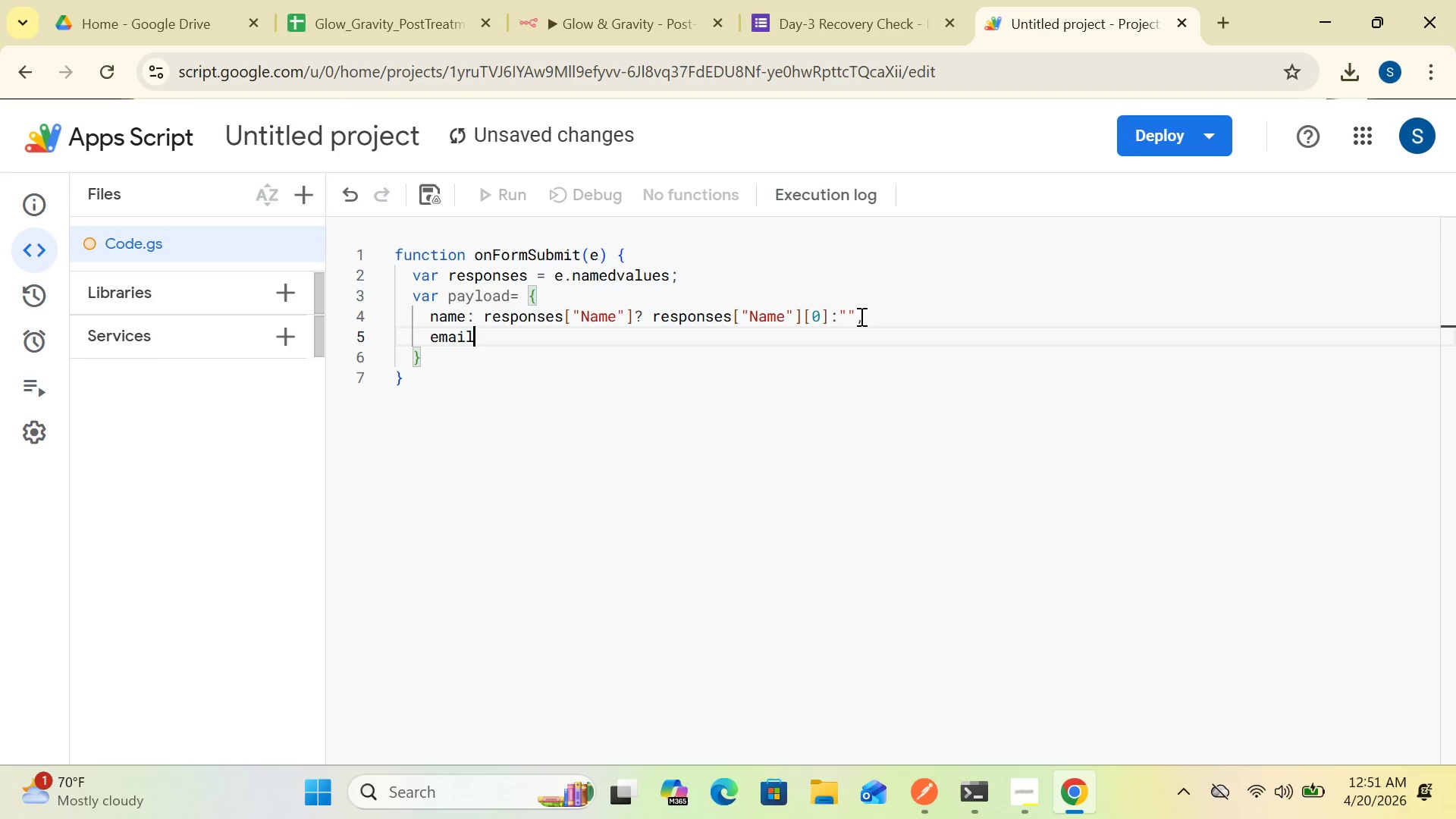 
type(: res)
 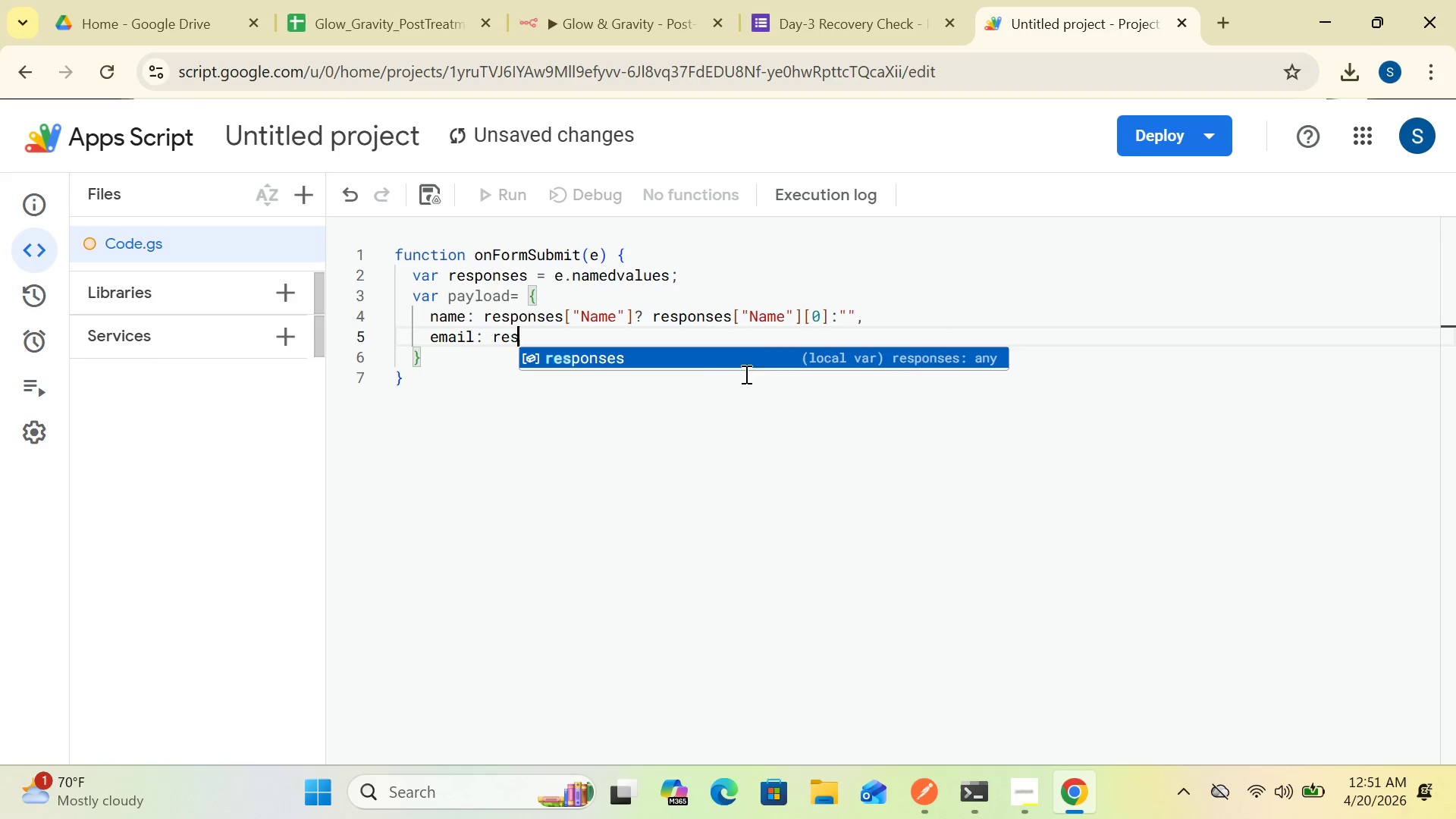 
left_click([649, 375])
 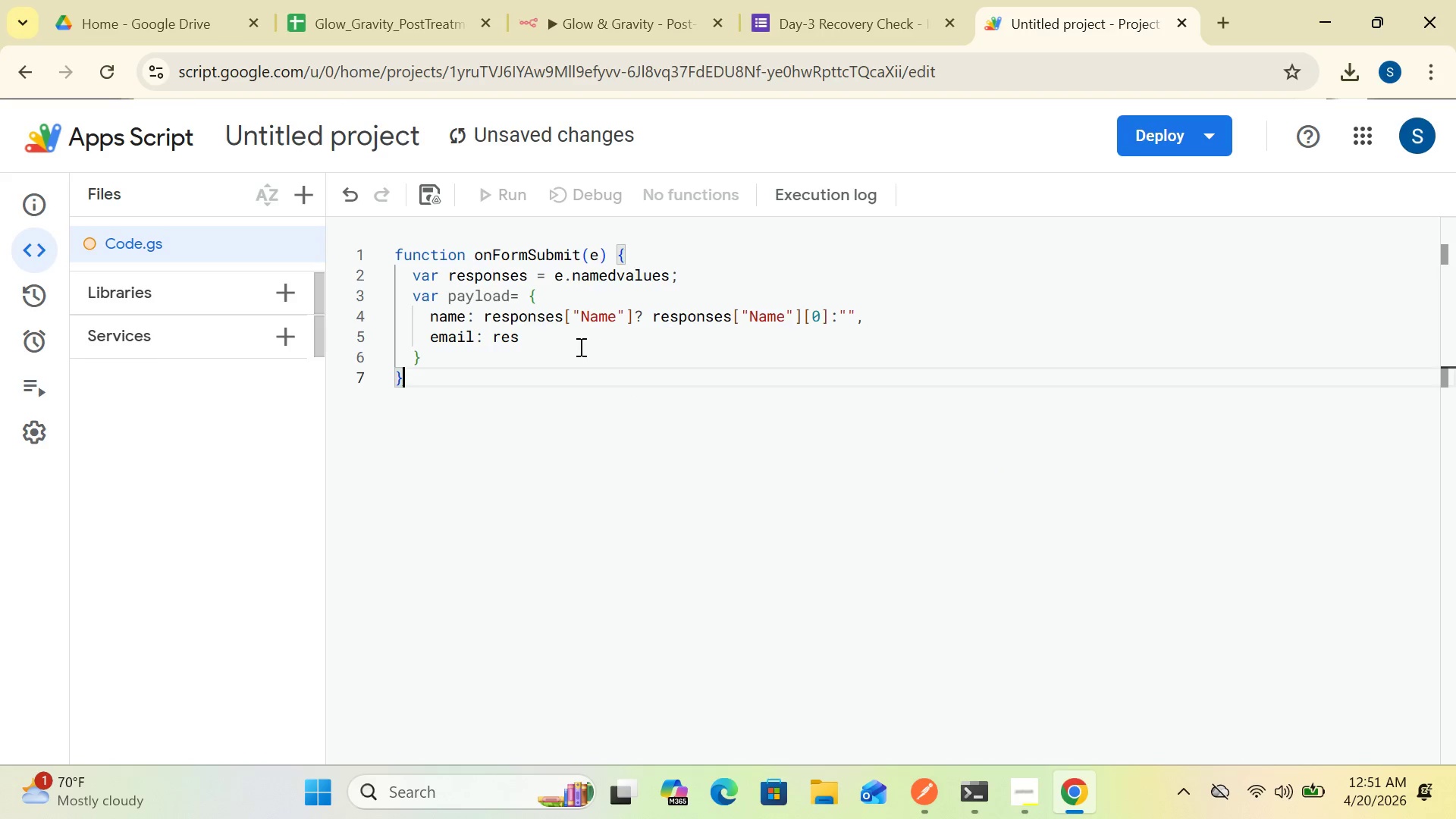 
left_click([539, 344])
 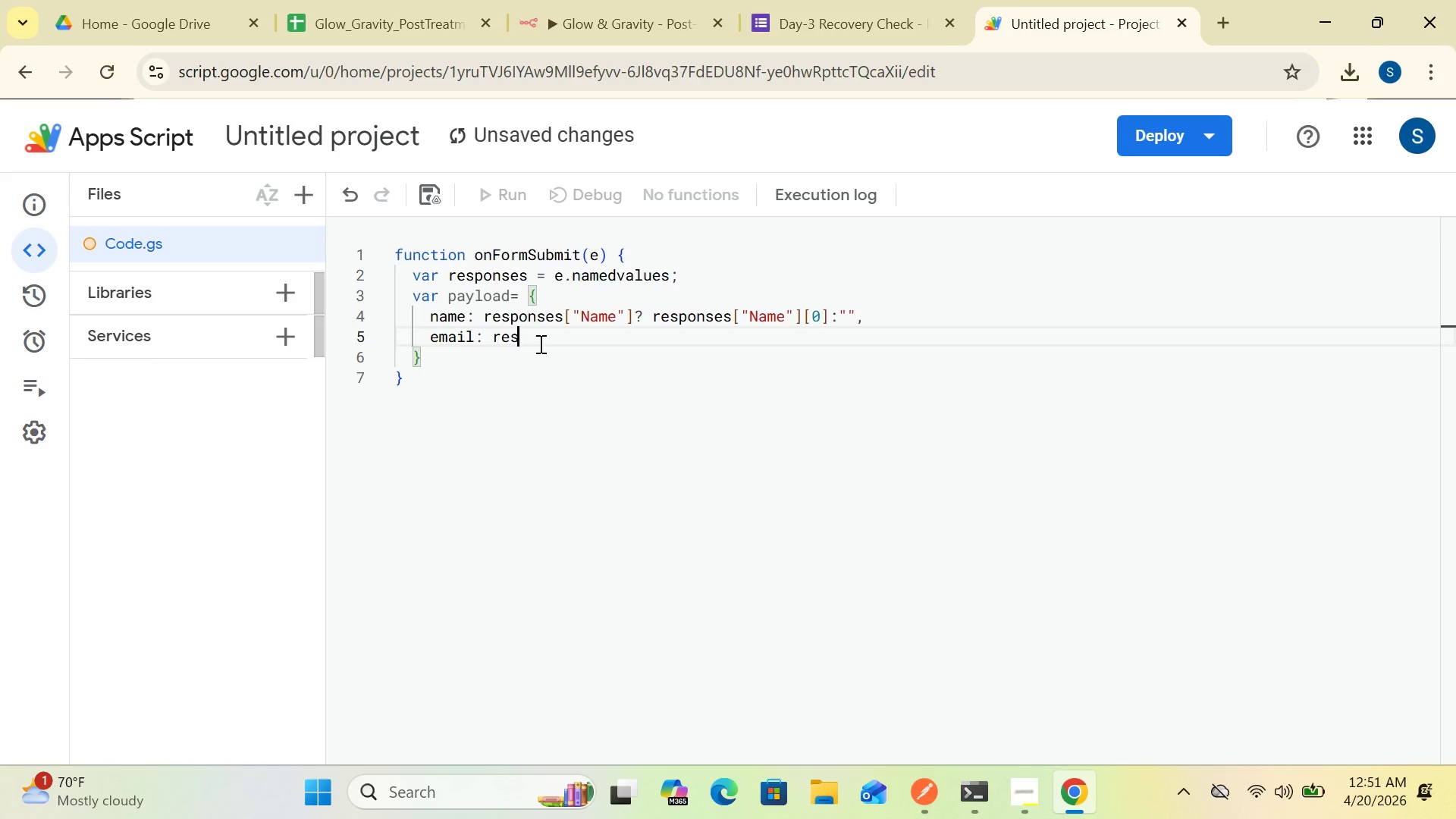 
wait(6.58)
 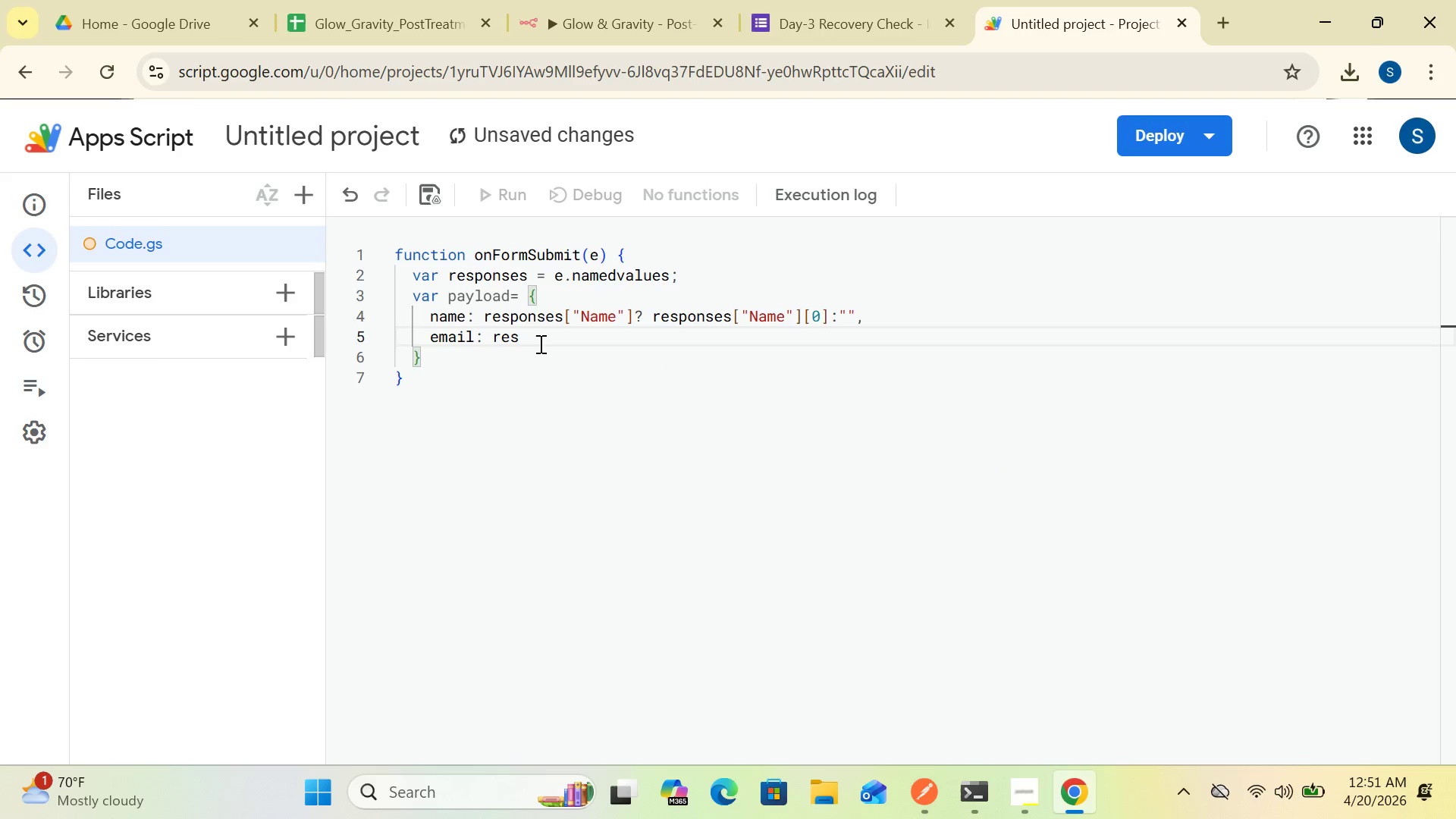 
type(ponses)
 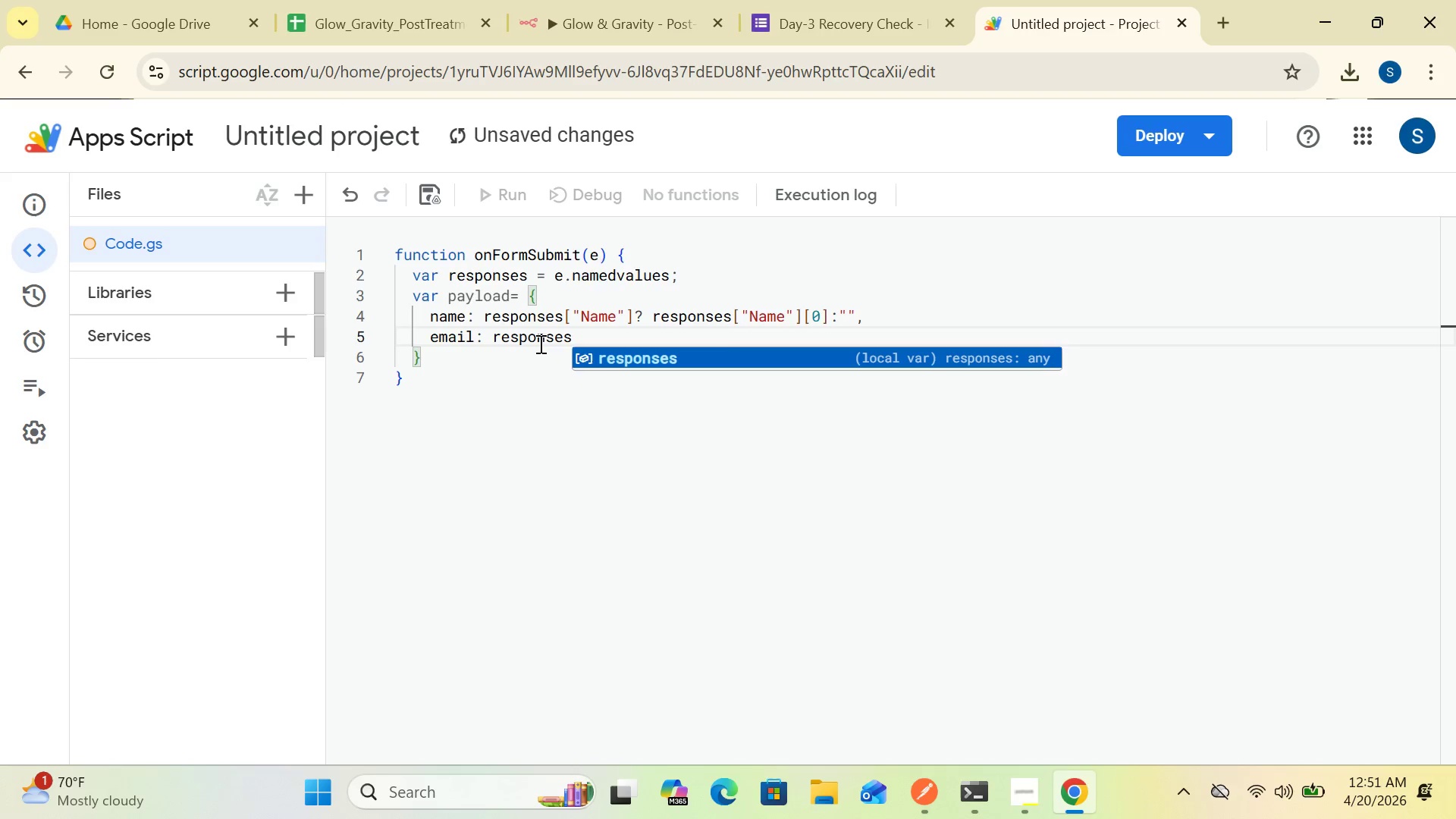 
hold_key(key=ShiftRight, duration=1.05)
 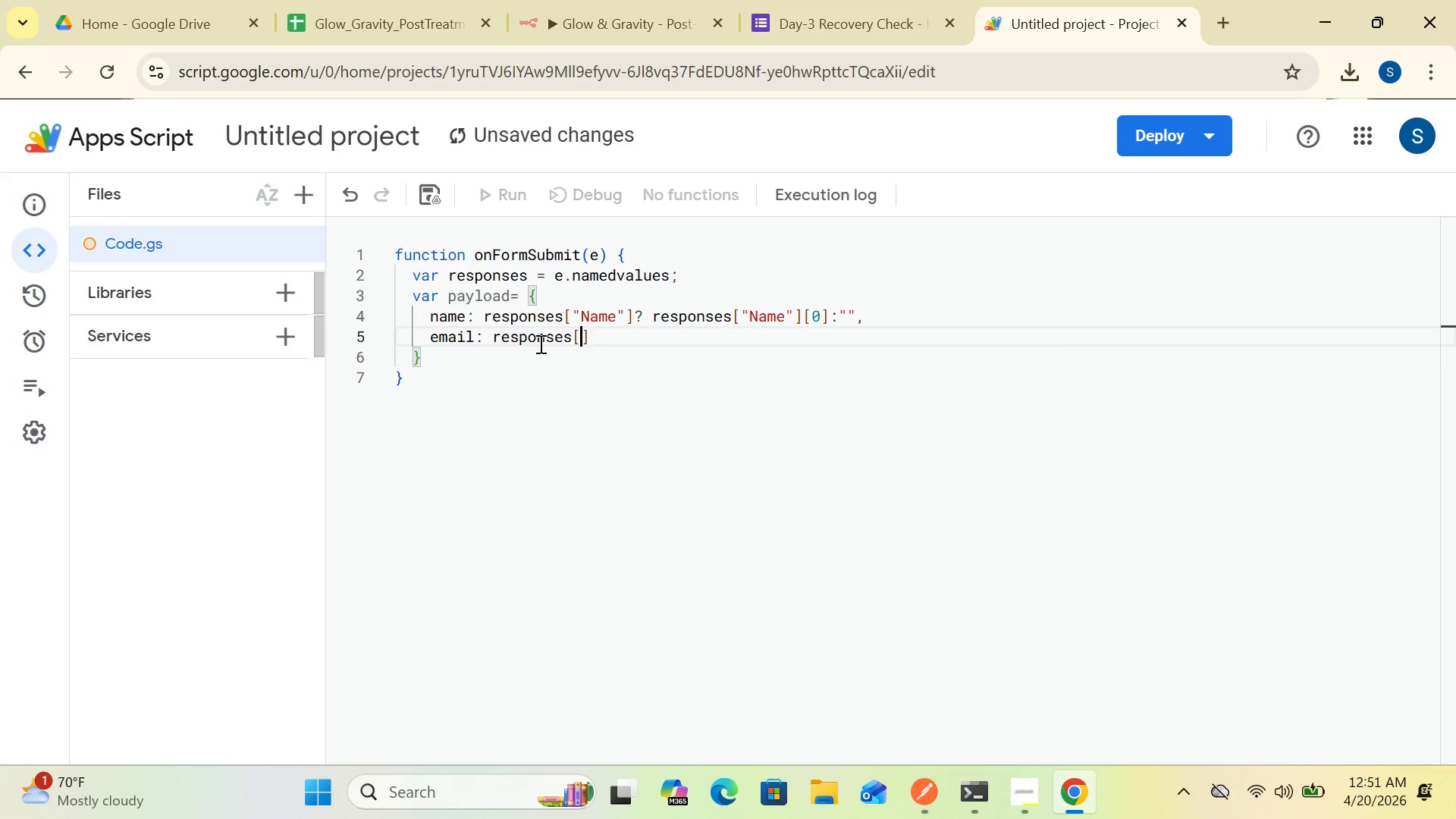 
type(["Email)
 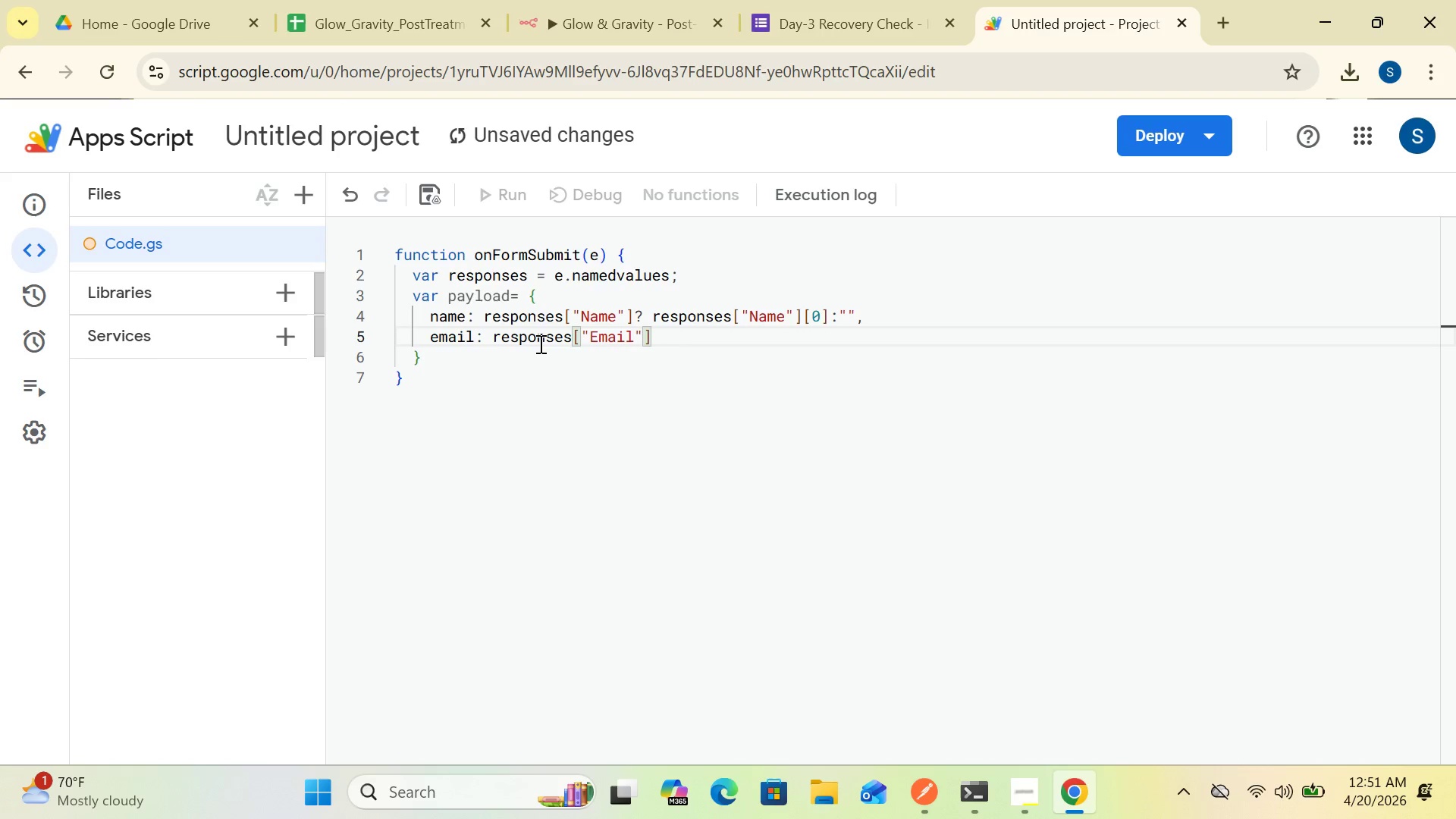 
left_click([662, 339])
 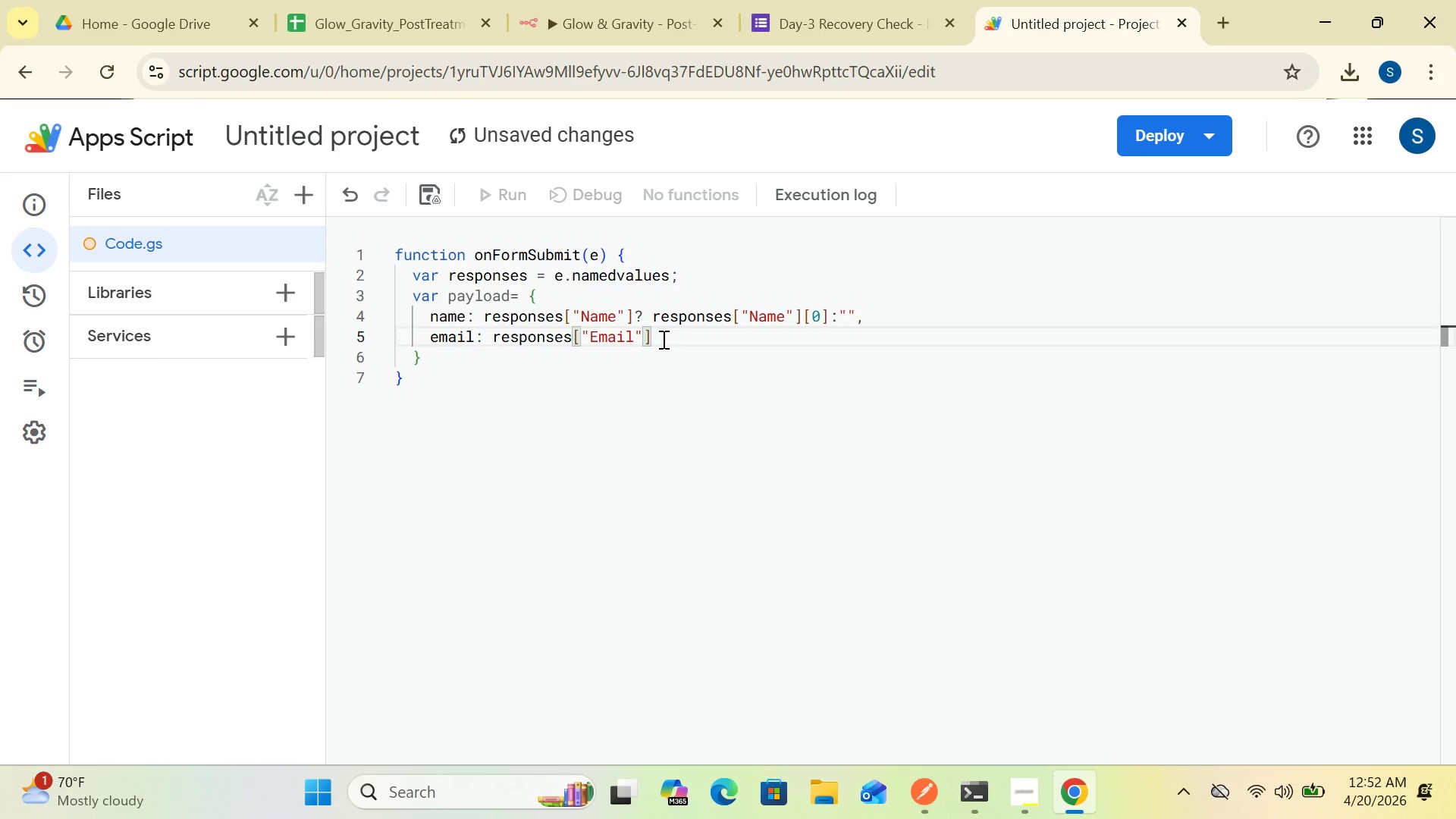 
key(Shift+Slash)
 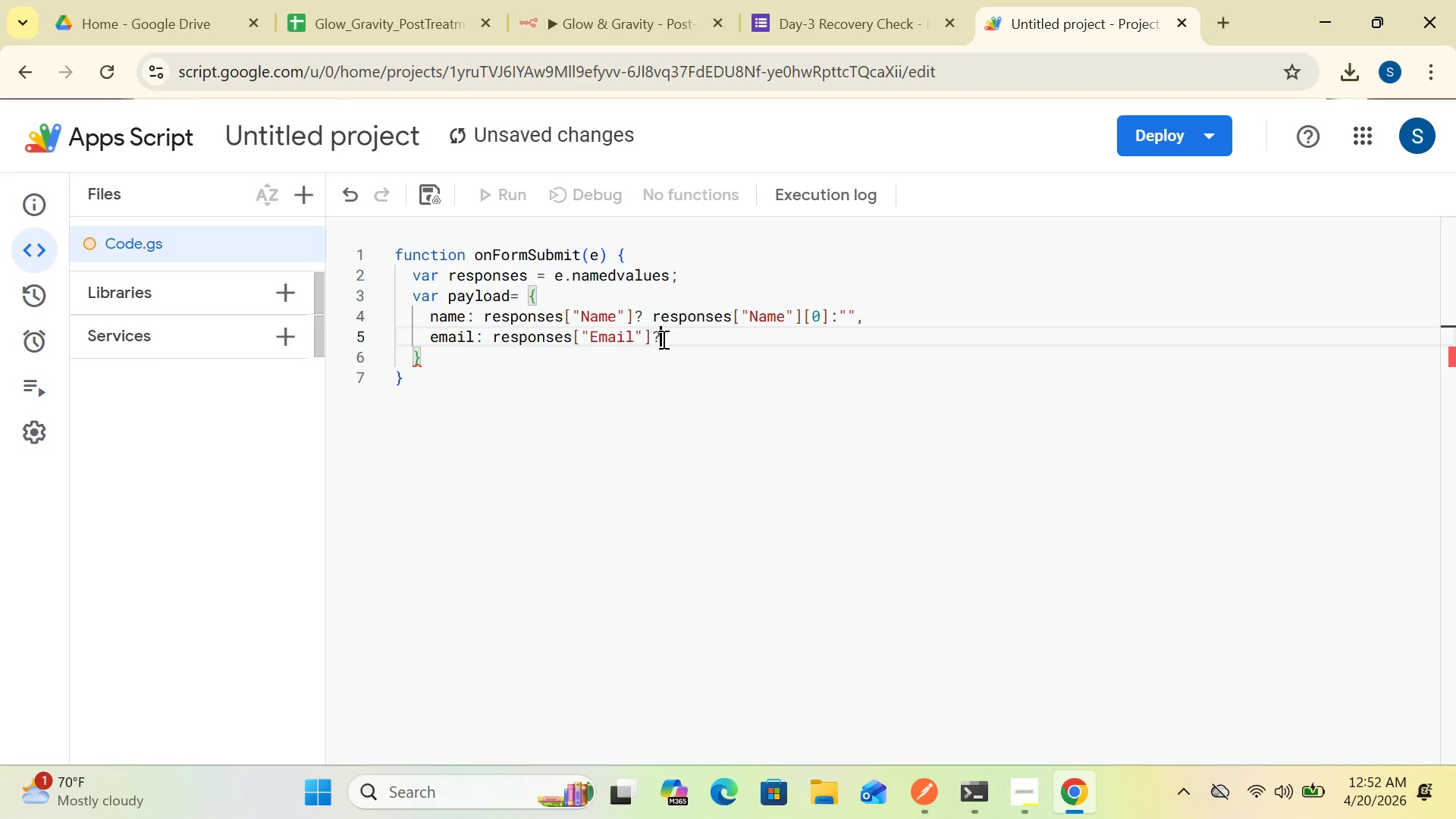 
type( responses["Email)
 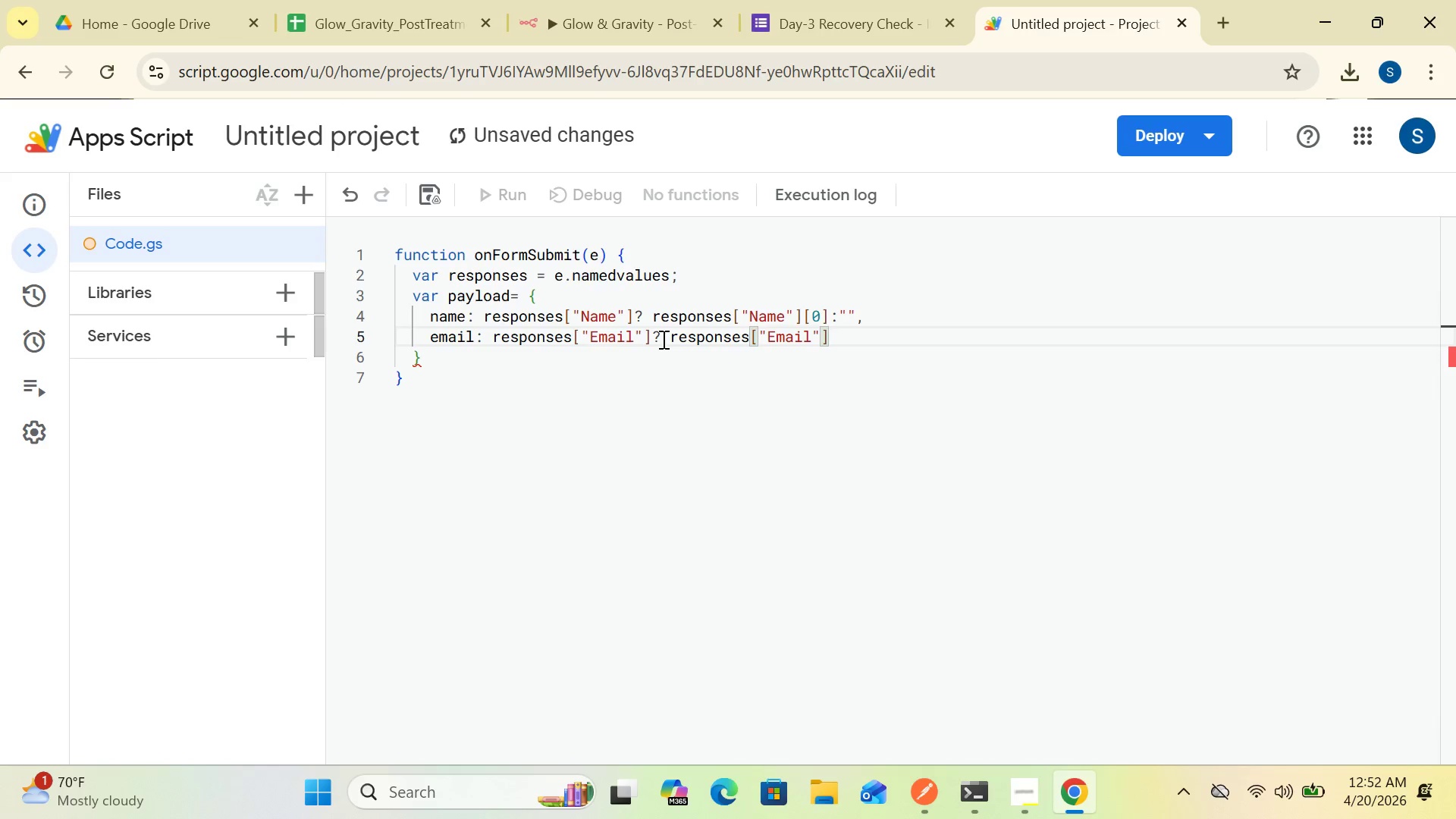 
key(BracketLeft)
 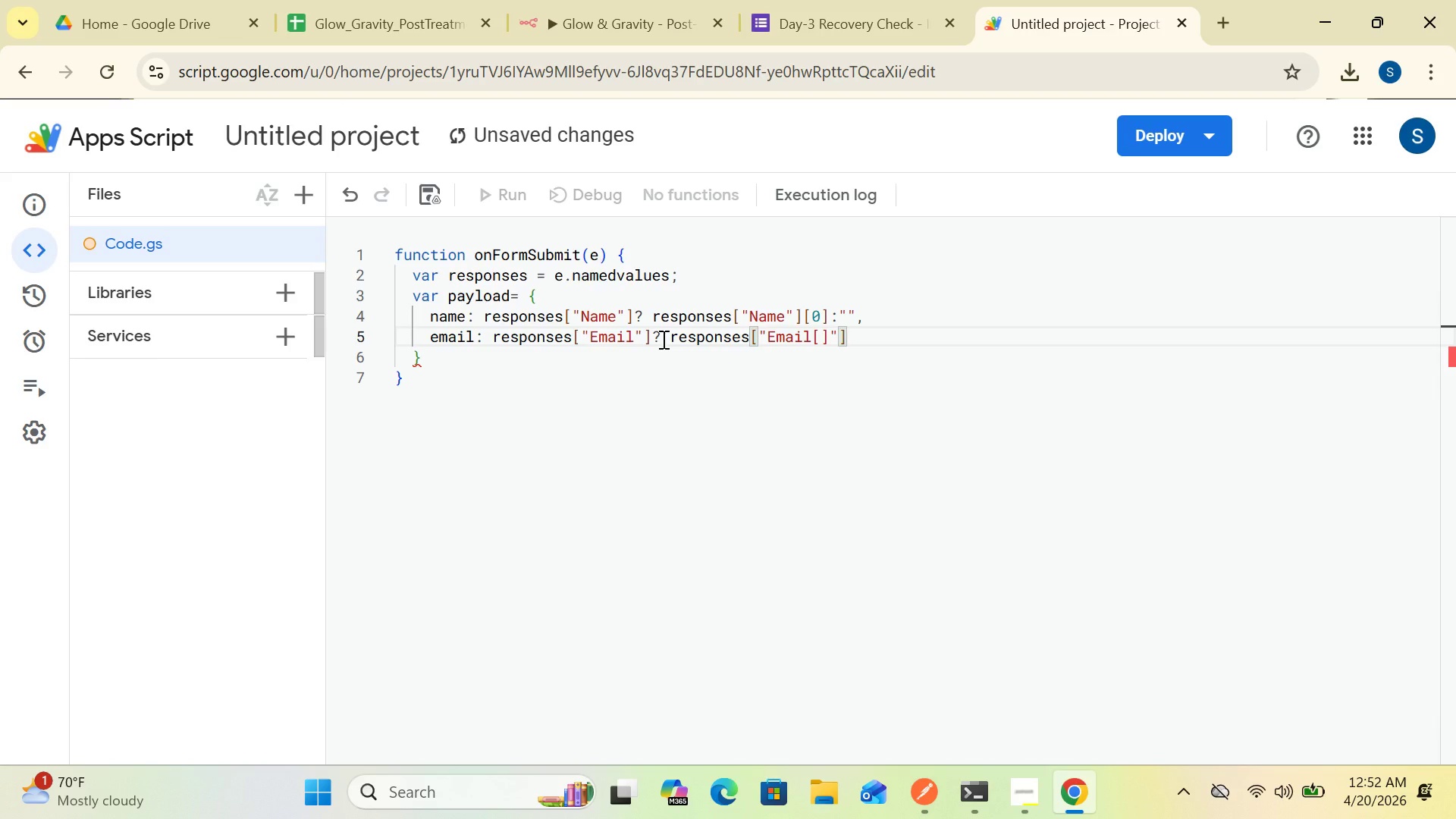 
key(0)
 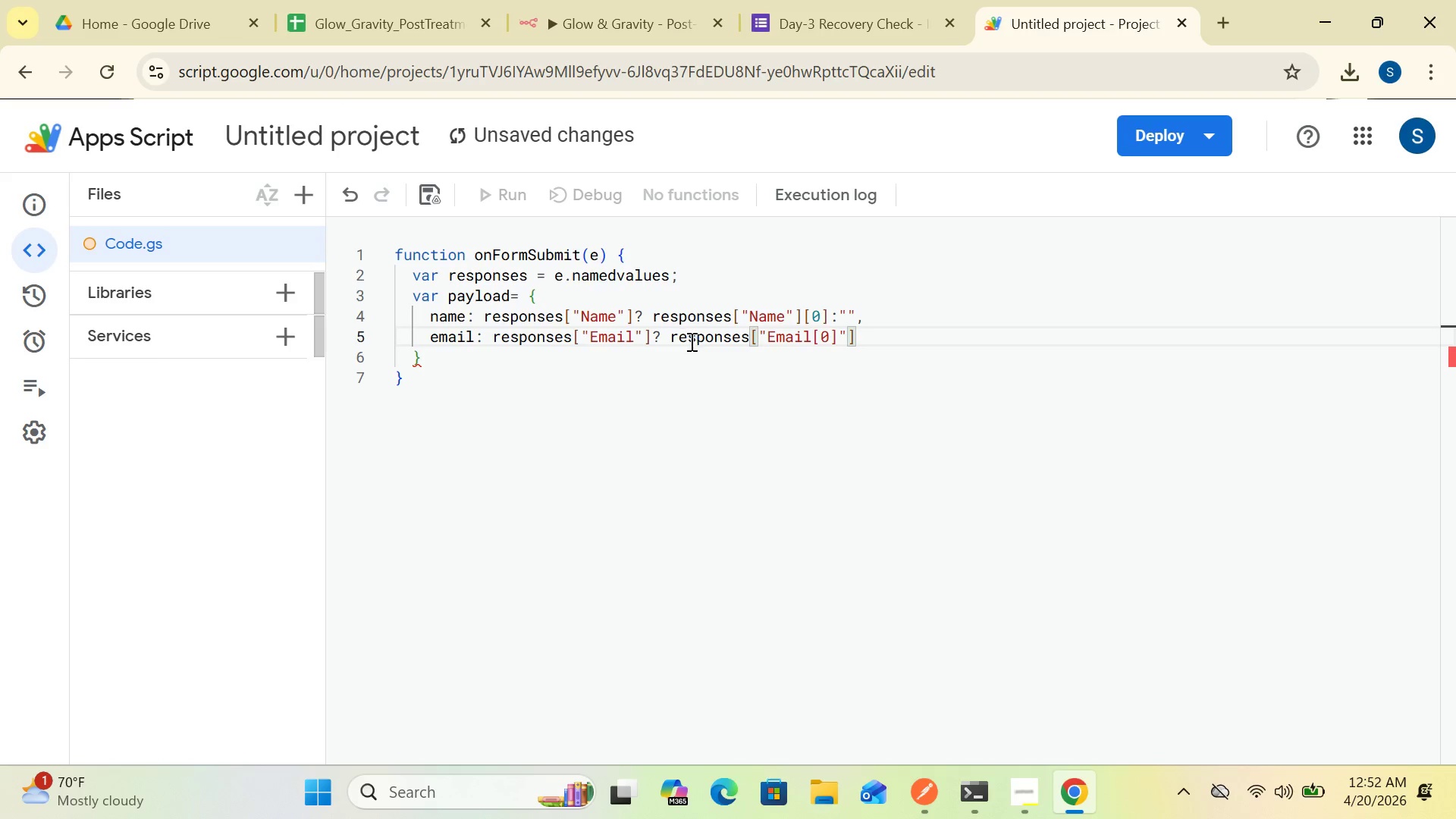 
wait(7.56)
 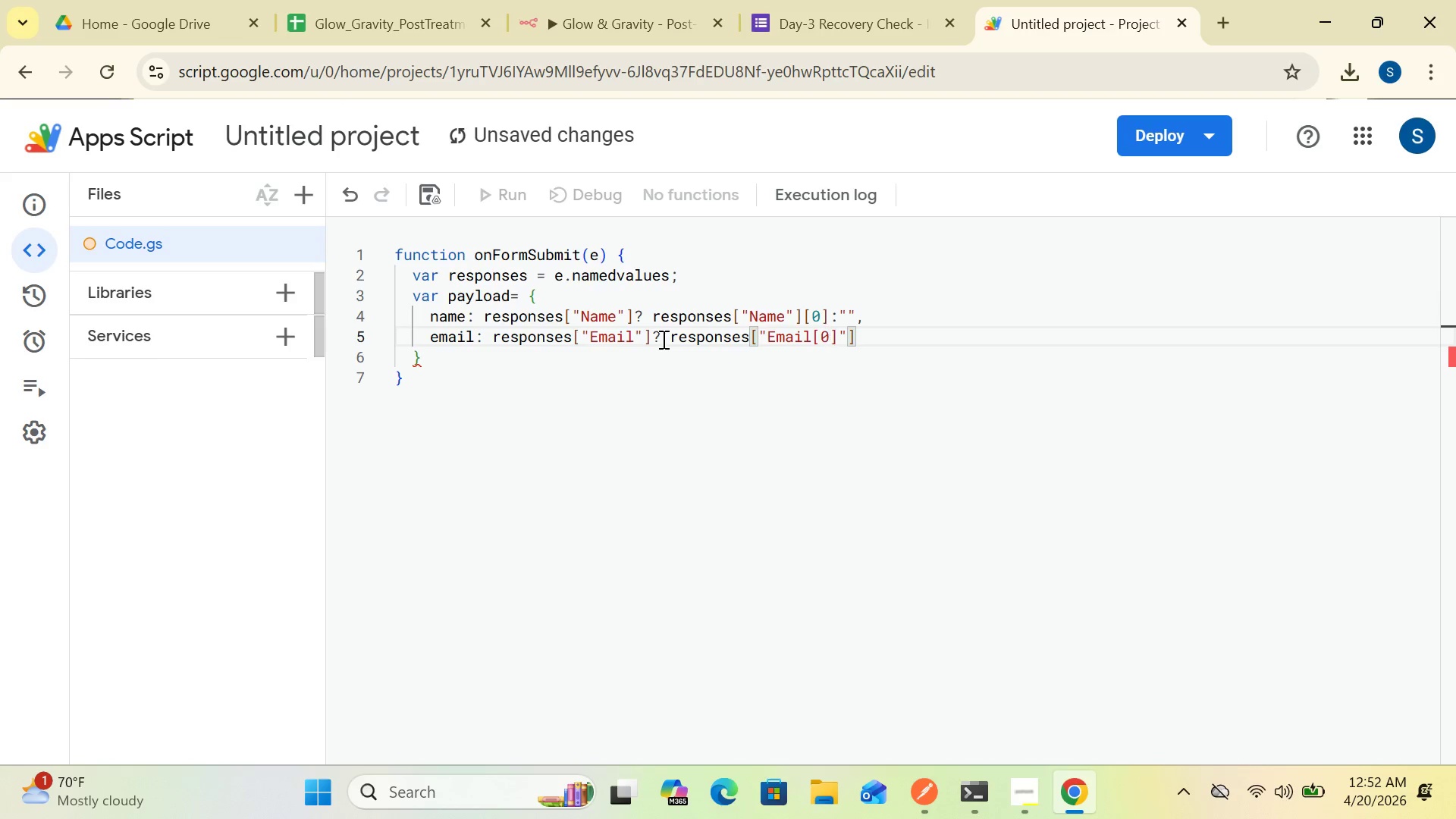 
left_click([839, 335])
 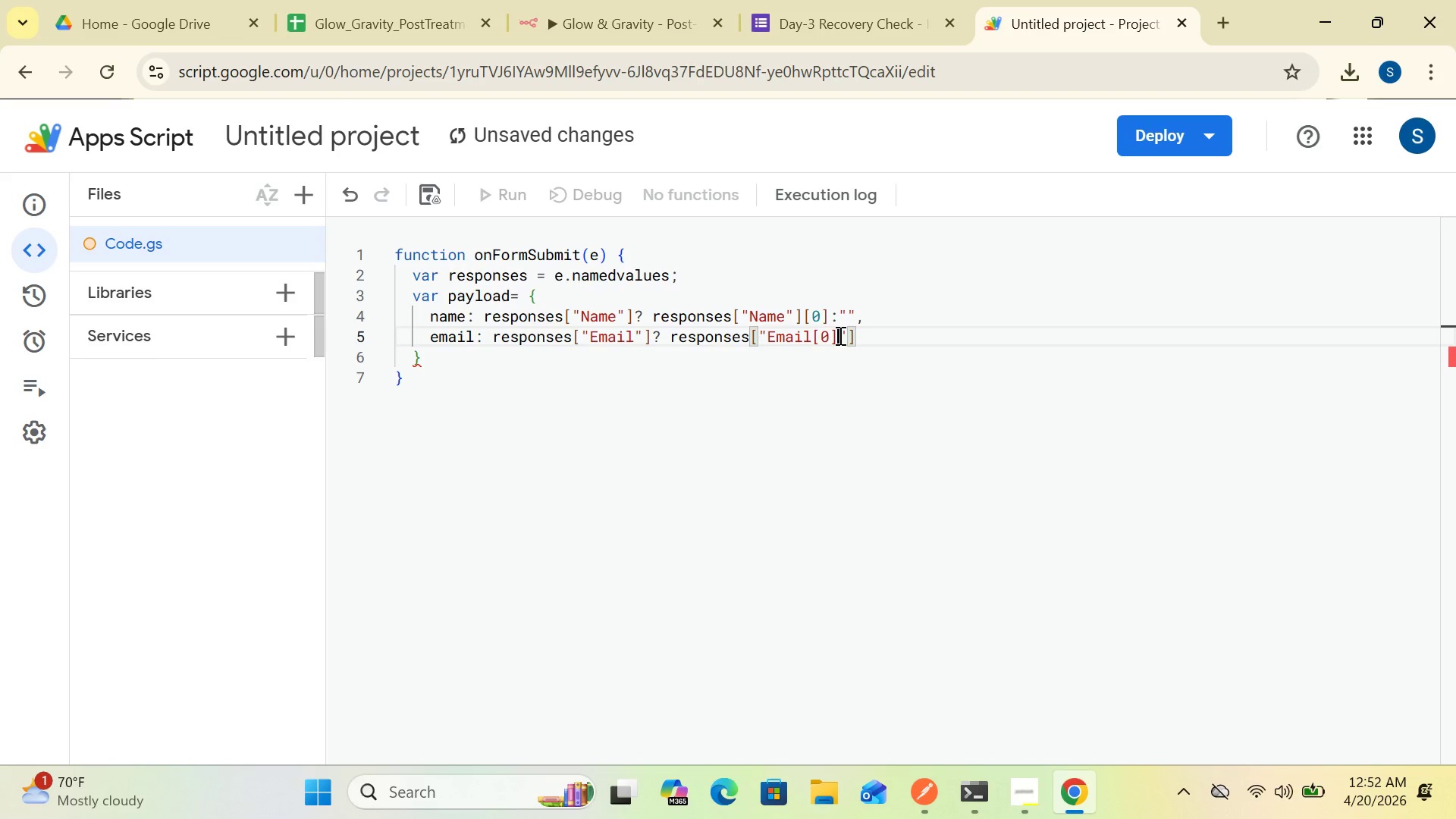 
key(Shift+Semicolon)
 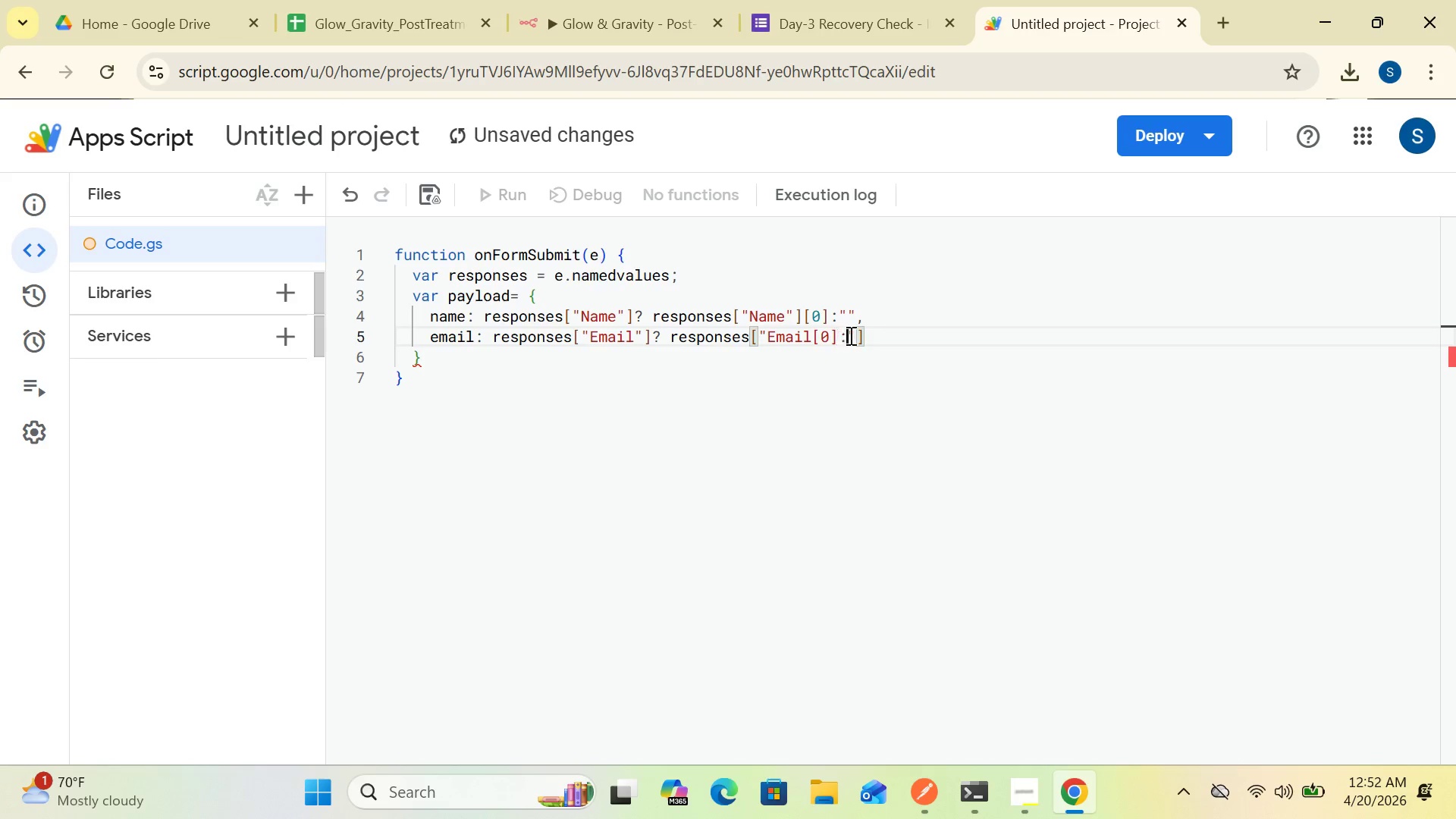 
left_click([877, 335])
 